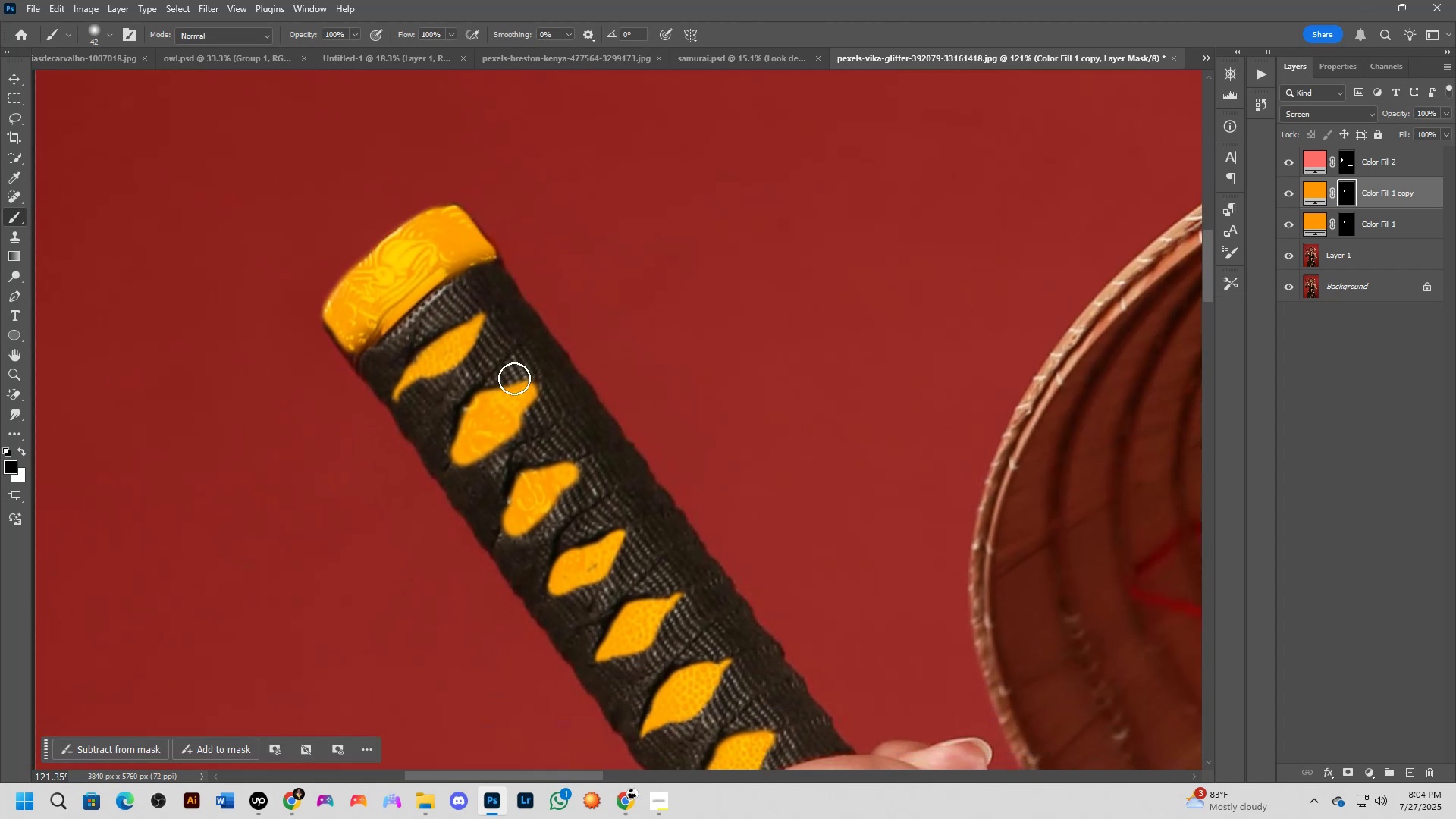 
left_click_drag(start_coordinate=[541, 378], to_coordinate=[519, 360])
 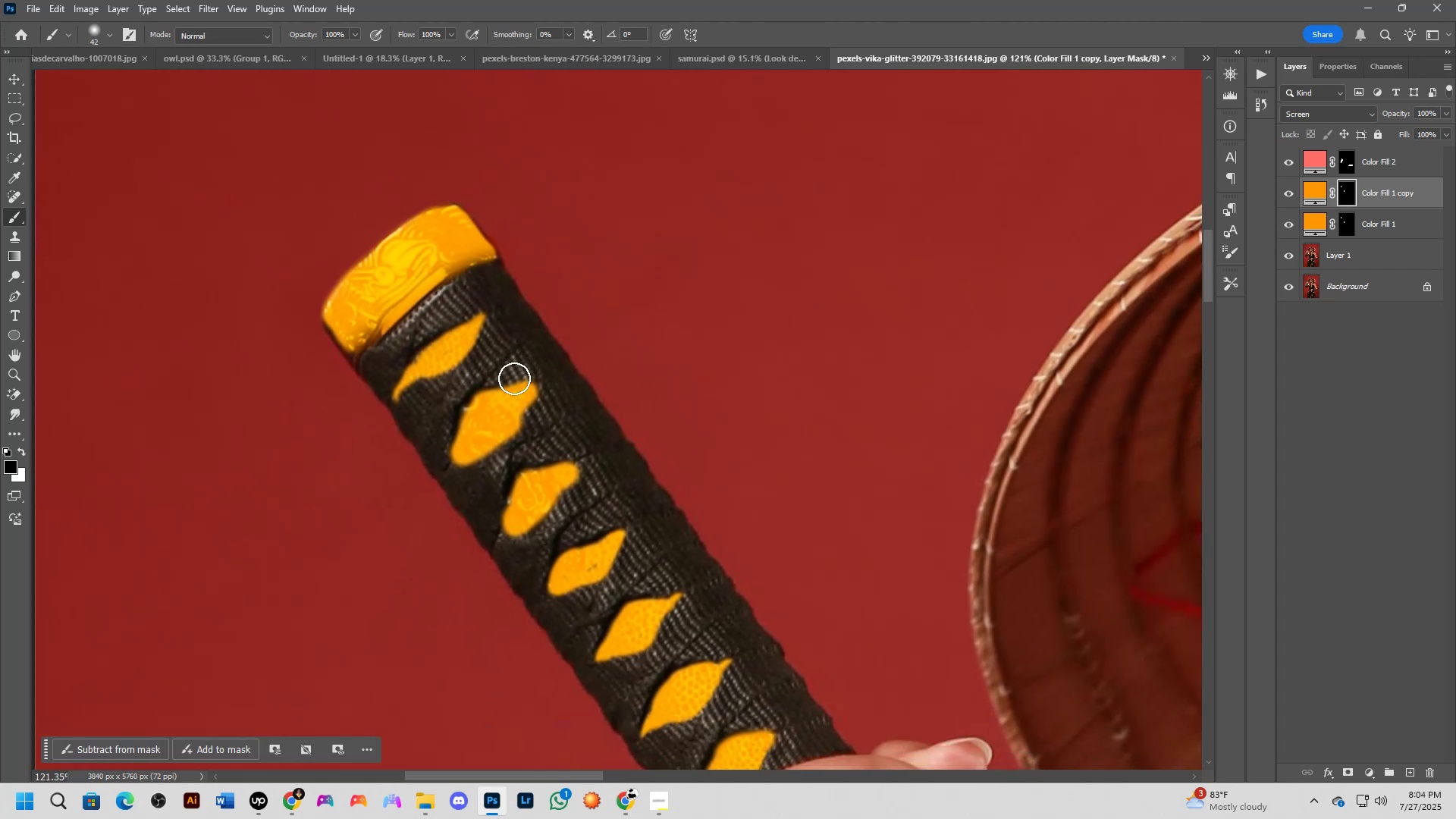 
hold_key(key=Space, duration=0.5)
 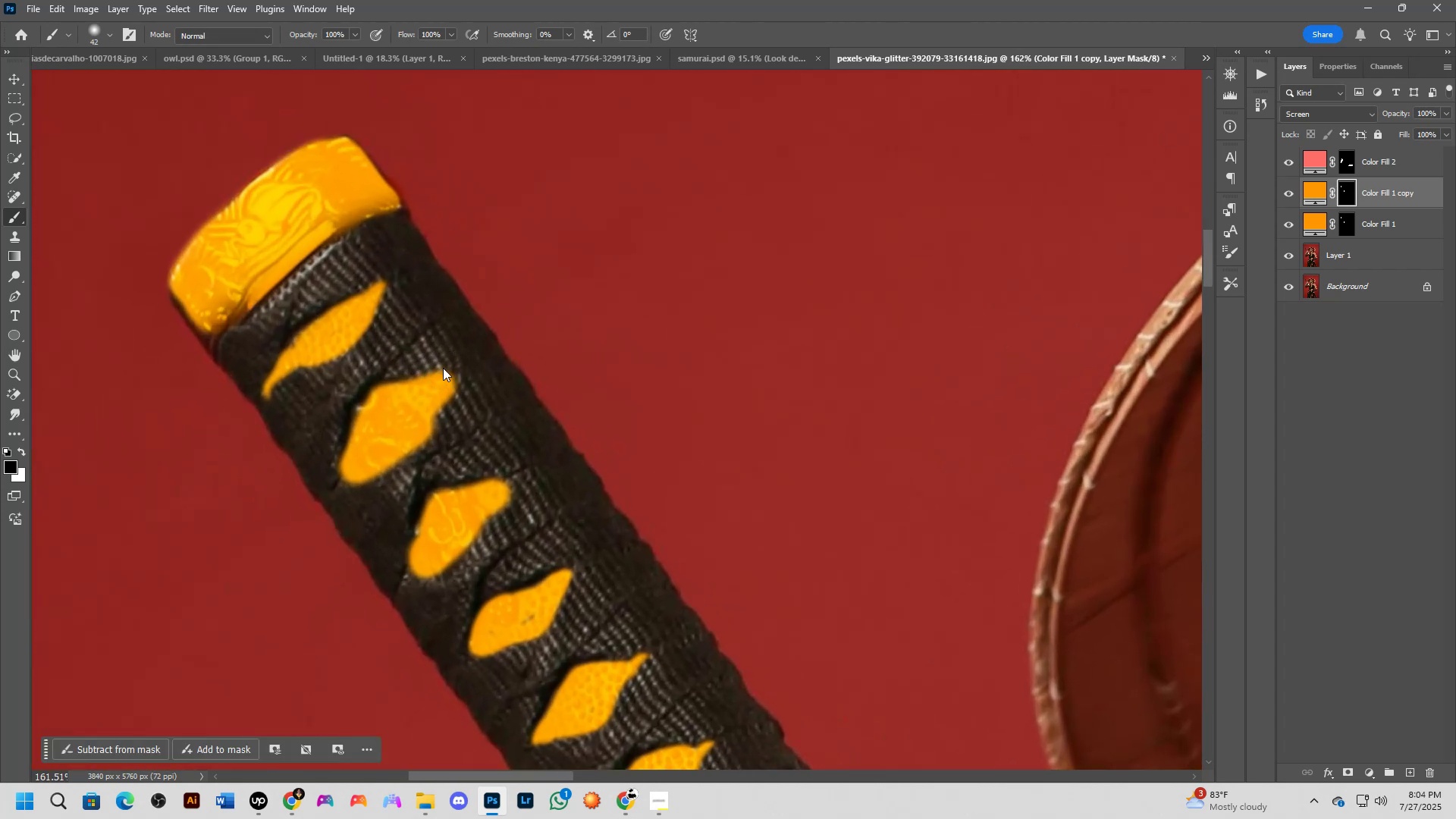 
left_click_drag(start_coordinate=[531, 372], to_coordinate=[447, 360])
 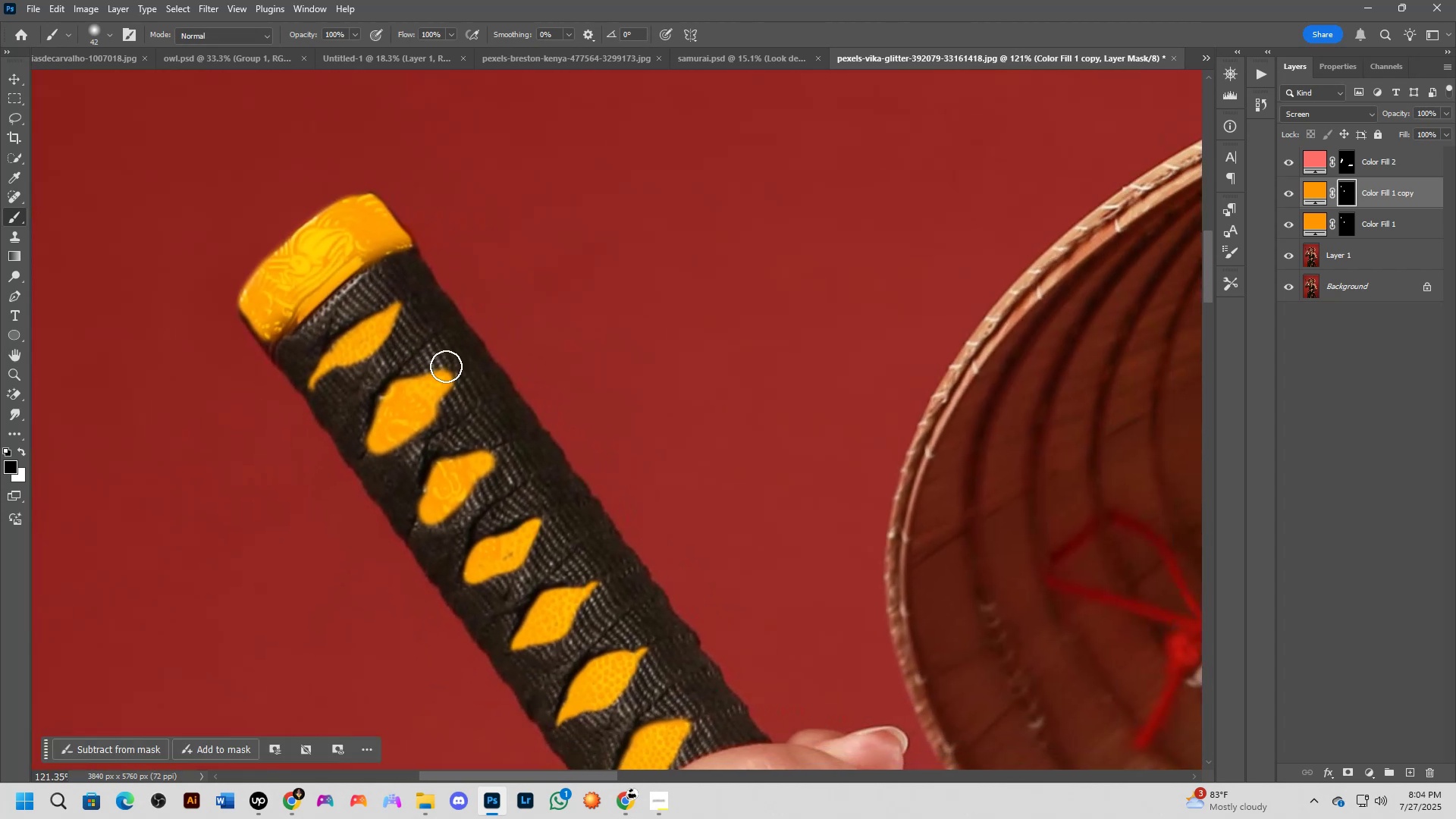 
scroll: coordinate [446, 366], scroll_direction: up, amount: 3.0
 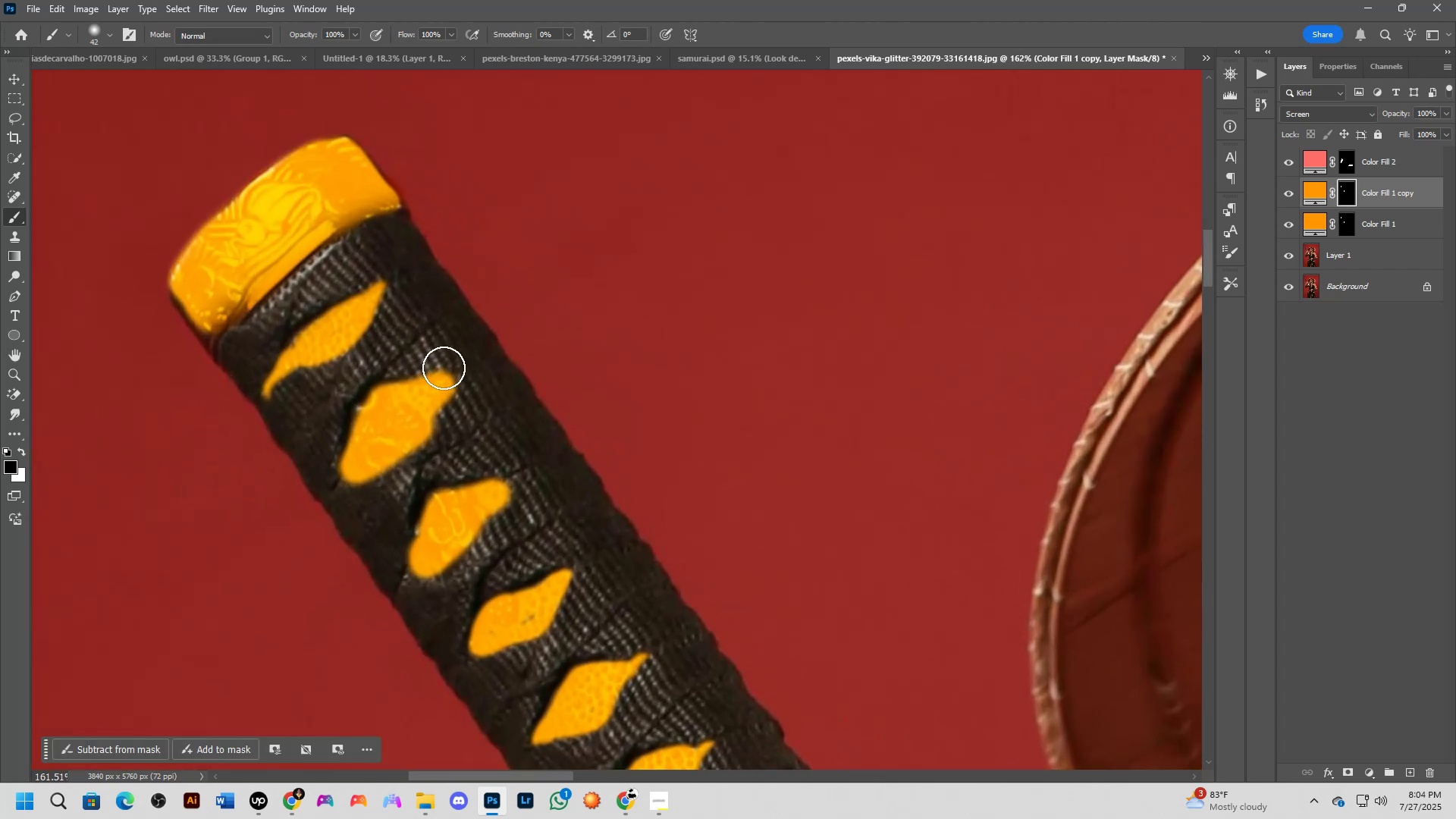 
key(Alt+AltLeft)
 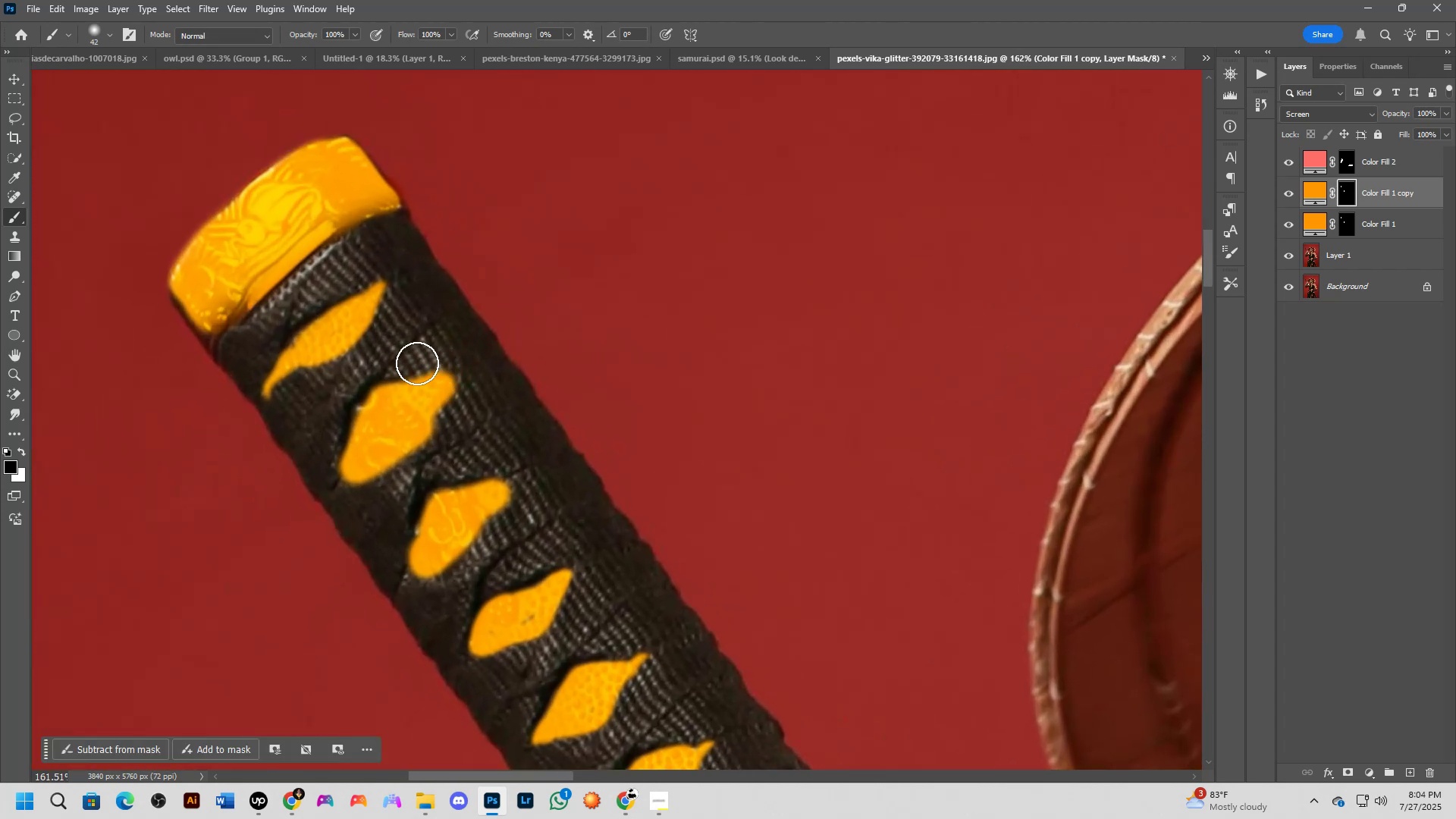 
left_click_drag(start_coordinate=[413, 359], to_coordinate=[473, 356])
 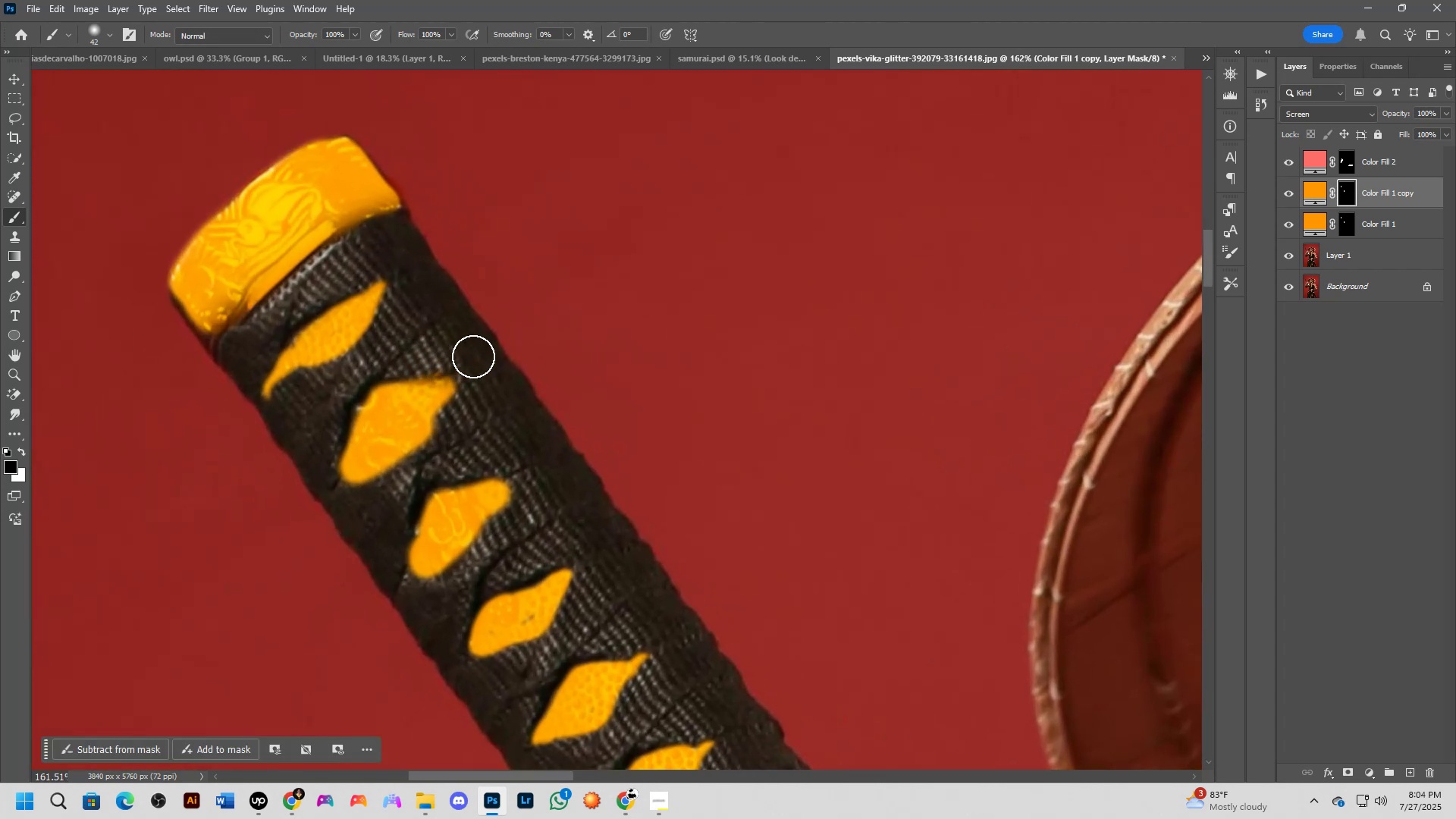 
left_click_drag(start_coordinate=[473, 356], to_coordinate=[419, 344])
 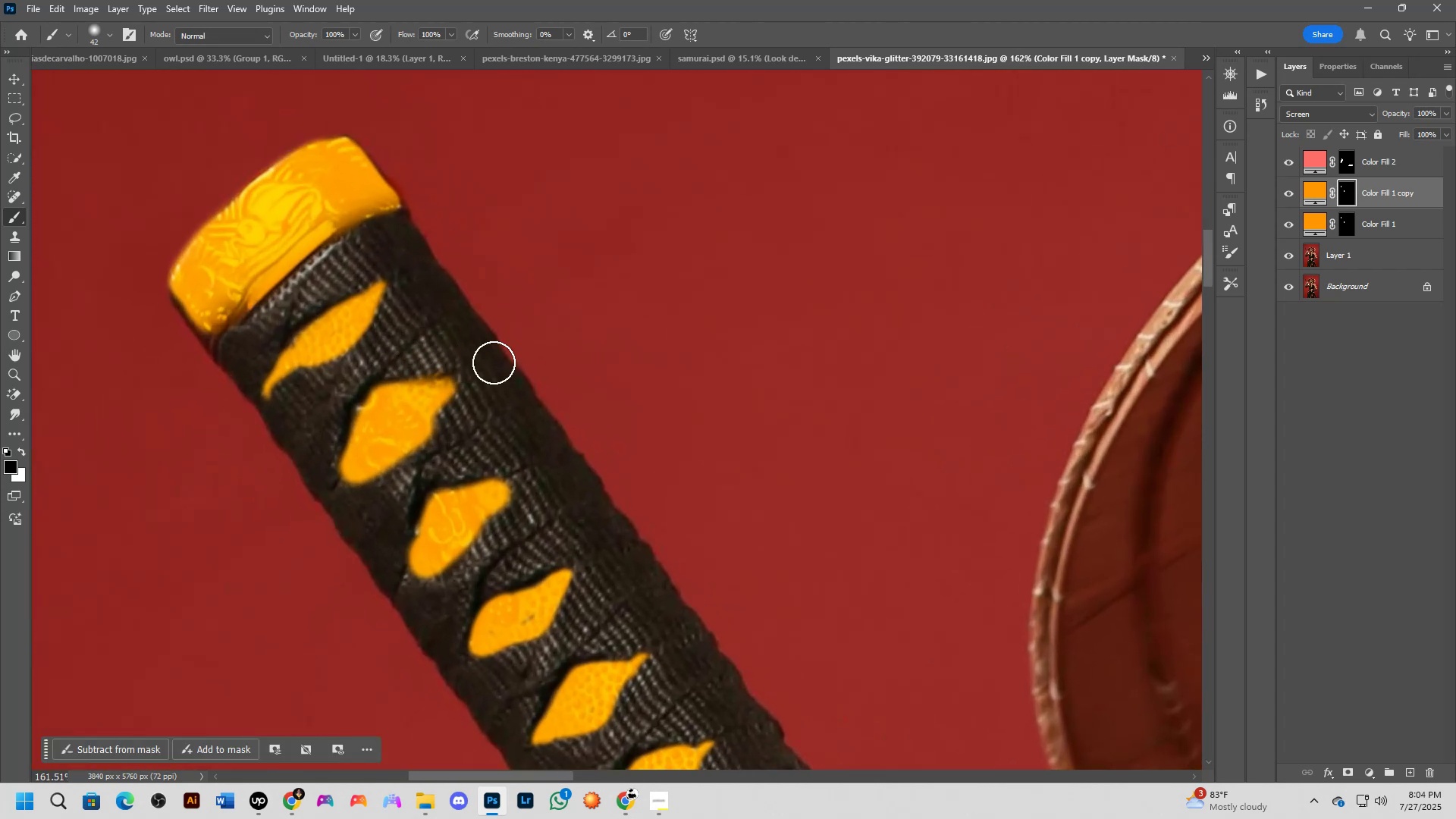 
key(Alt+AltLeft)
 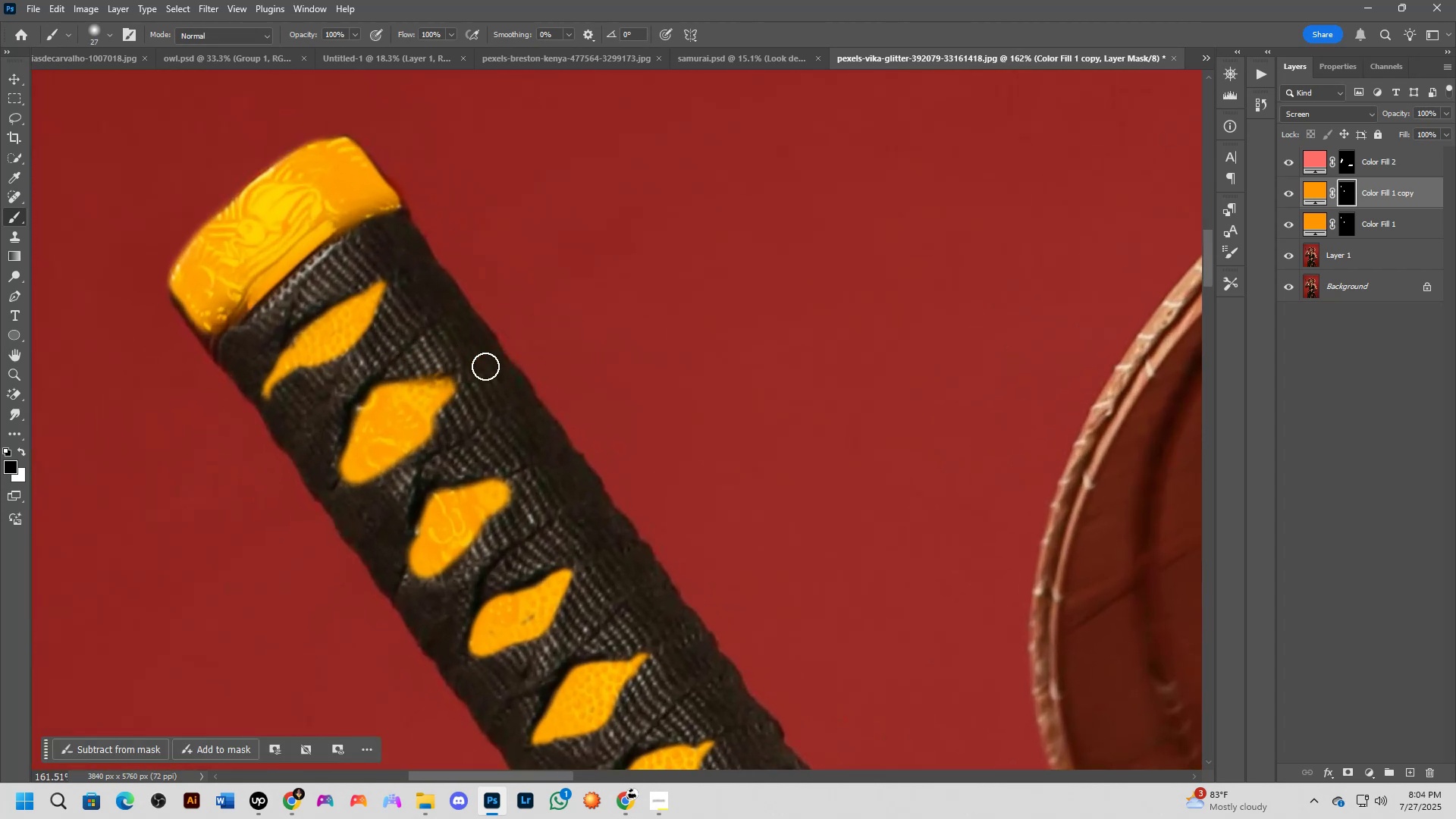 
left_click_drag(start_coordinate=[477, 379], to_coordinate=[362, 490])
 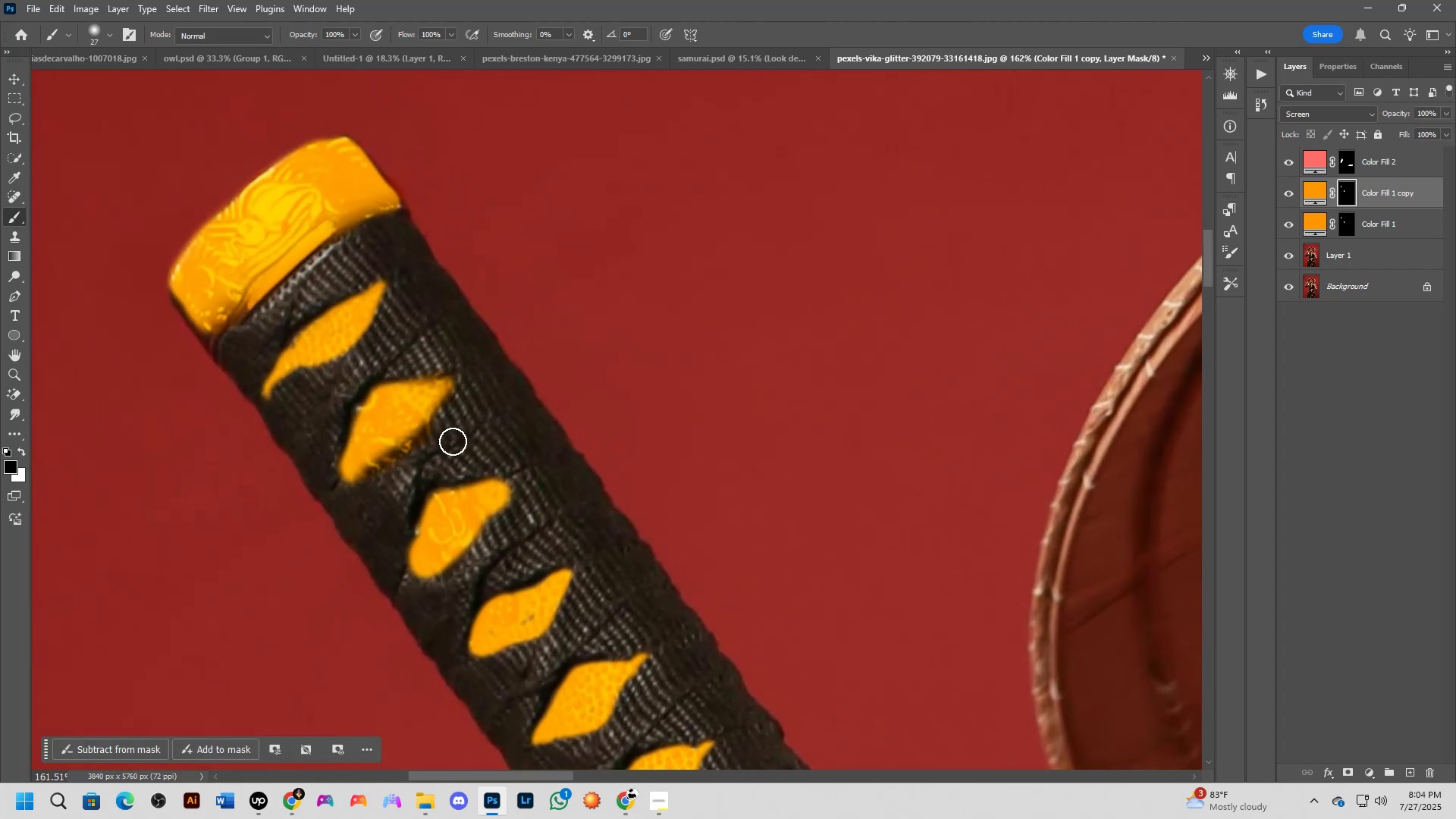 
key(Control+ControlLeft)
 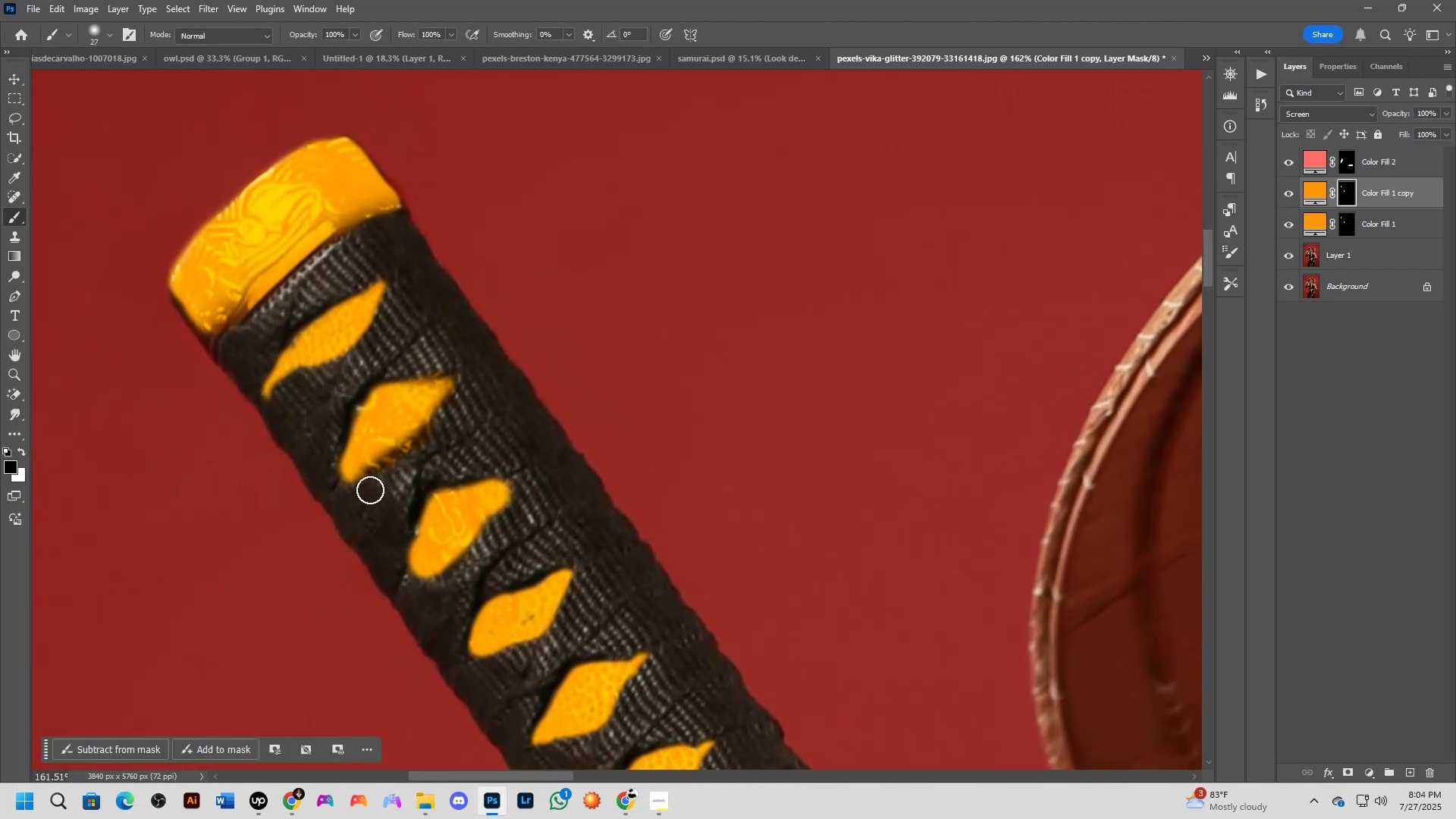 
key(Control+Z)
 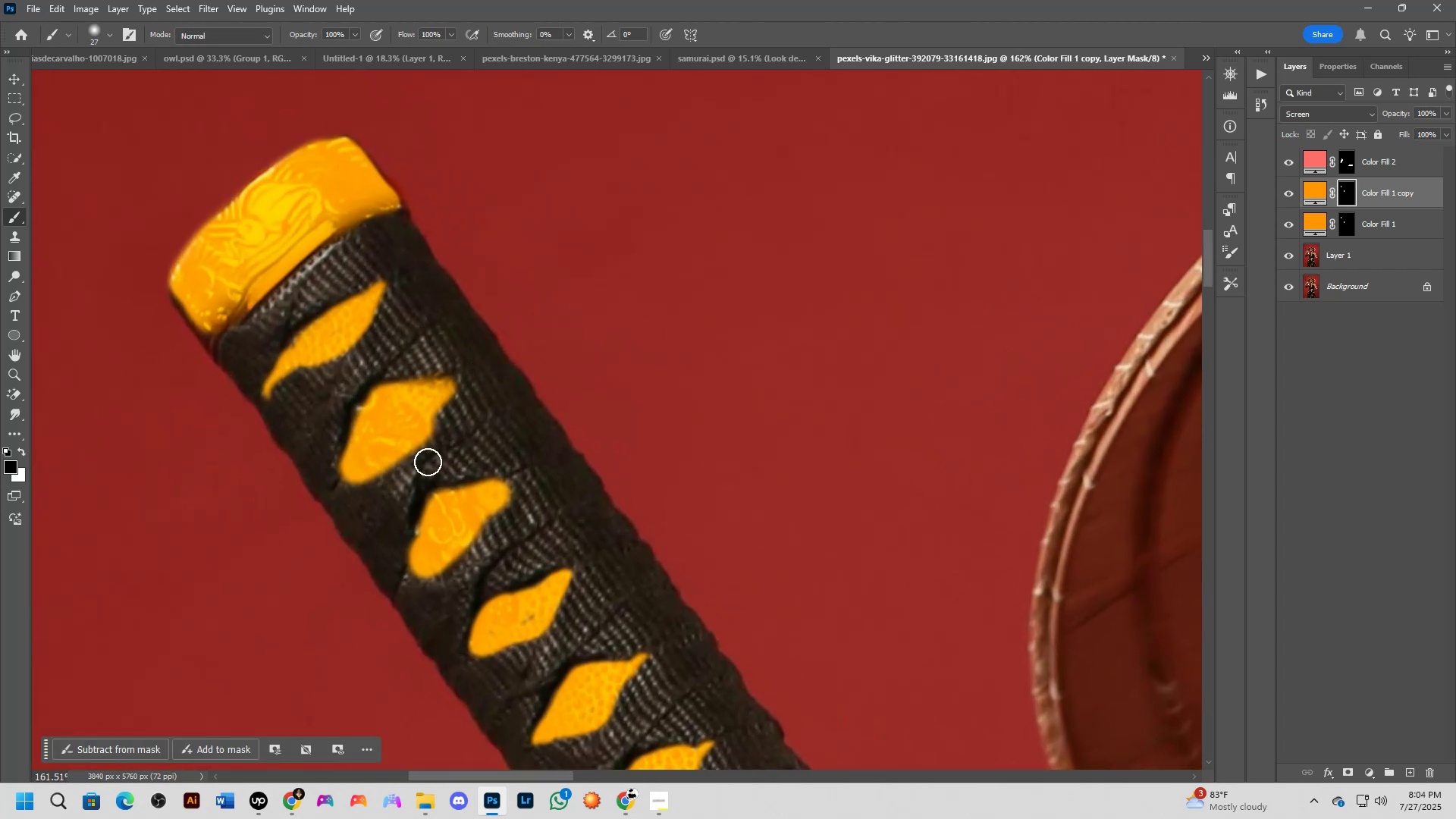 
key(Alt+AltLeft)
 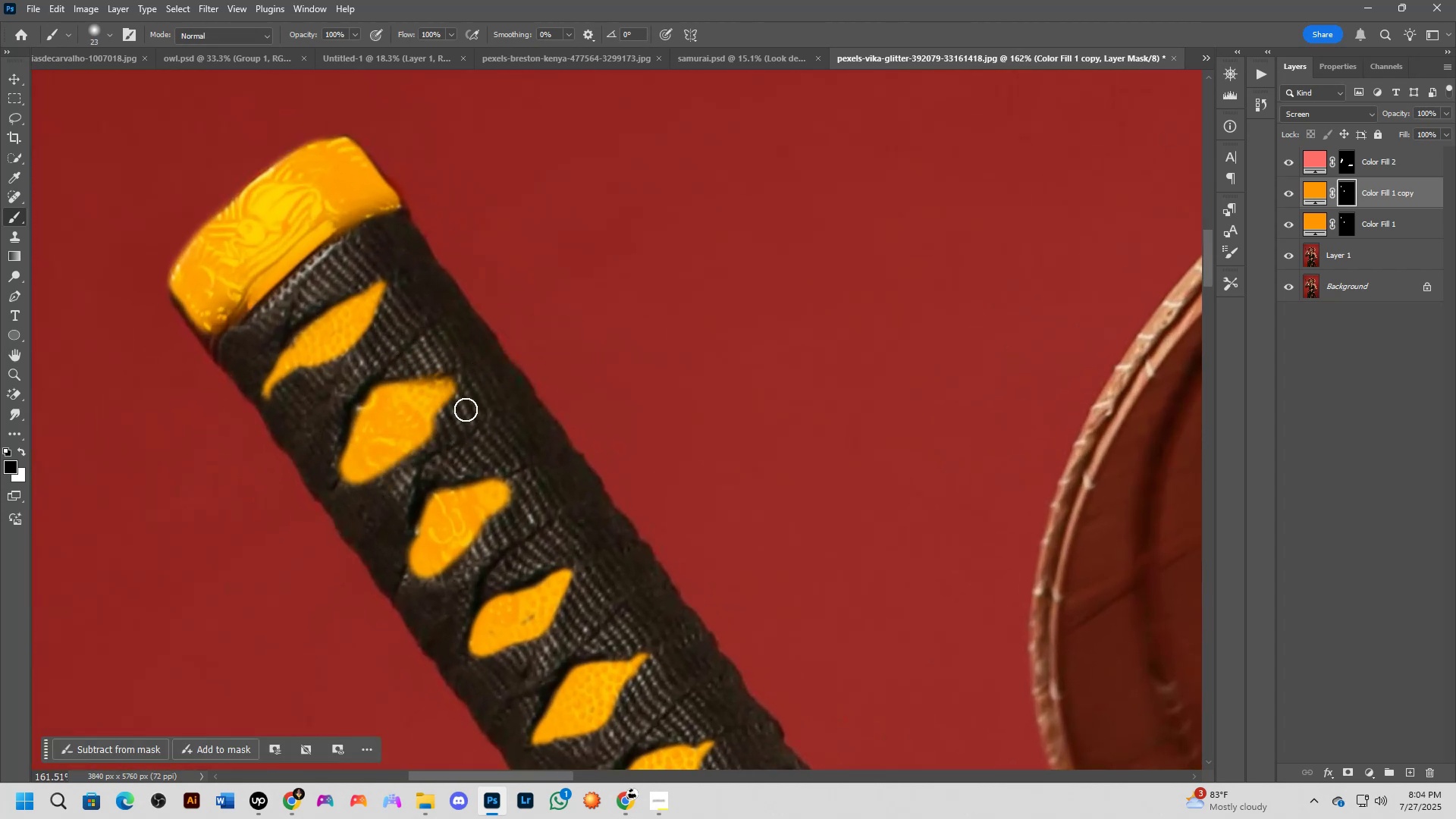 
key(Alt+AltLeft)
 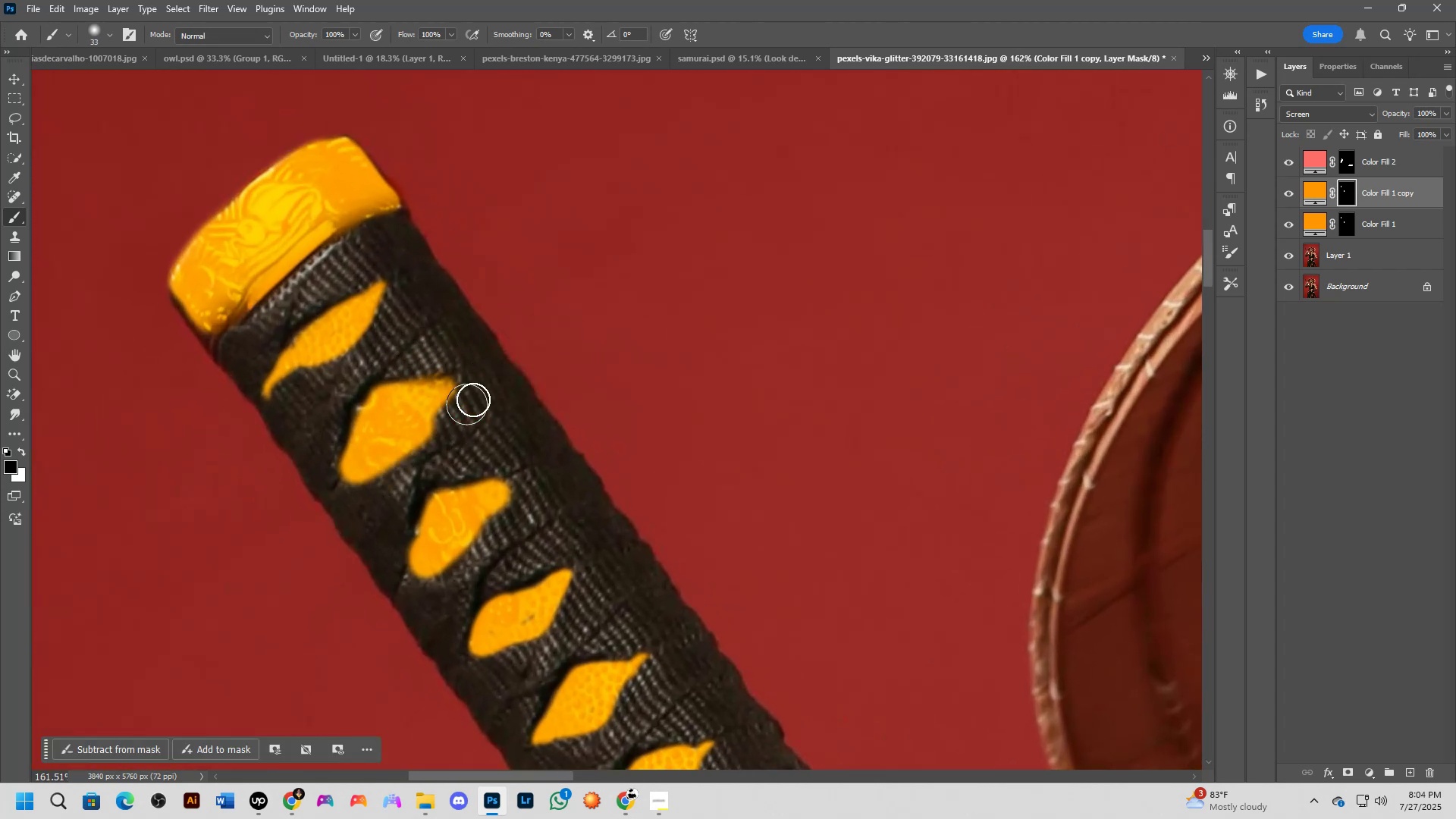 
left_click_drag(start_coordinate=[472, 392], to_coordinate=[385, 491])
 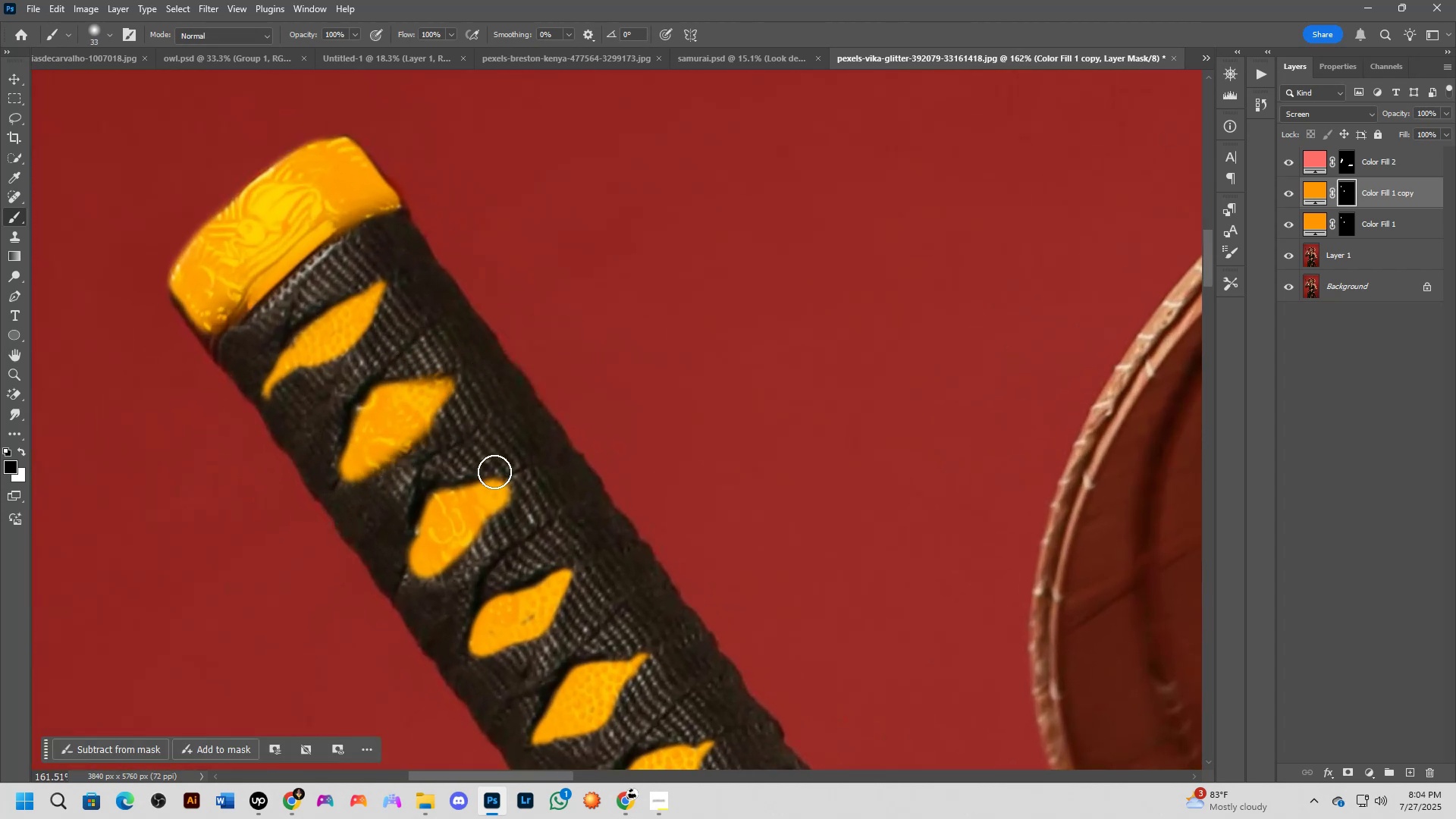 
hold_key(key=Space, duration=0.33)
 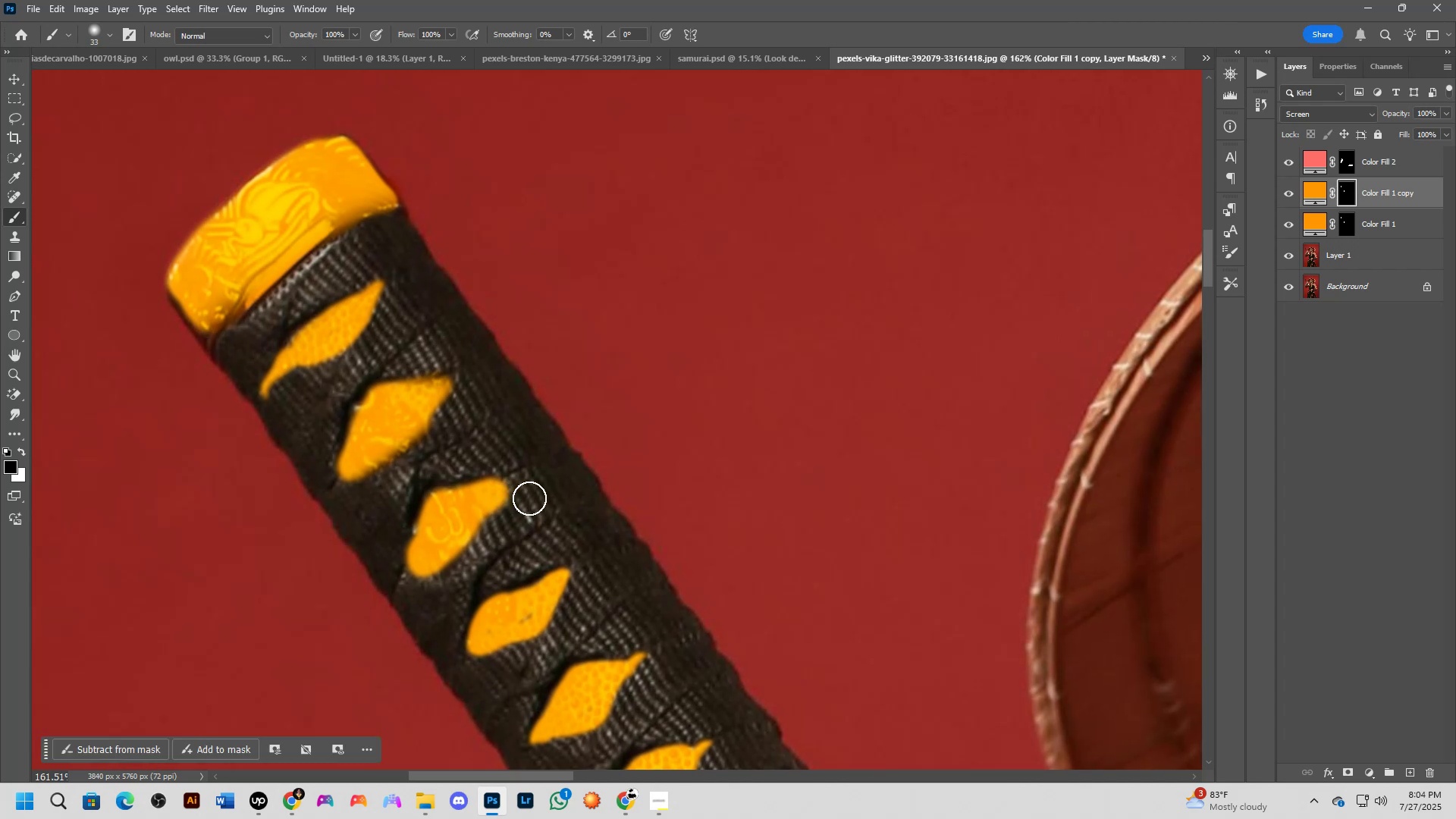 
left_click_drag(start_coordinate=[523, 502], to_coordinate=[419, 613])
 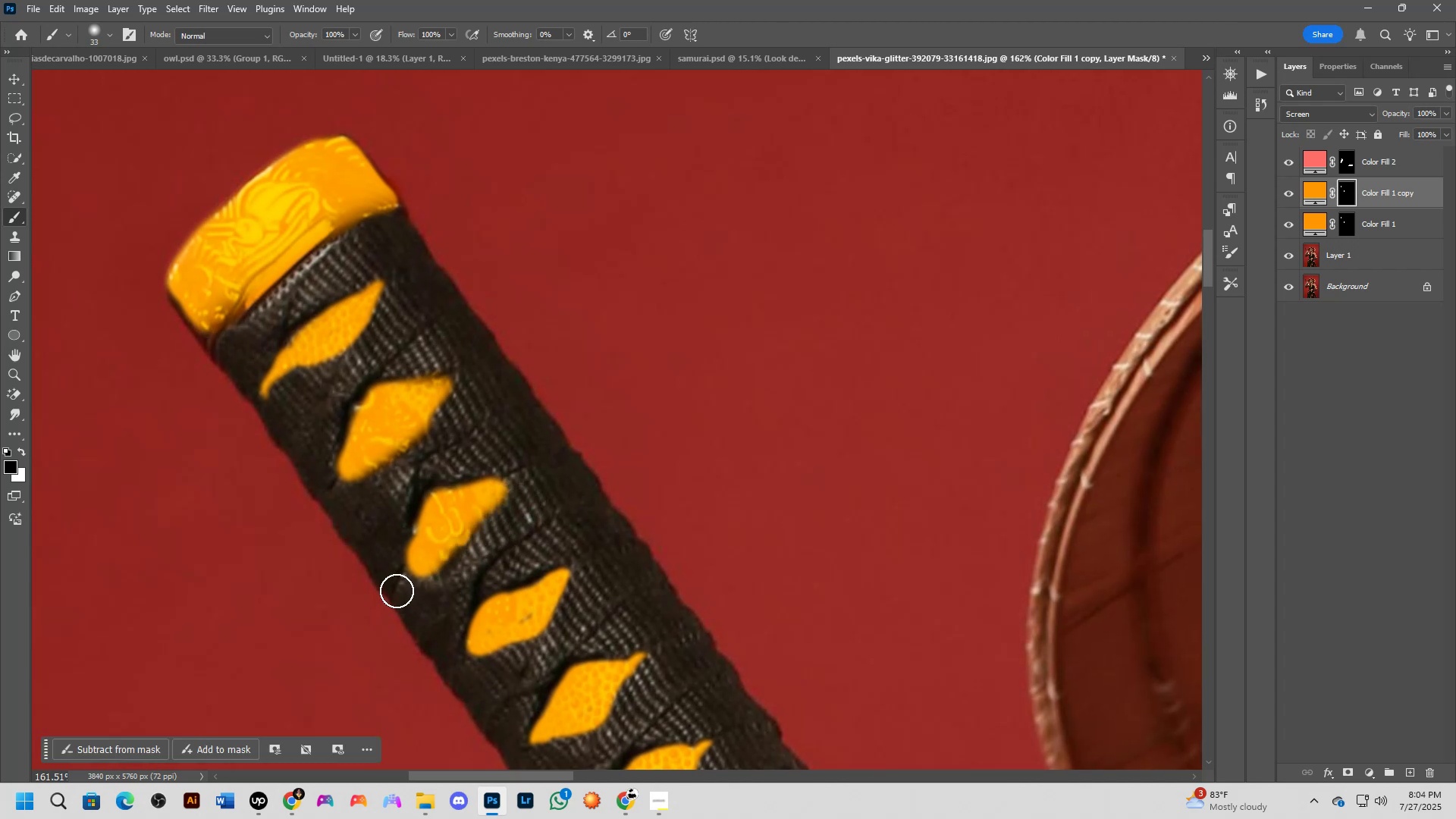 
left_click_drag(start_coordinate=[390, 582], to_coordinate=[394, 517])
 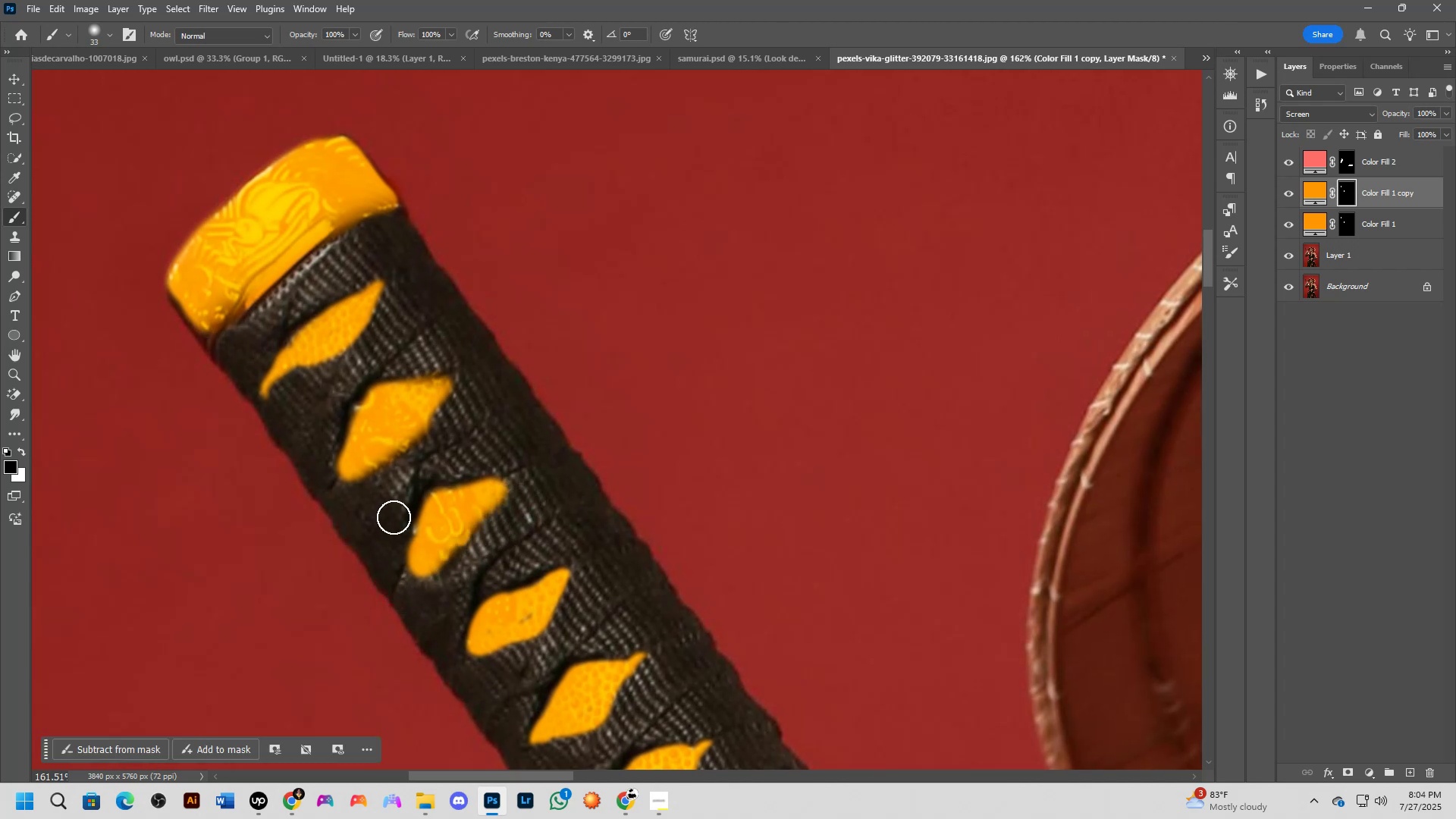 
left_click_drag(start_coordinate=[395, 541], to_coordinate=[393, 578])
 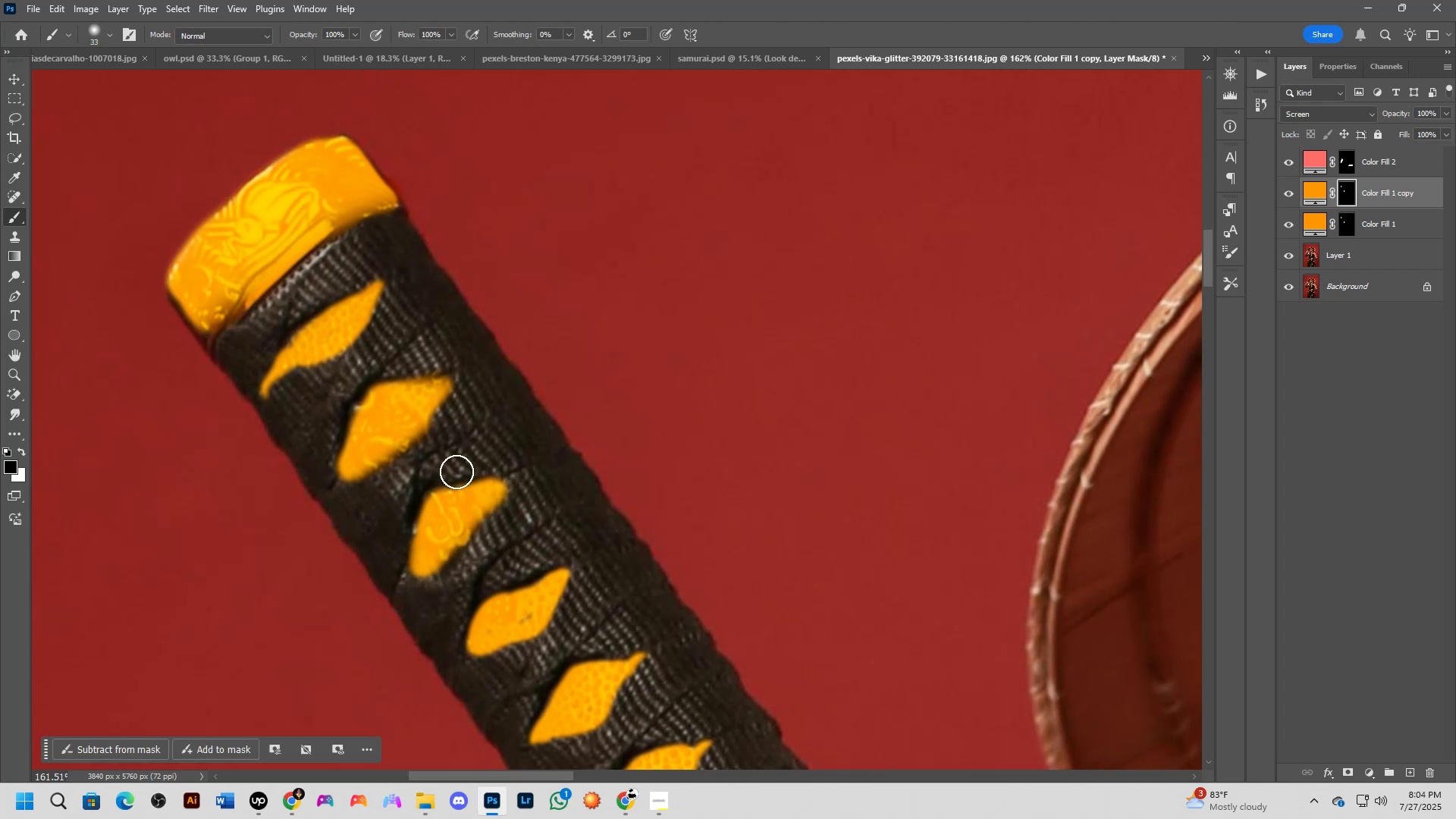 
left_click_drag(start_coordinate=[460, 468], to_coordinate=[558, 452])
 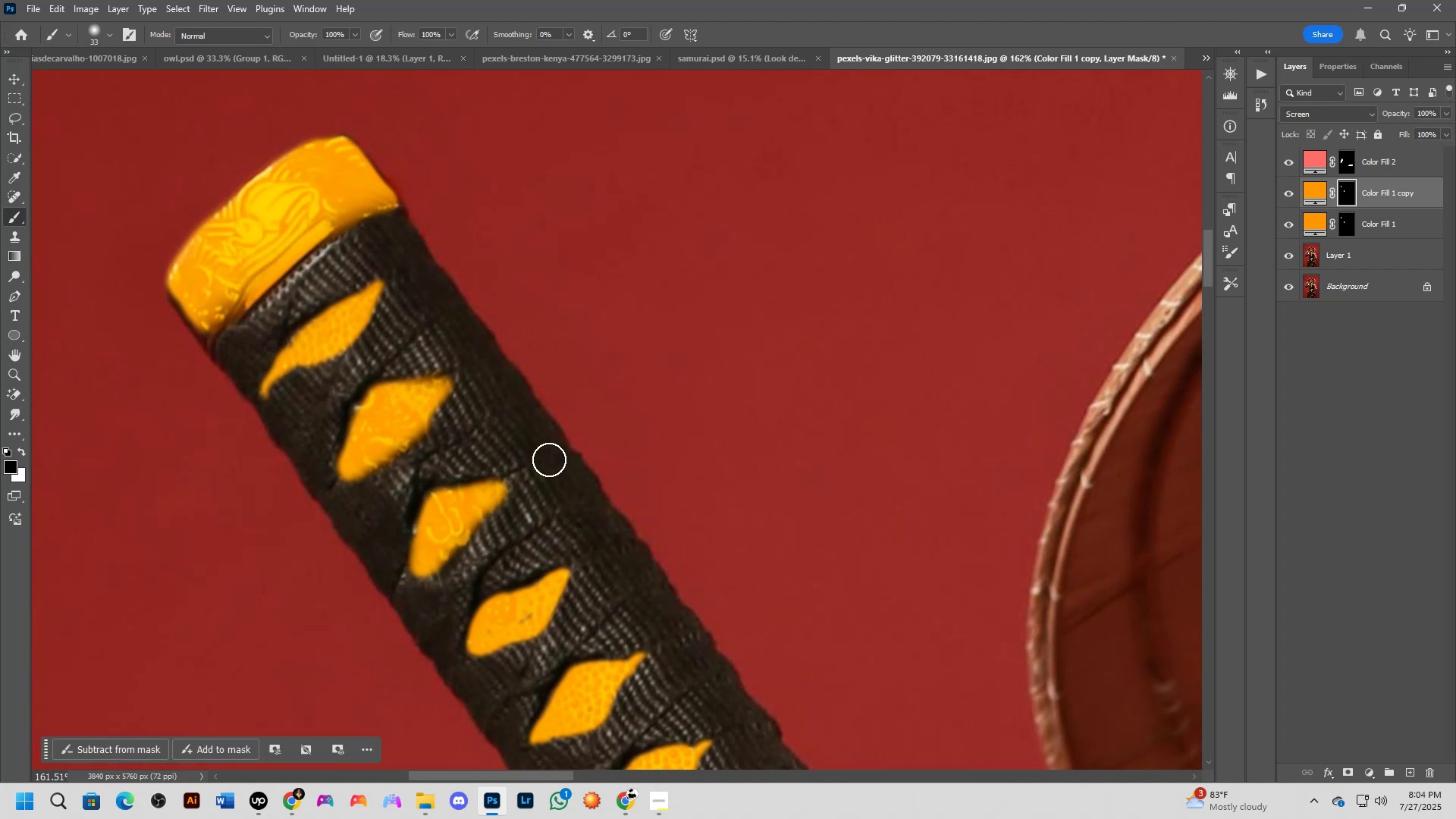 
scroll: coordinate [529, 489], scroll_direction: down, amount: 5.0
 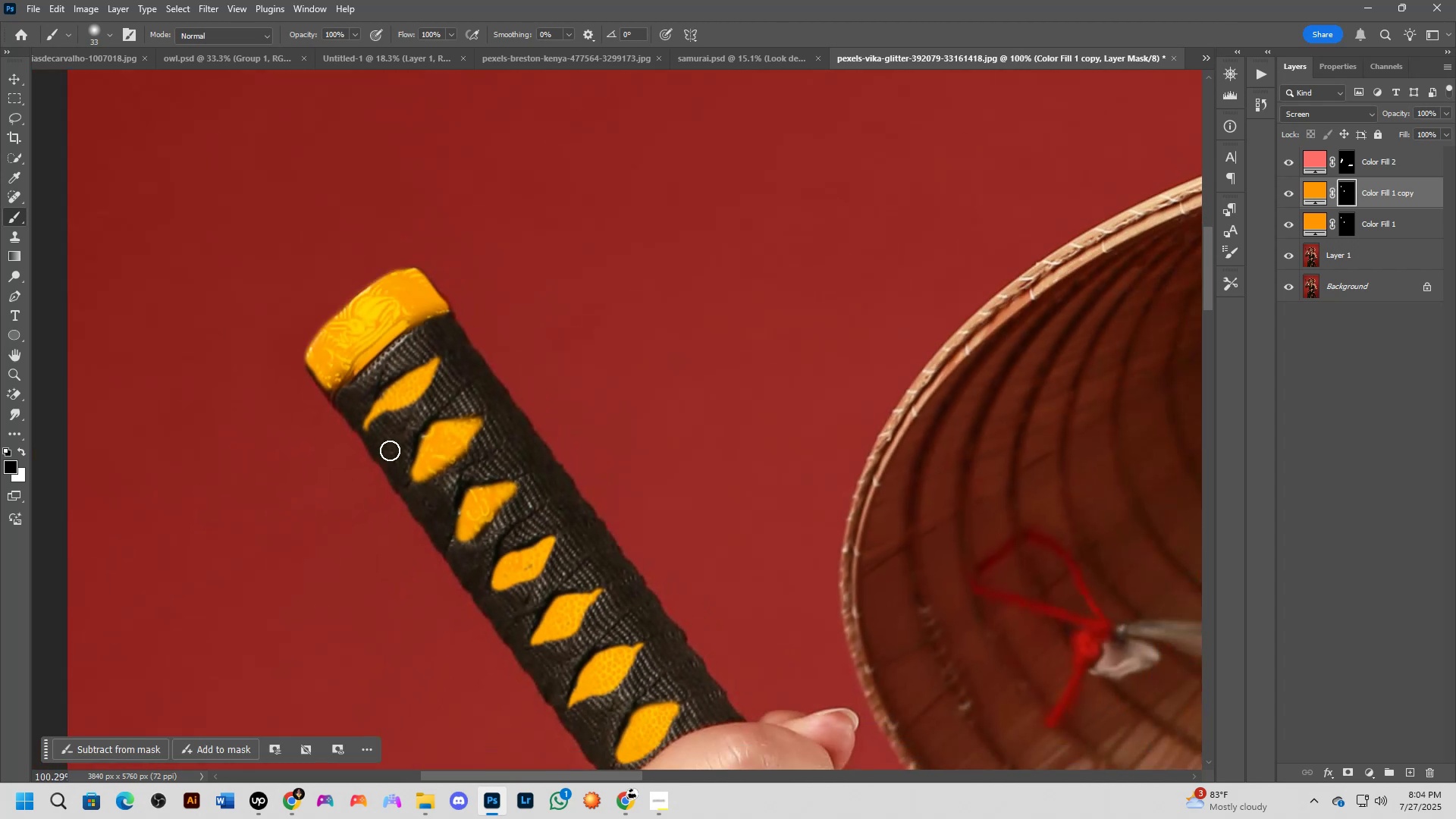 
key(Shift+ShiftLeft)
 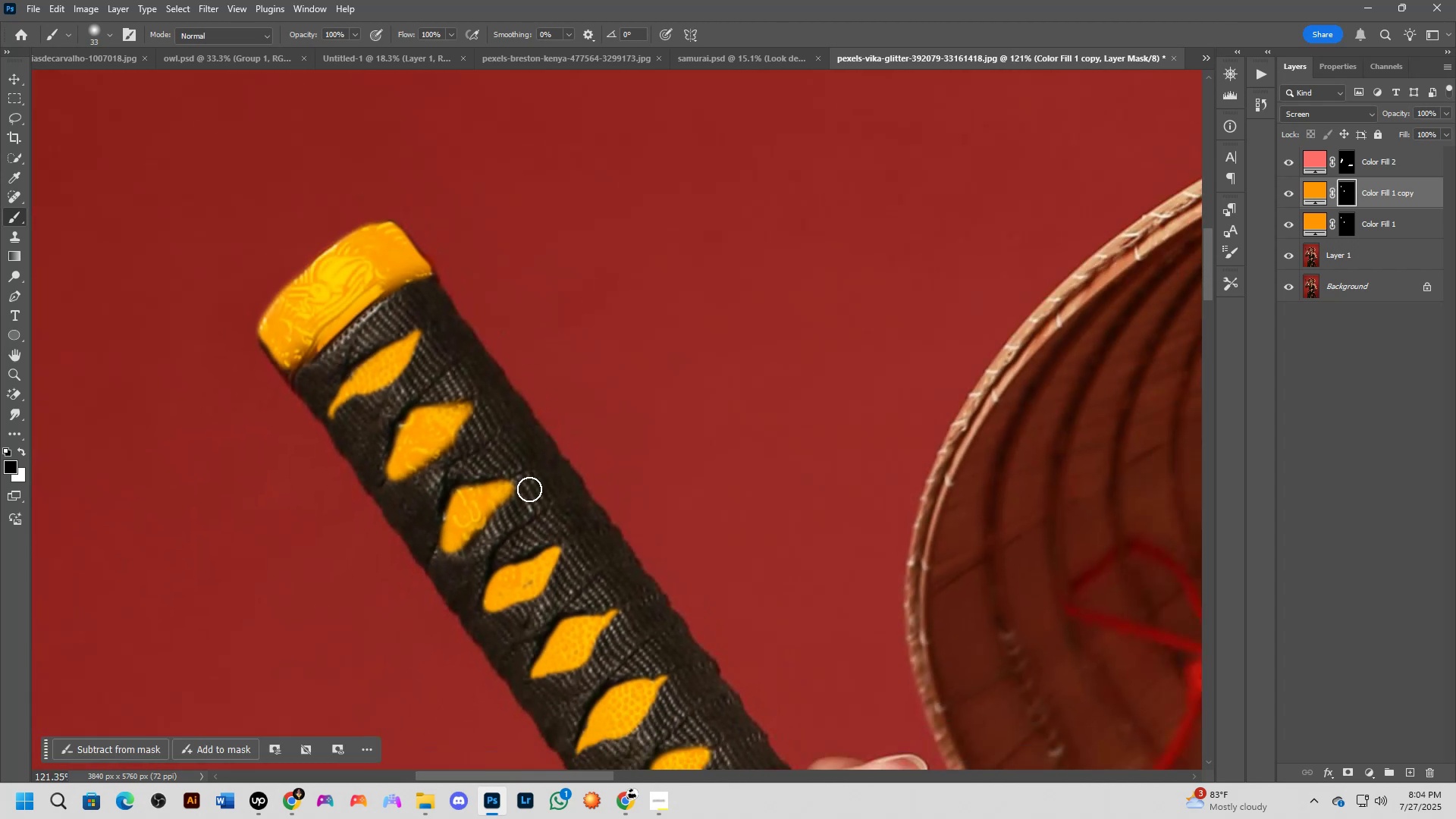 
key(Shift+ShiftLeft)
 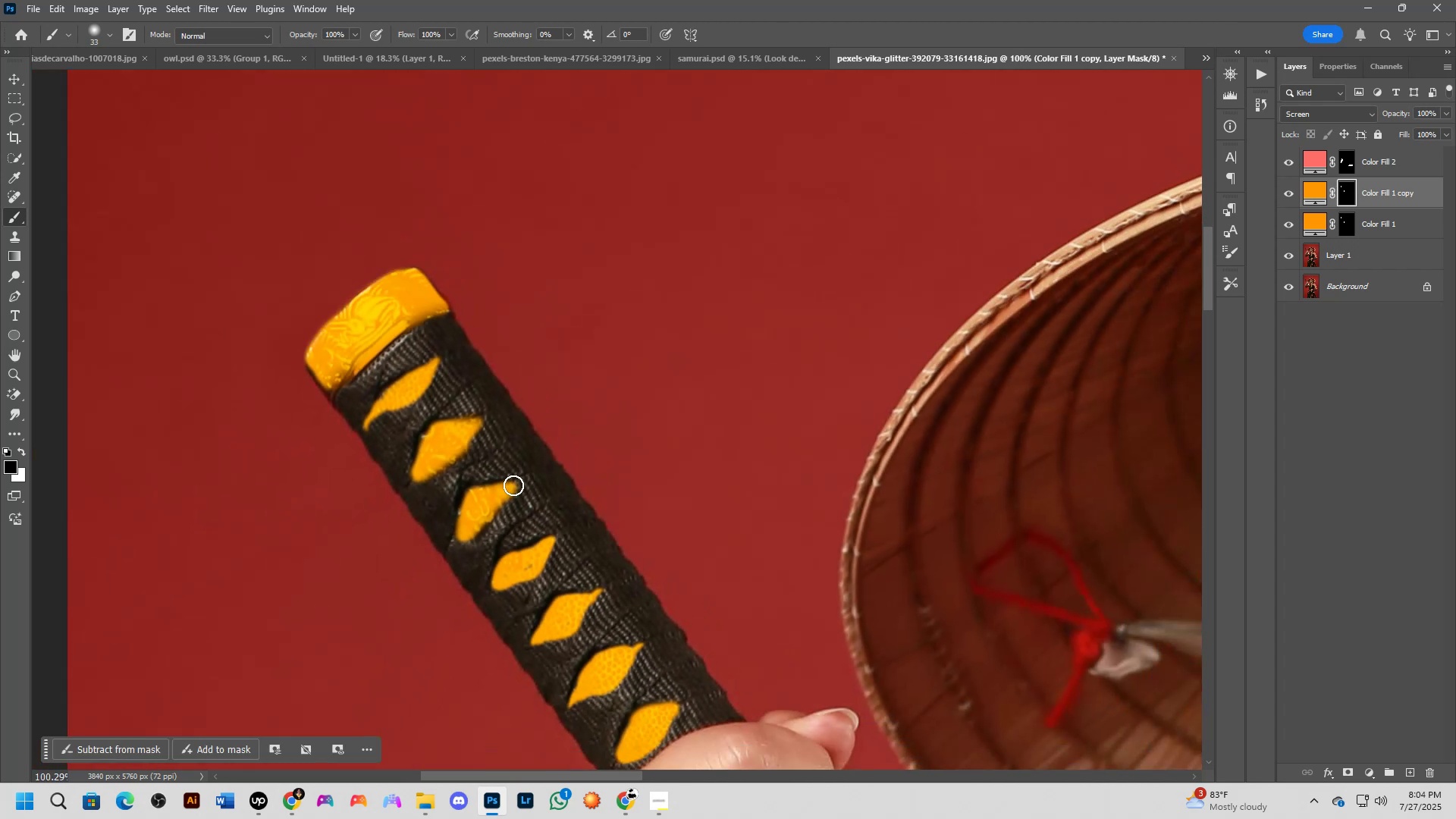 
key(Shift+ShiftLeft)
 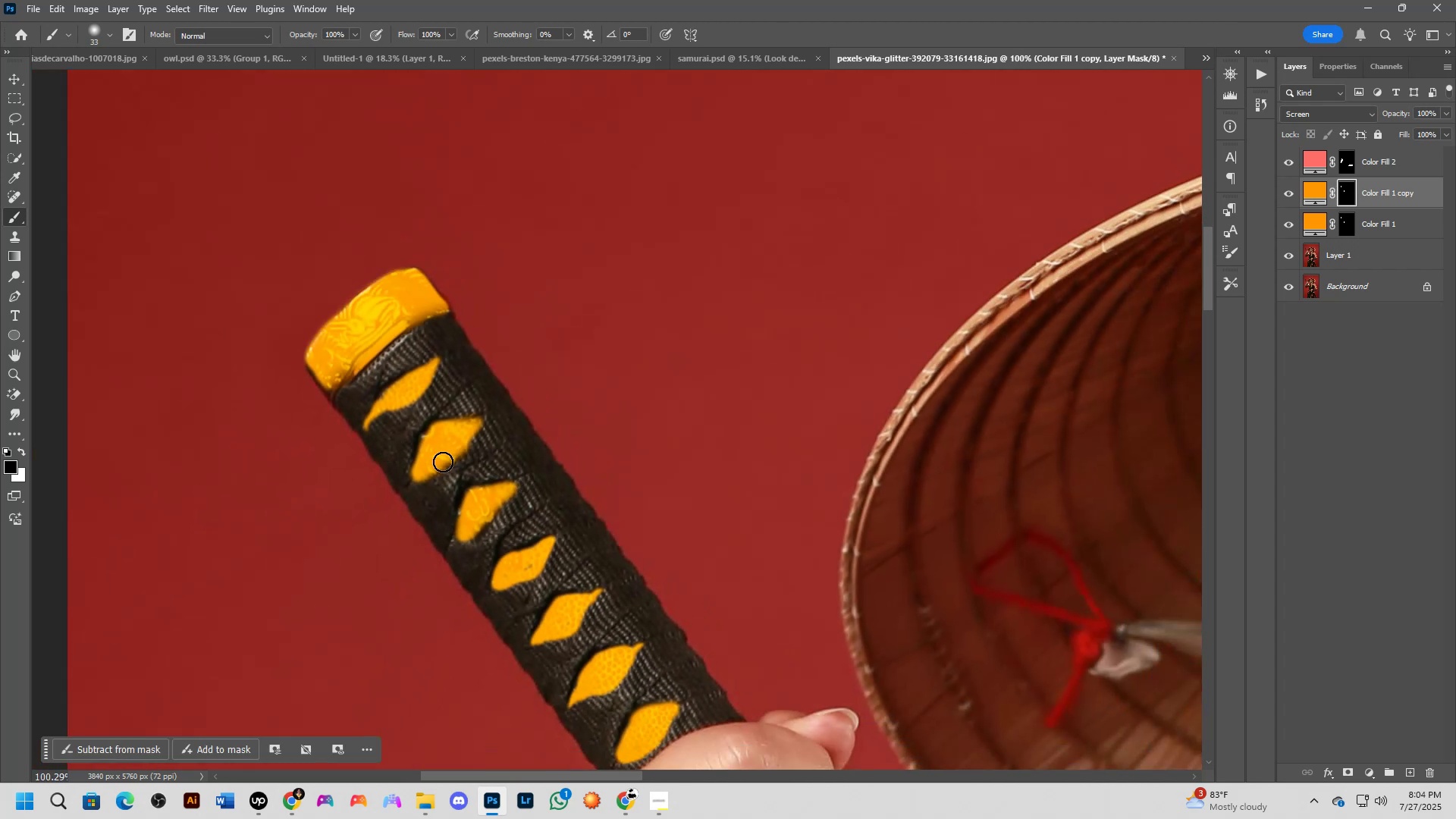 
key(Shift+ShiftLeft)
 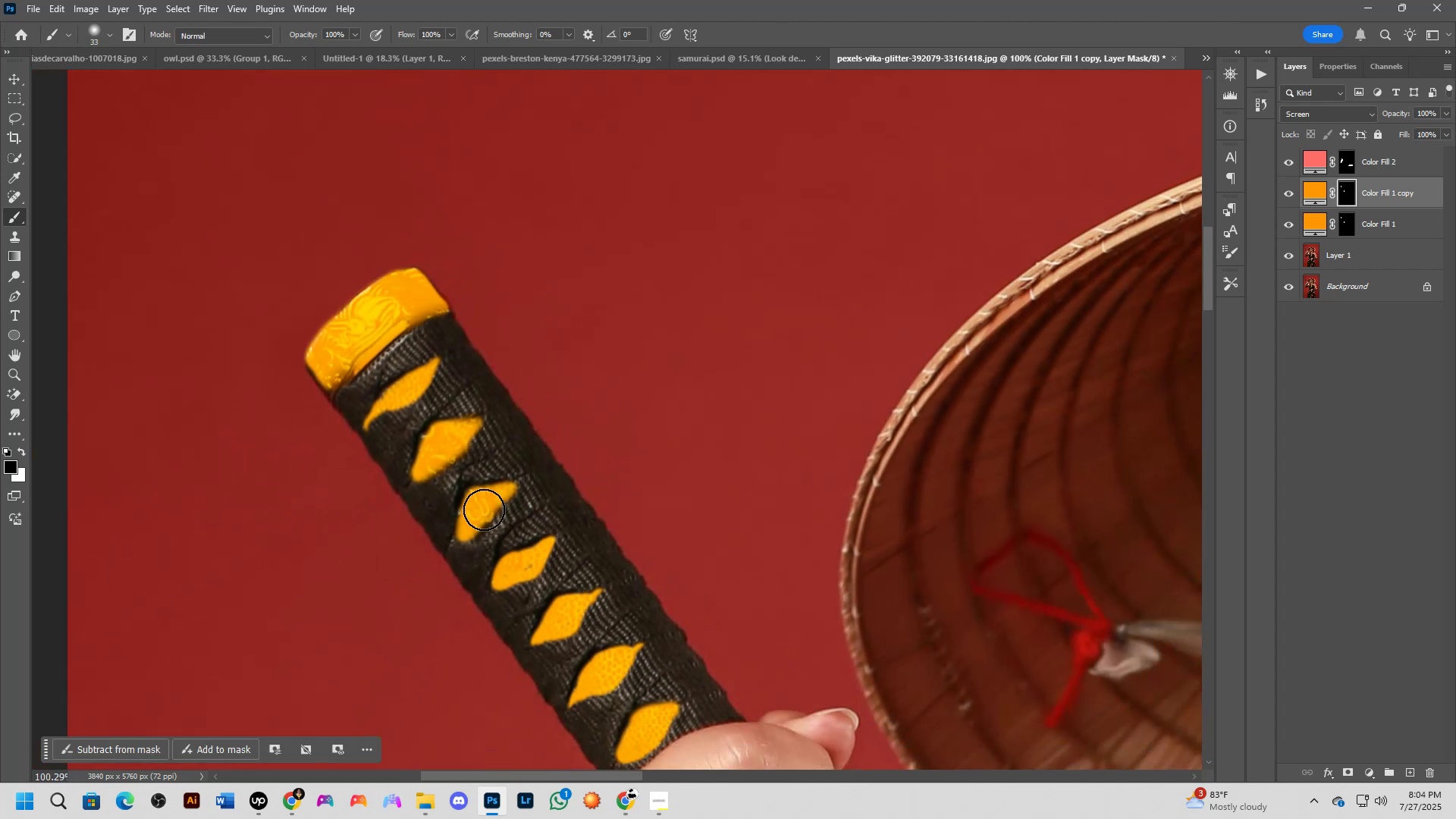 
scroll: coordinate [484, 510], scroll_direction: up, amount: 2.0
 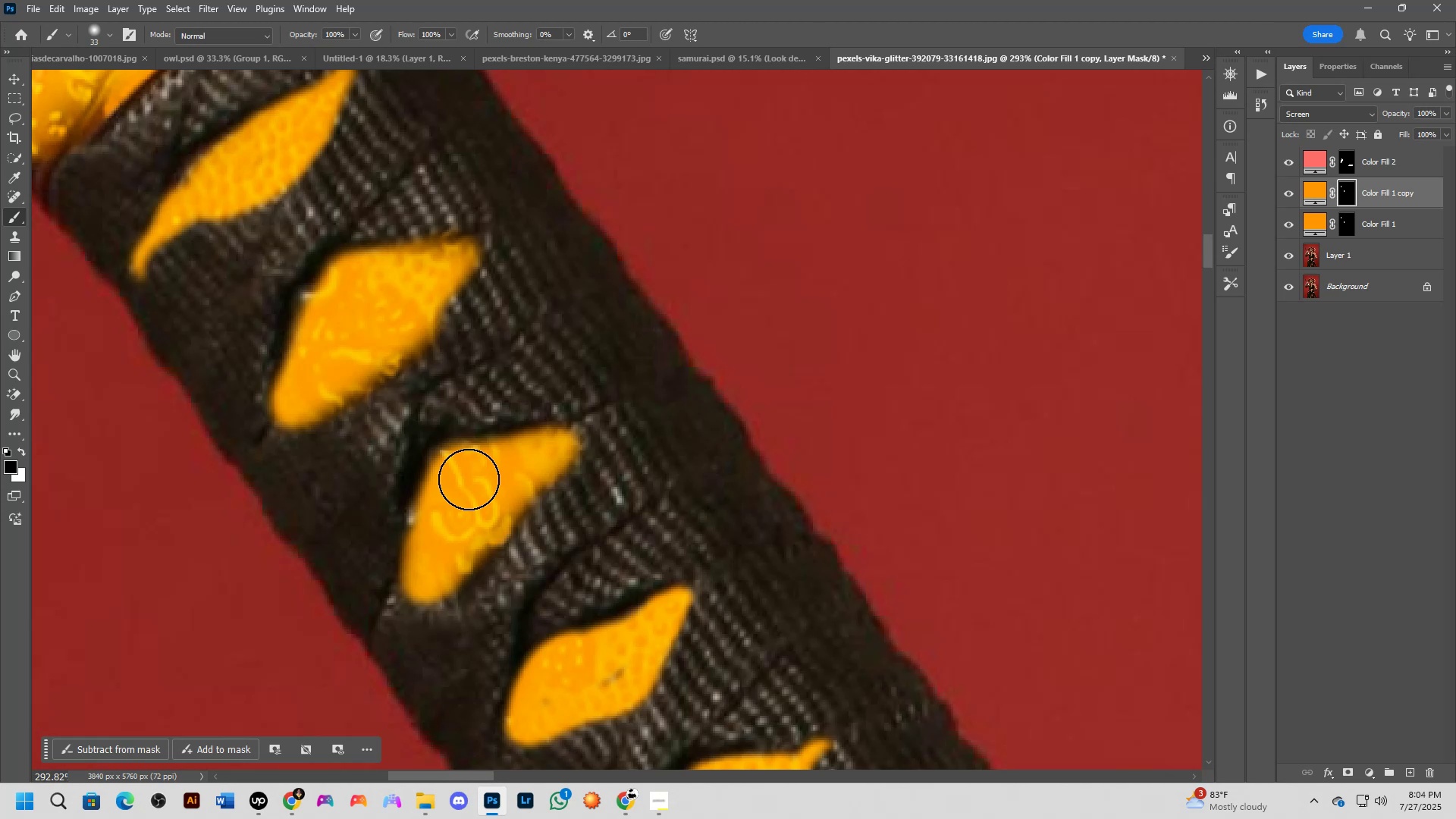 
wait(14.0)
 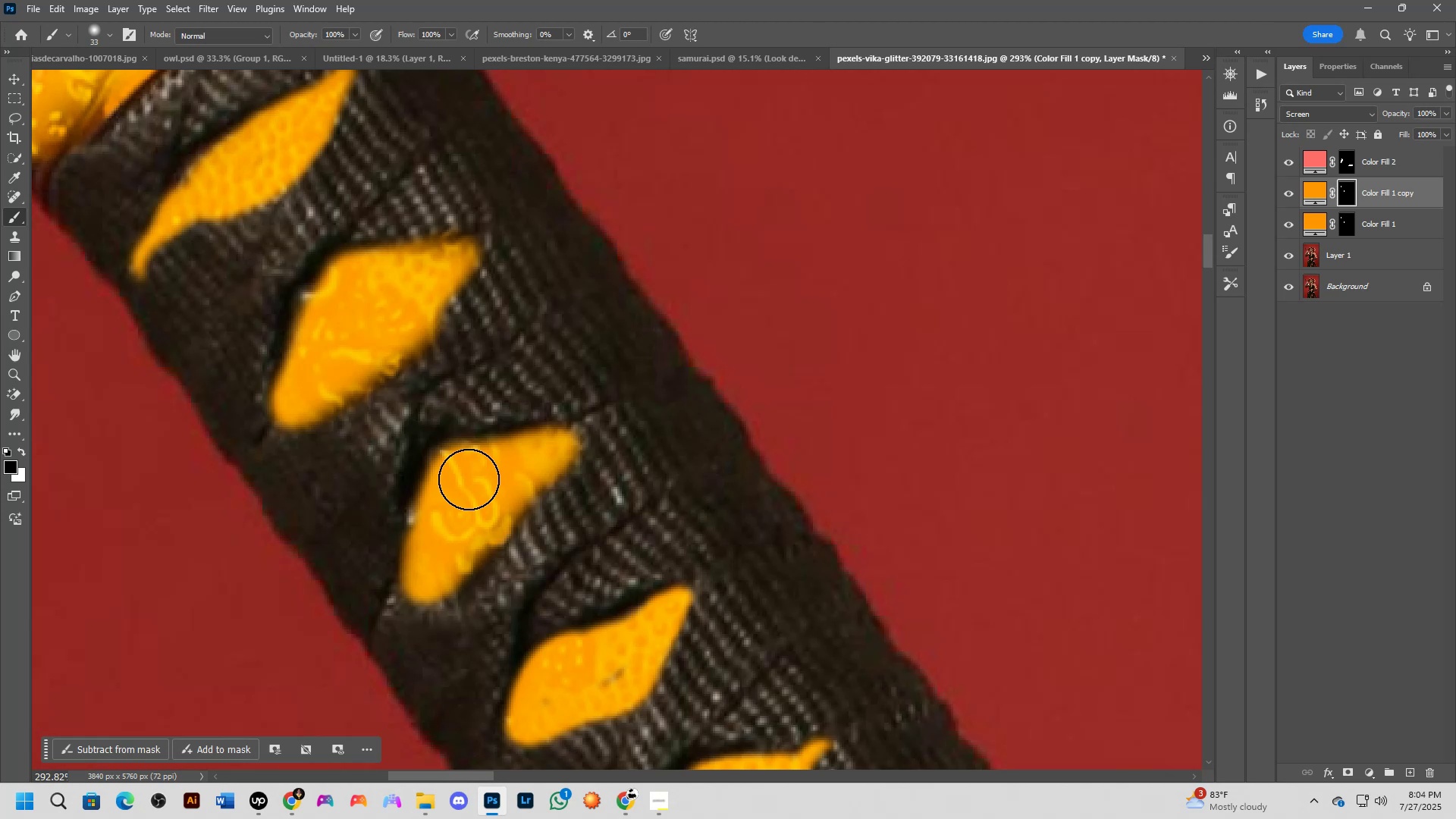 
scroll: coordinate [413, 410], scroll_direction: down, amount: 9.0
 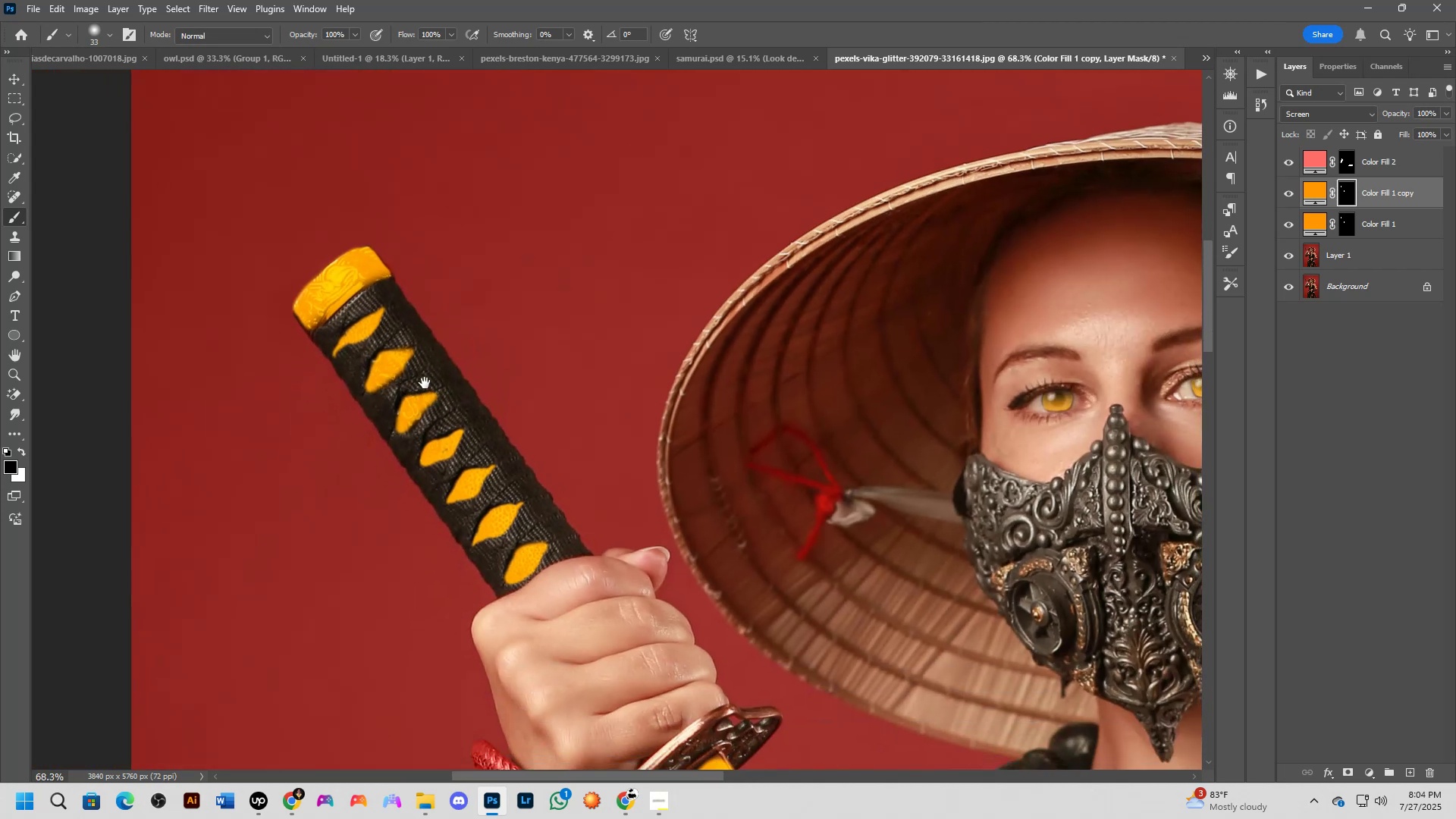 
key(Shift+ShiftLeft)
 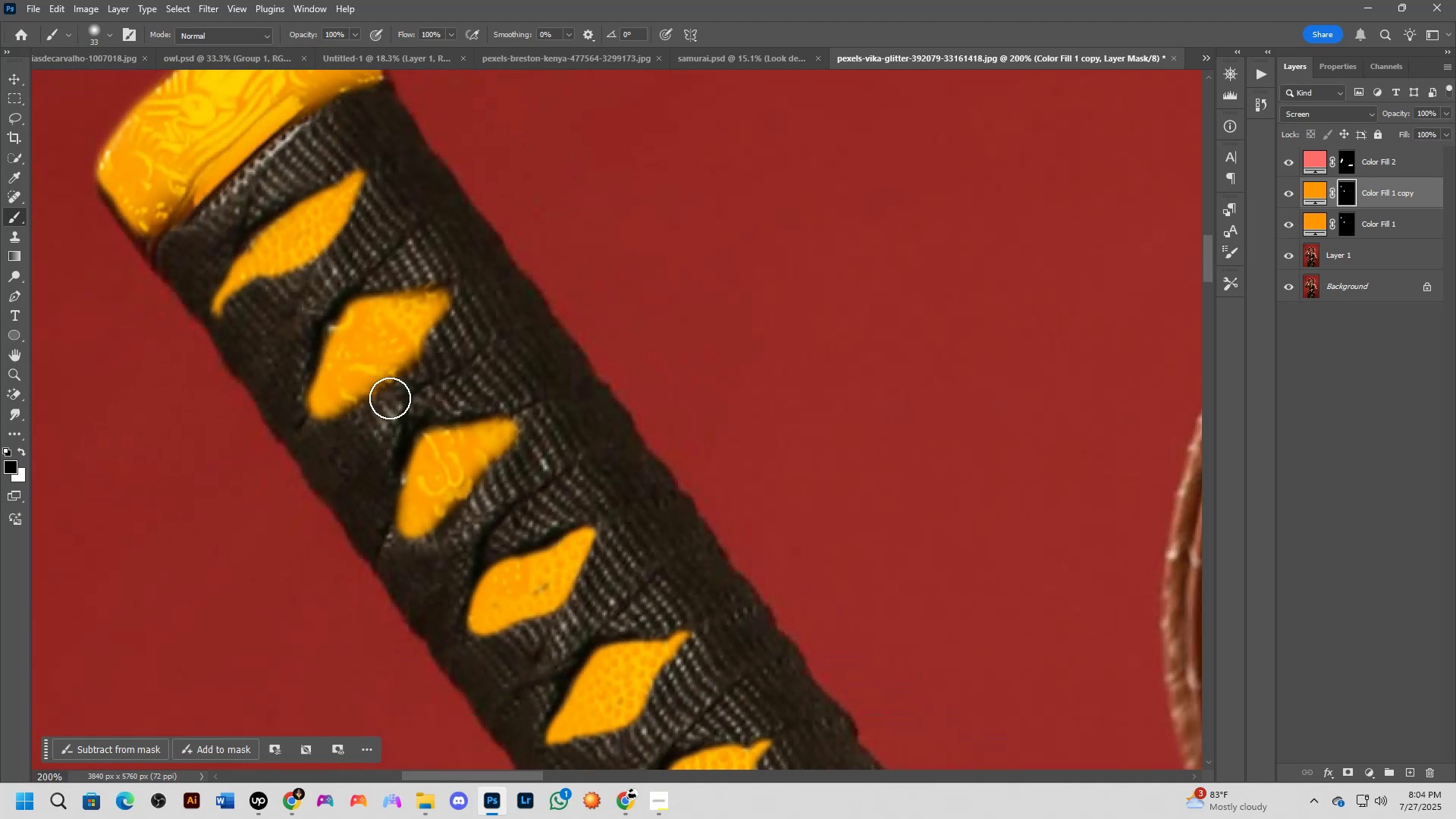 
key(Shift+ShiftLeft)
 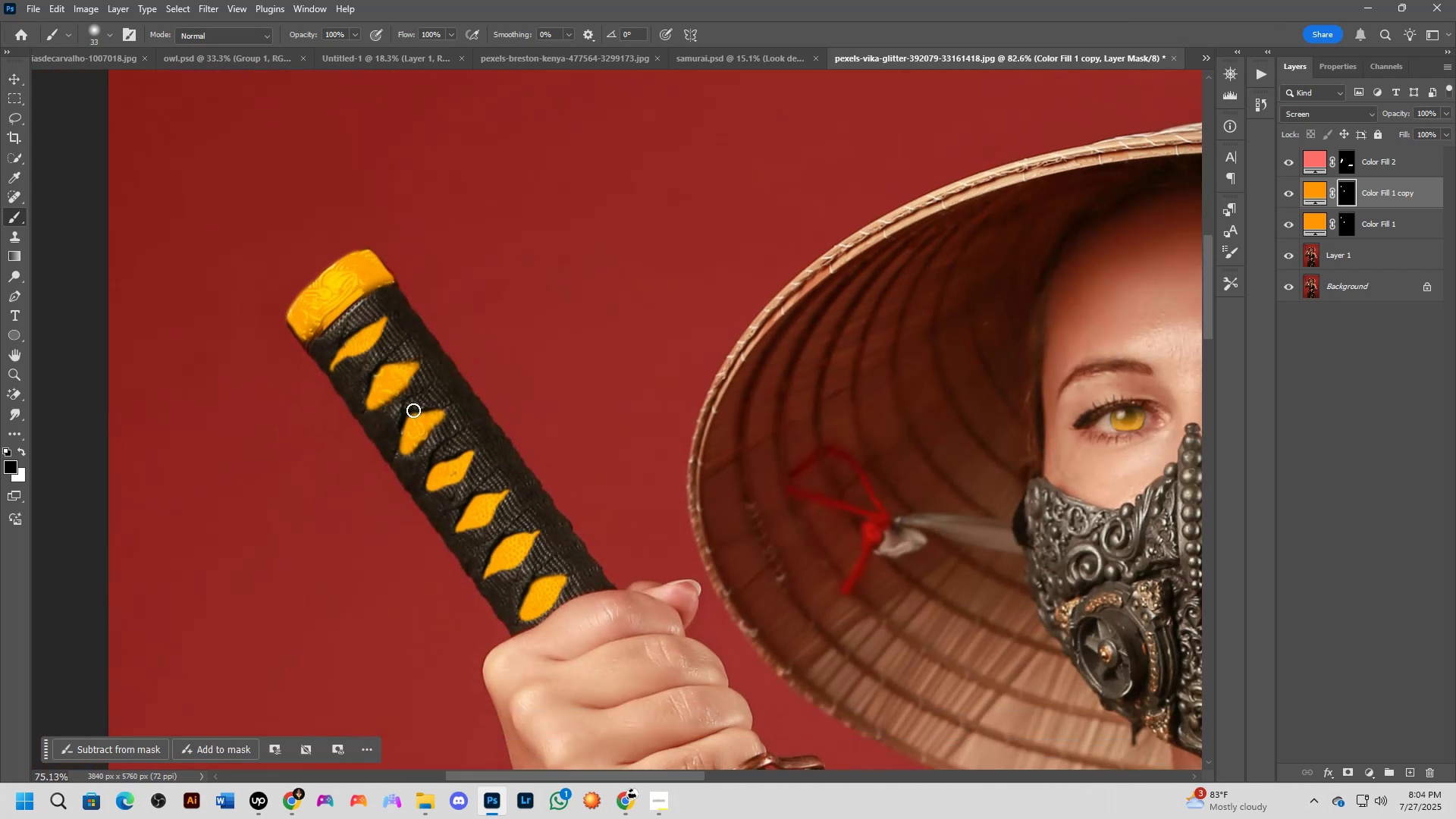 
hold_key(key=Space, duration=0.39)
 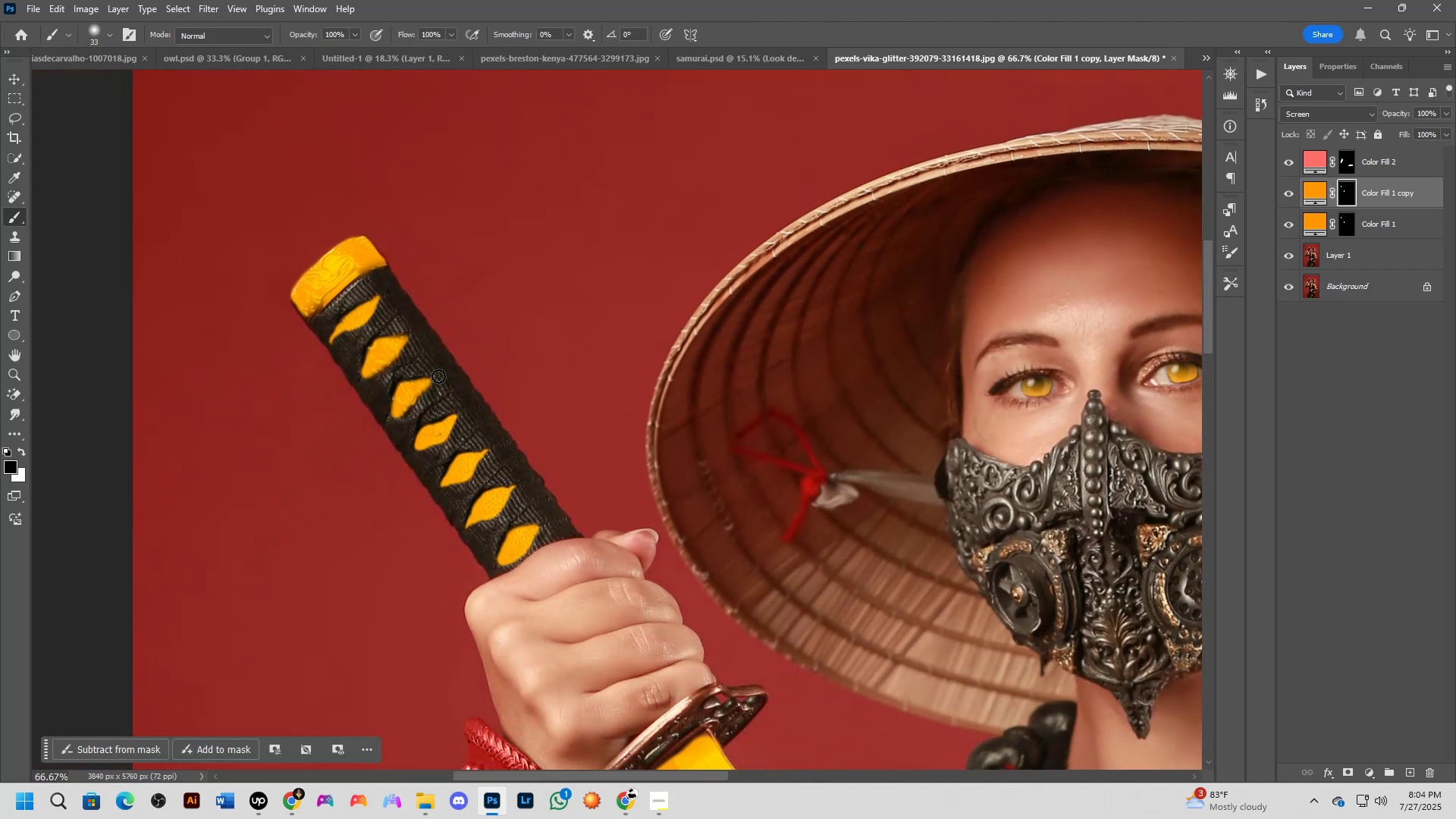 
left_click_drag(start_coordinate=[435, 415], to_coordinate=[425, 383])
 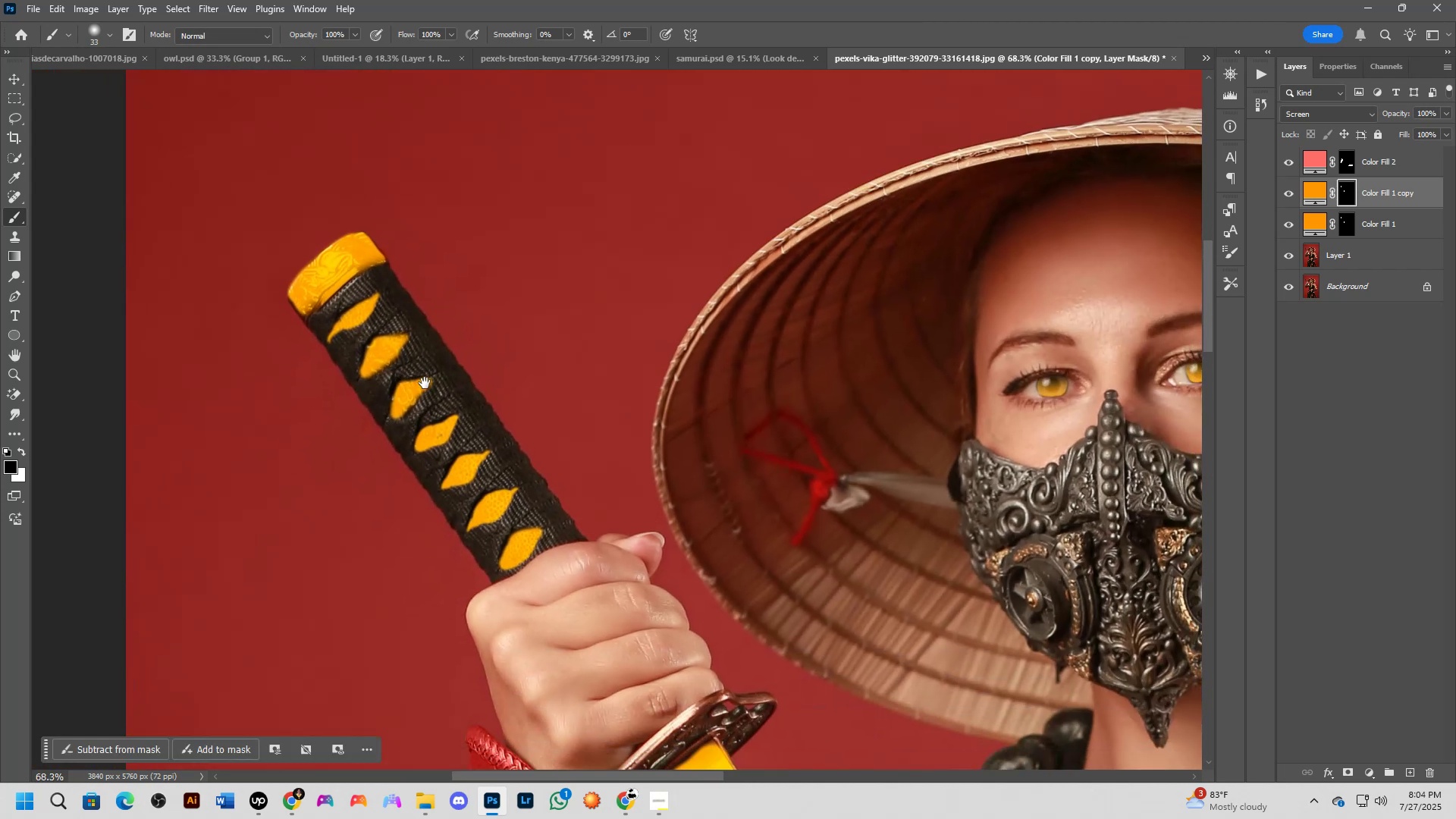 
key(Shift+ShiftLeft)
 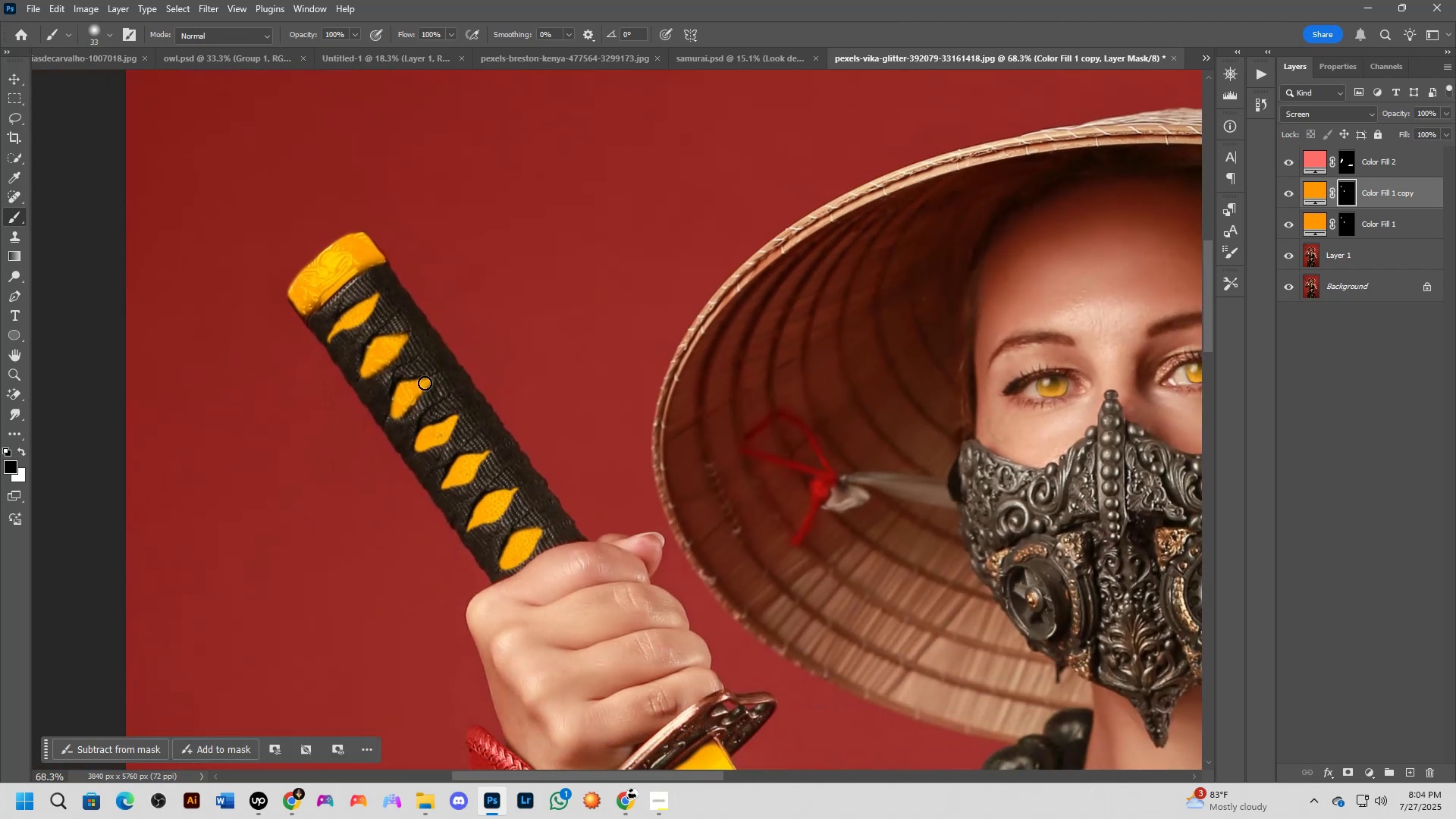 
scroll: coordinate [425, 383], scroll_direction: down, amount: 1.0
 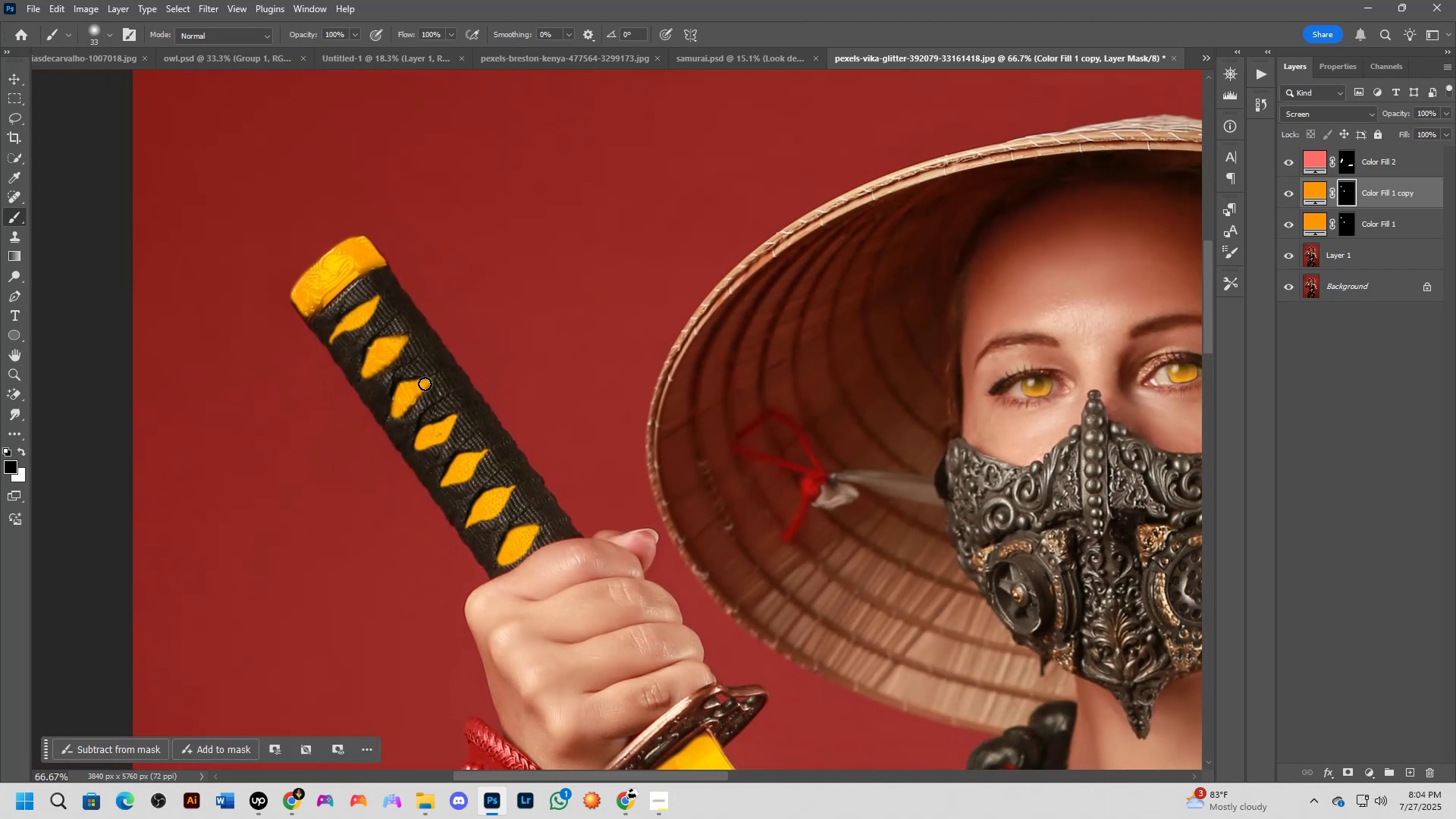 
hold_key(key=Space, duration=0.44)
 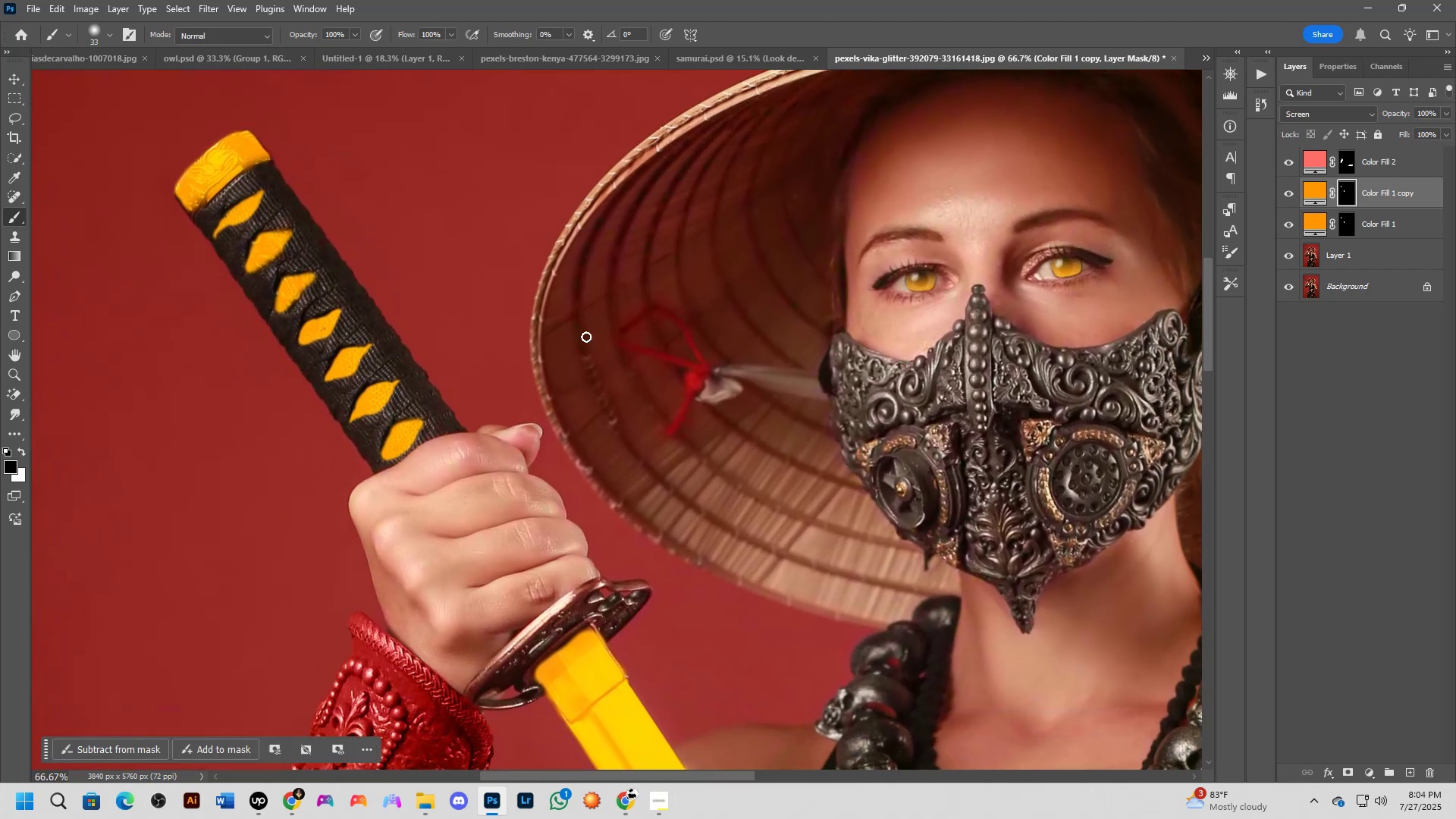 
left_click_drag(start_coordinate=[443, 374], to_coordinate=[376, 309])
 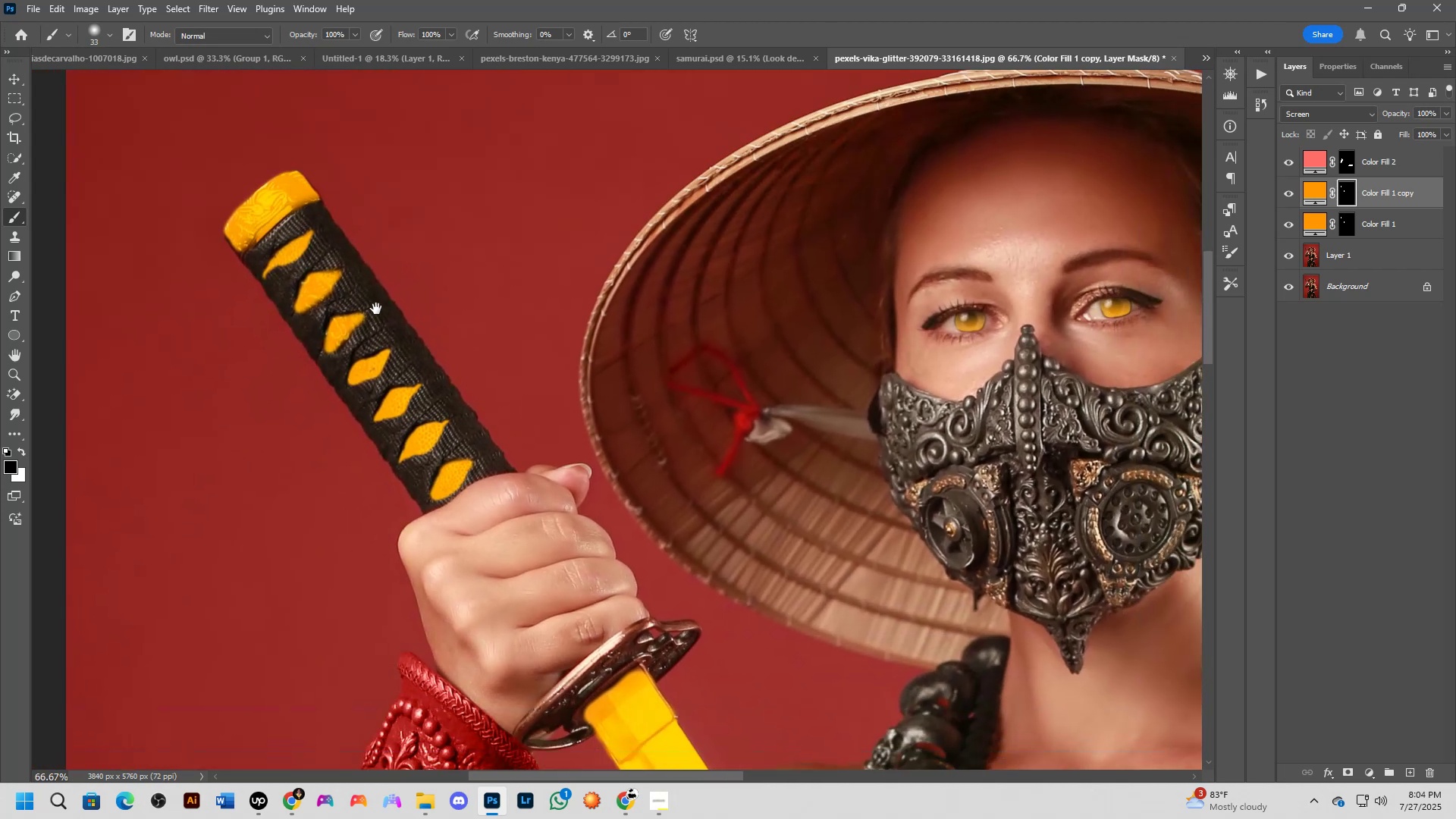 
key(Shift+ShiftLeft)
 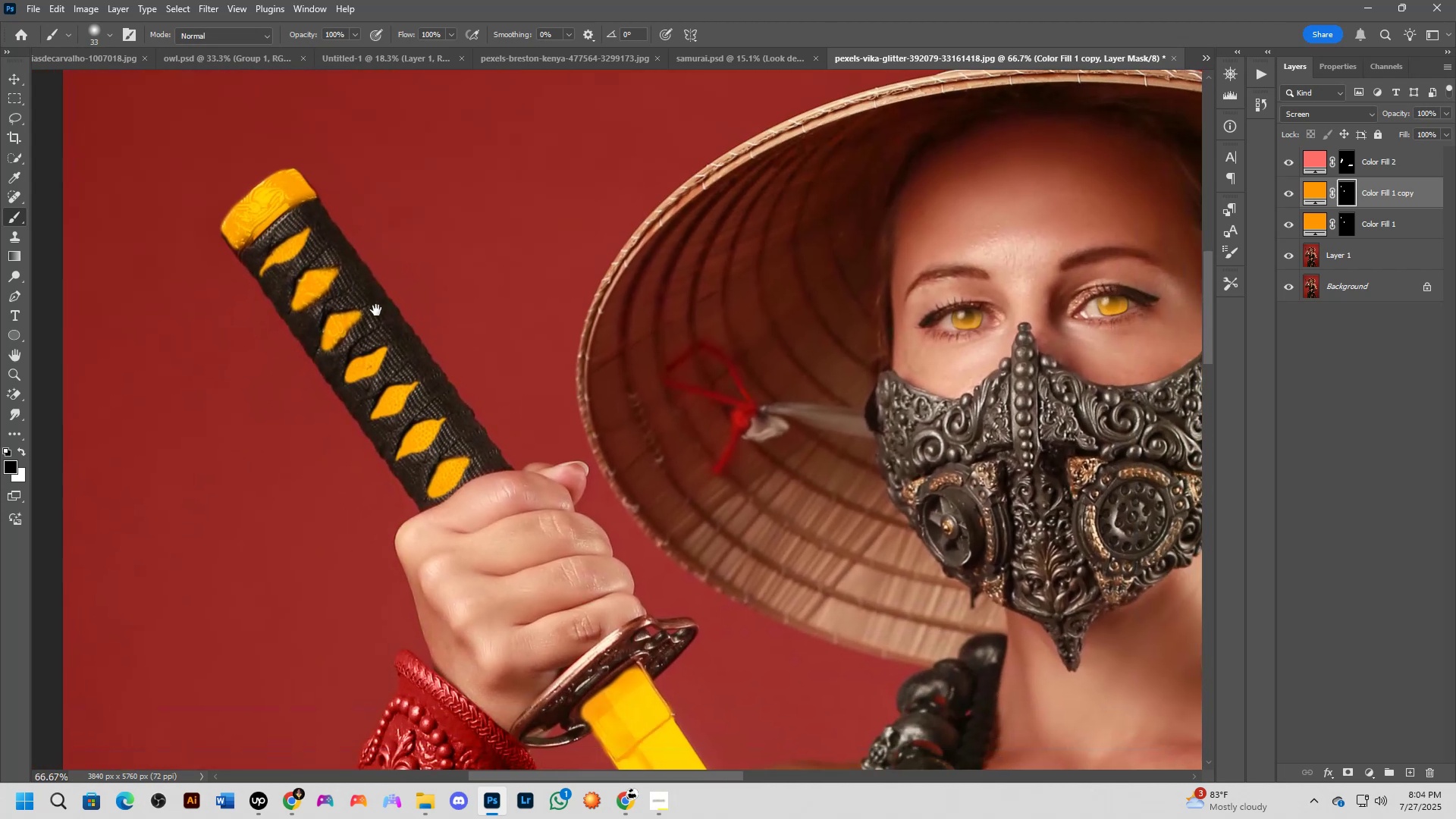 
scroll: coordinate [387, 316], scroll_direction: down, amount: 2.0
 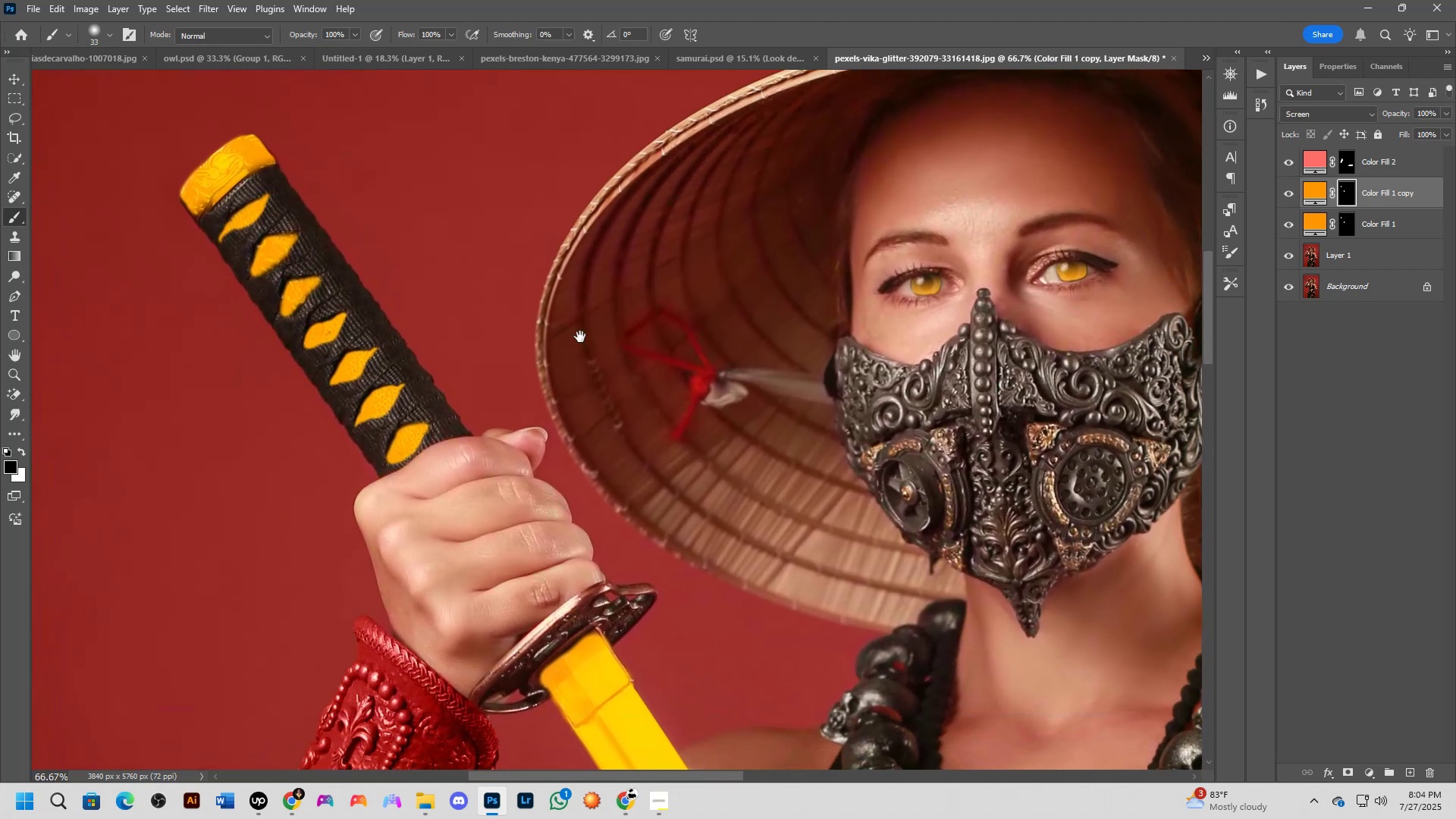 
hold_key(key=Space, duration=0.43)
 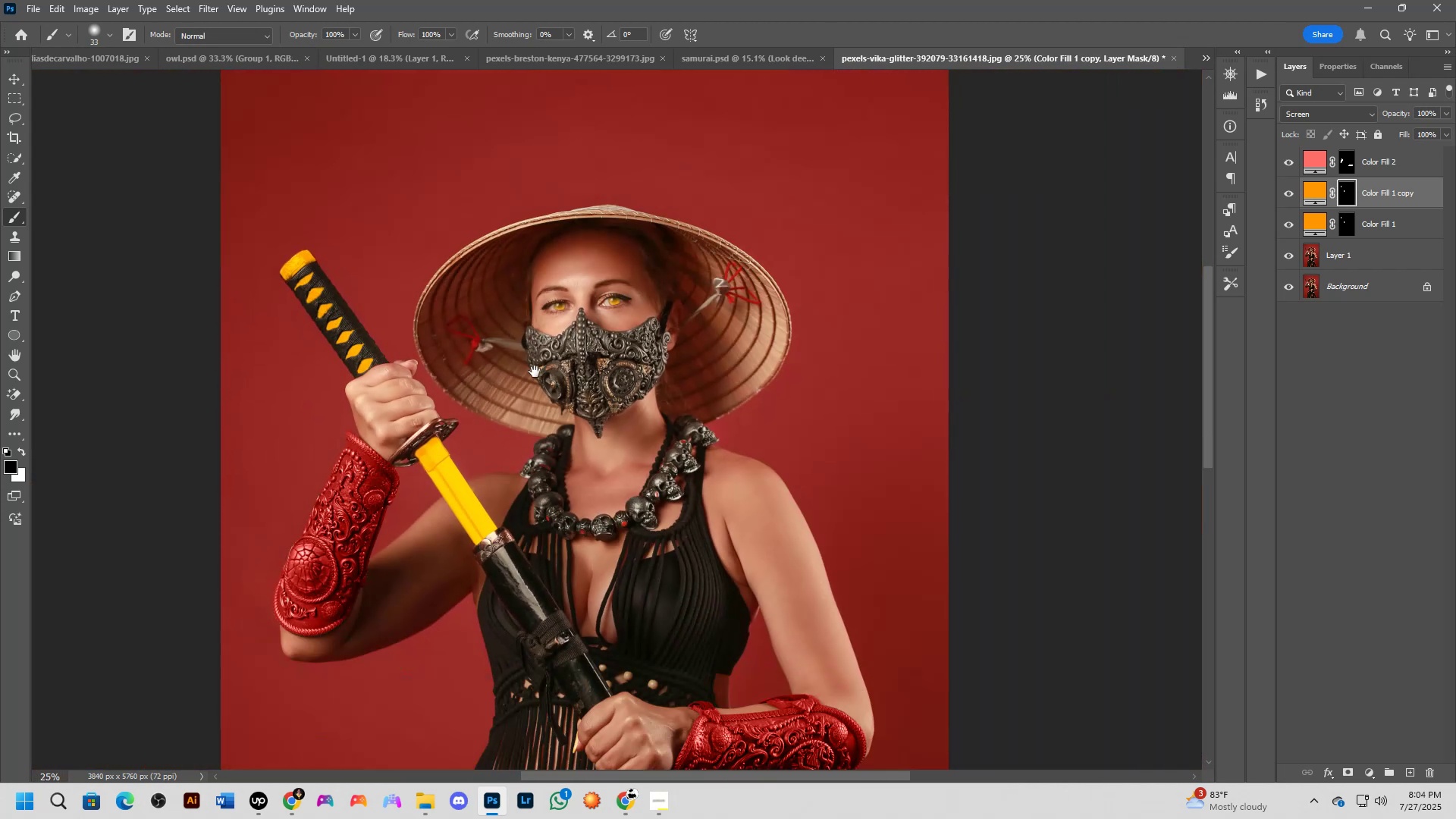 
left_click_drag(start_coordinate=[581, 337], to_coordinate=[507, 336])
 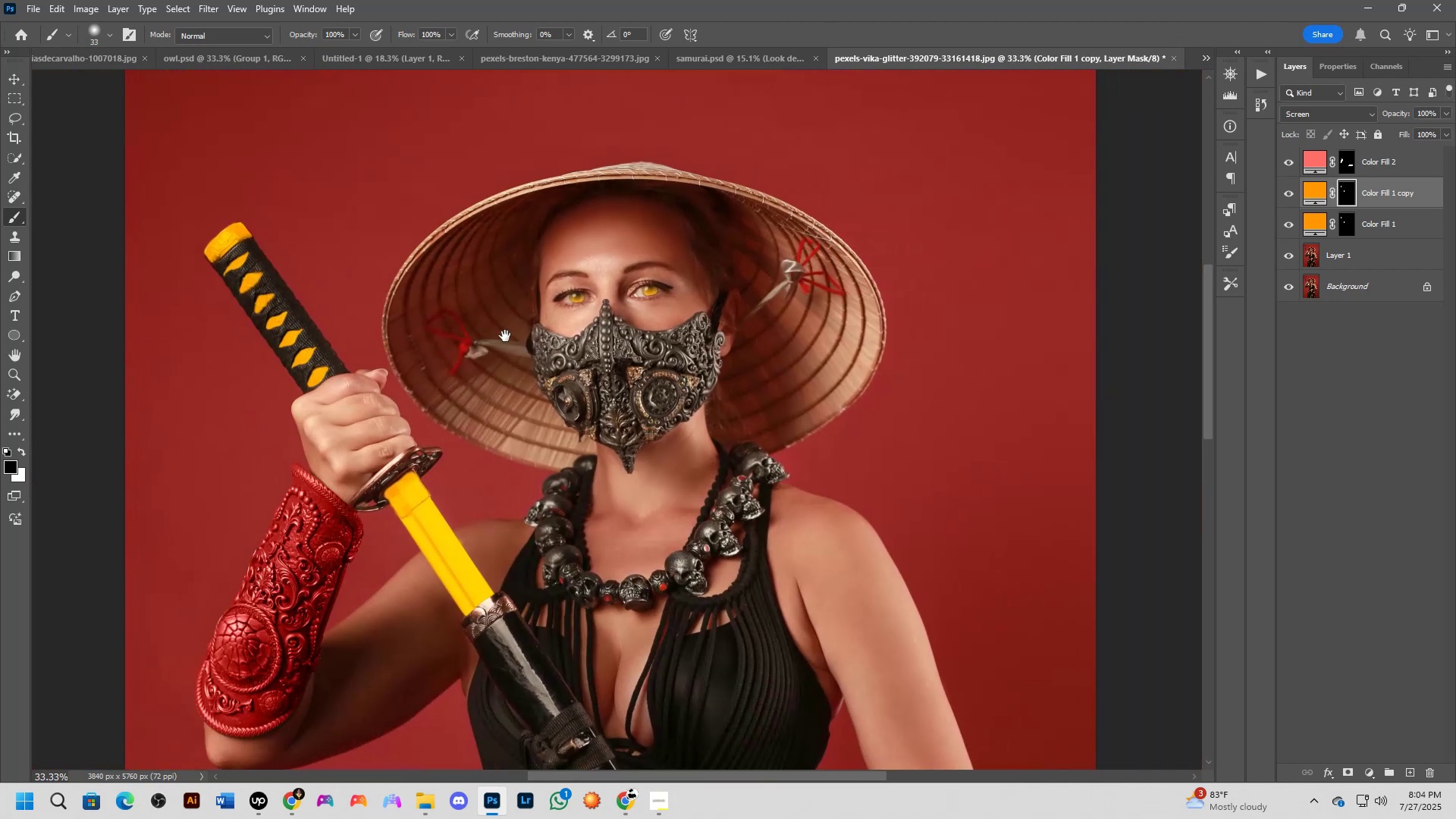 
key(Shift+ShiftLeft)
 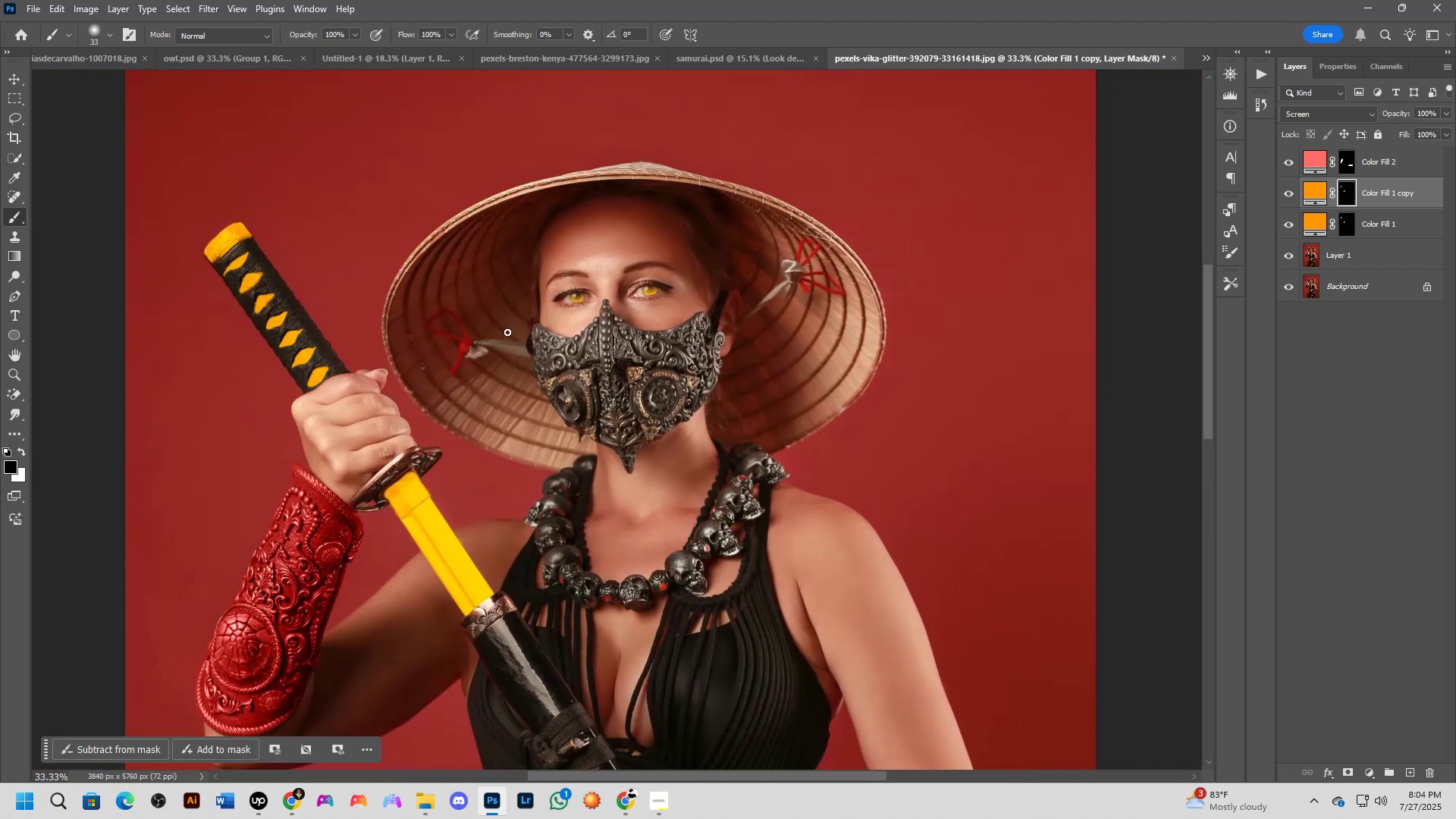 
scroll: coordinate [508, 331], scroll_direction: down, amount: 1.0
 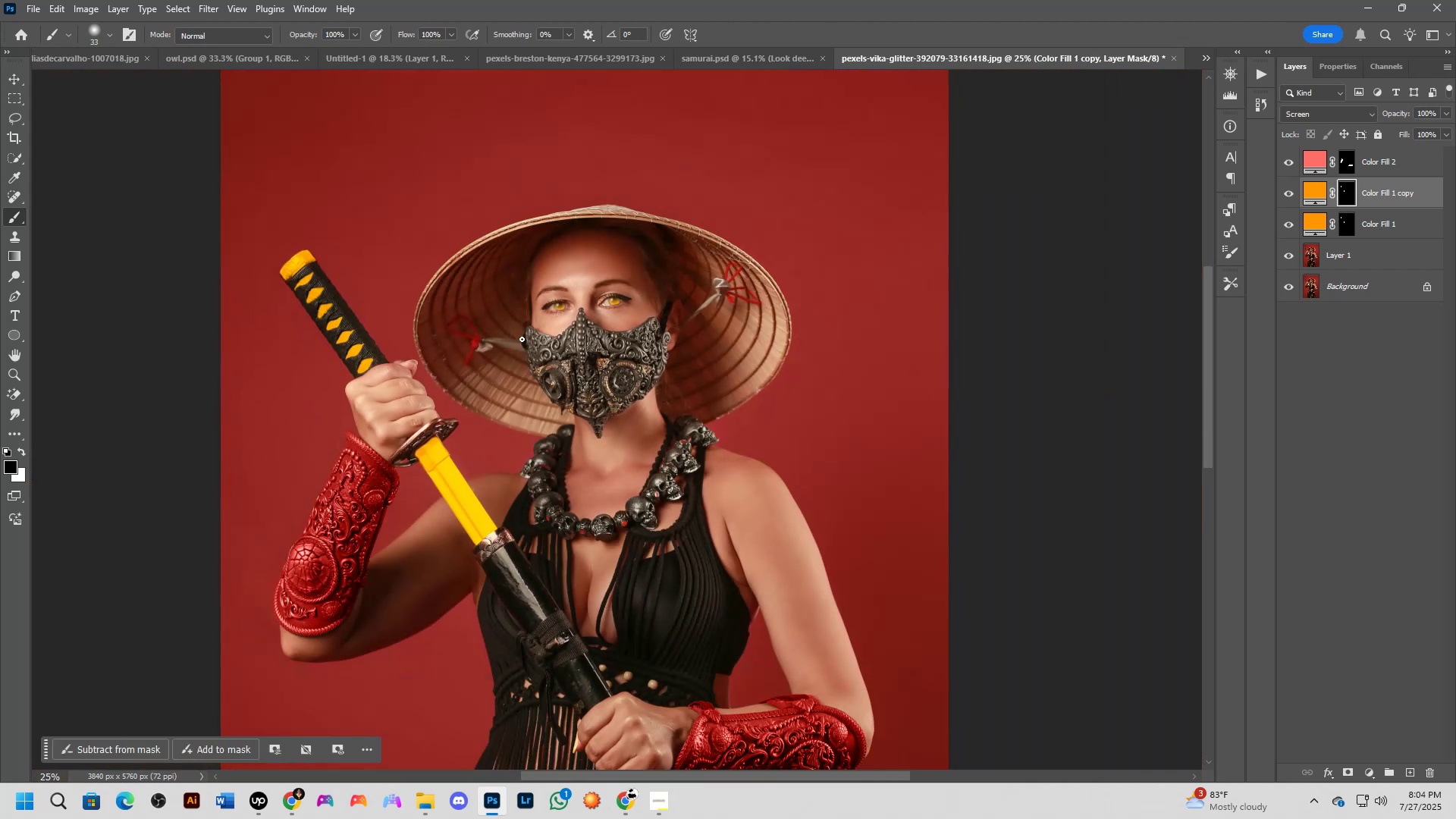 
hold_key(key=Space, duration=0.45)
 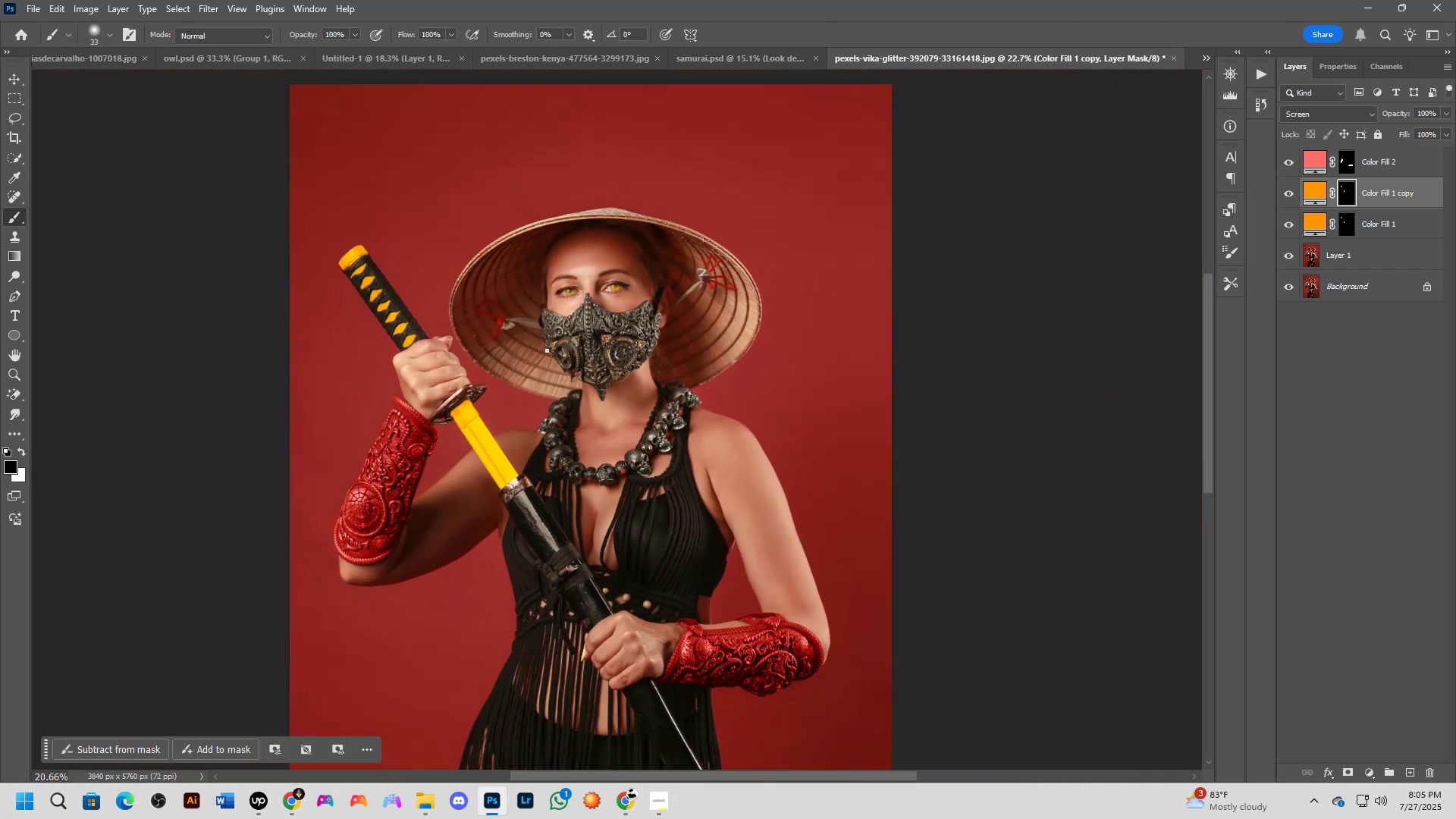 
left_click_drag(start_coordinate=[535, 372], to_coordinate=[550, 345])
 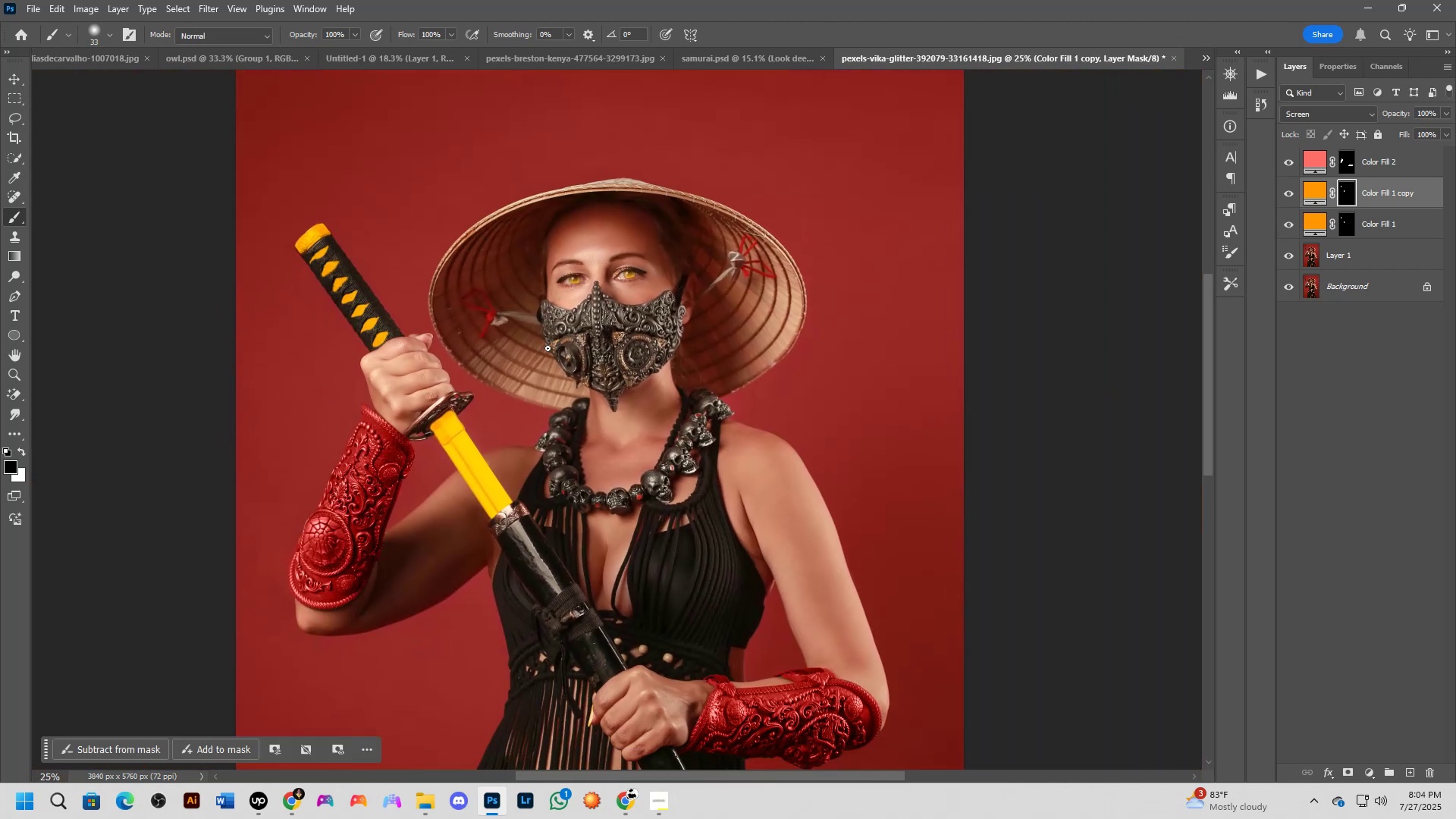 
scroll: coordinate [547, 350], scroll_direction: down, amount: 4.0
 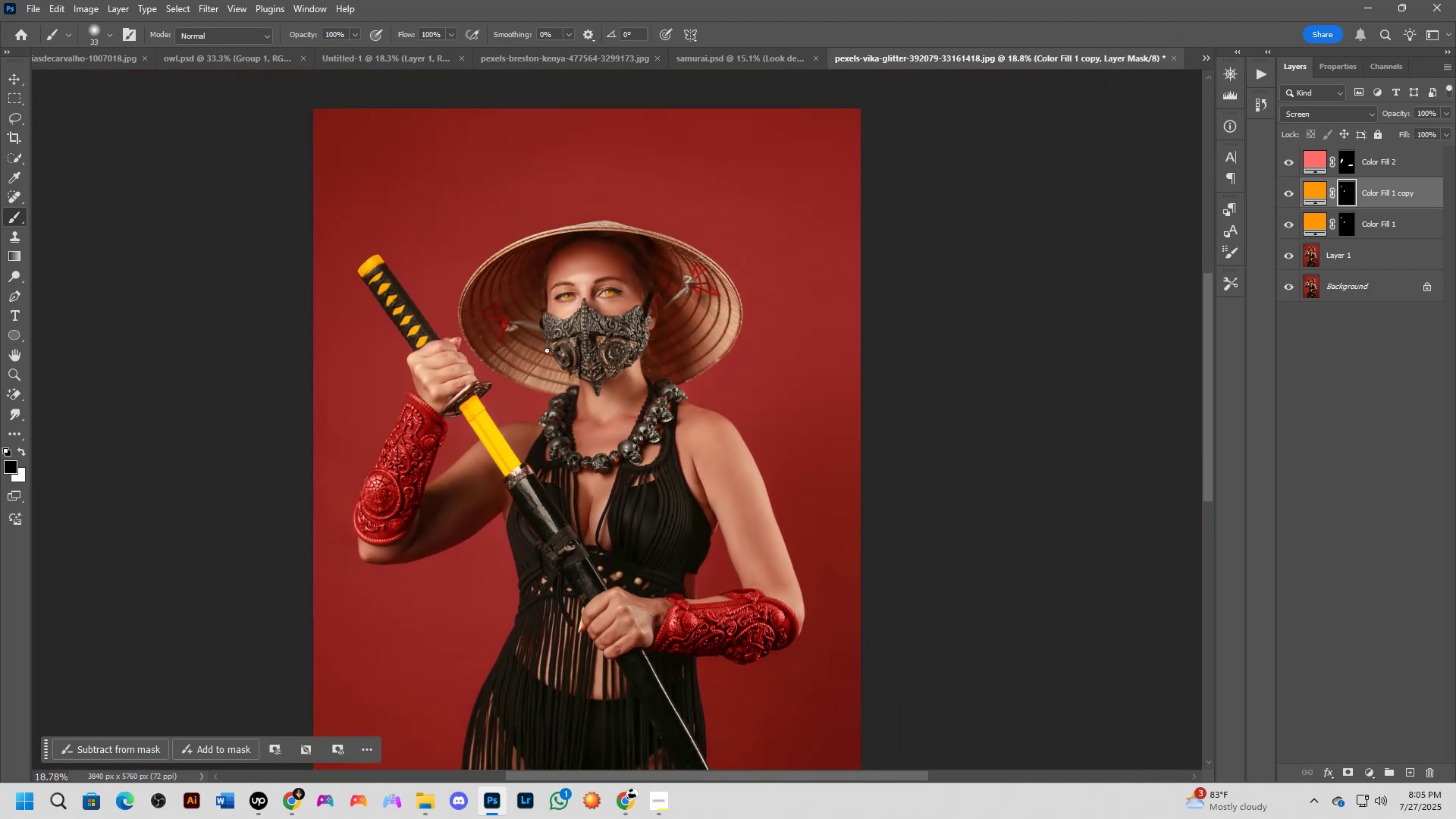 
hold_key(key=Space, duration=0.4)
 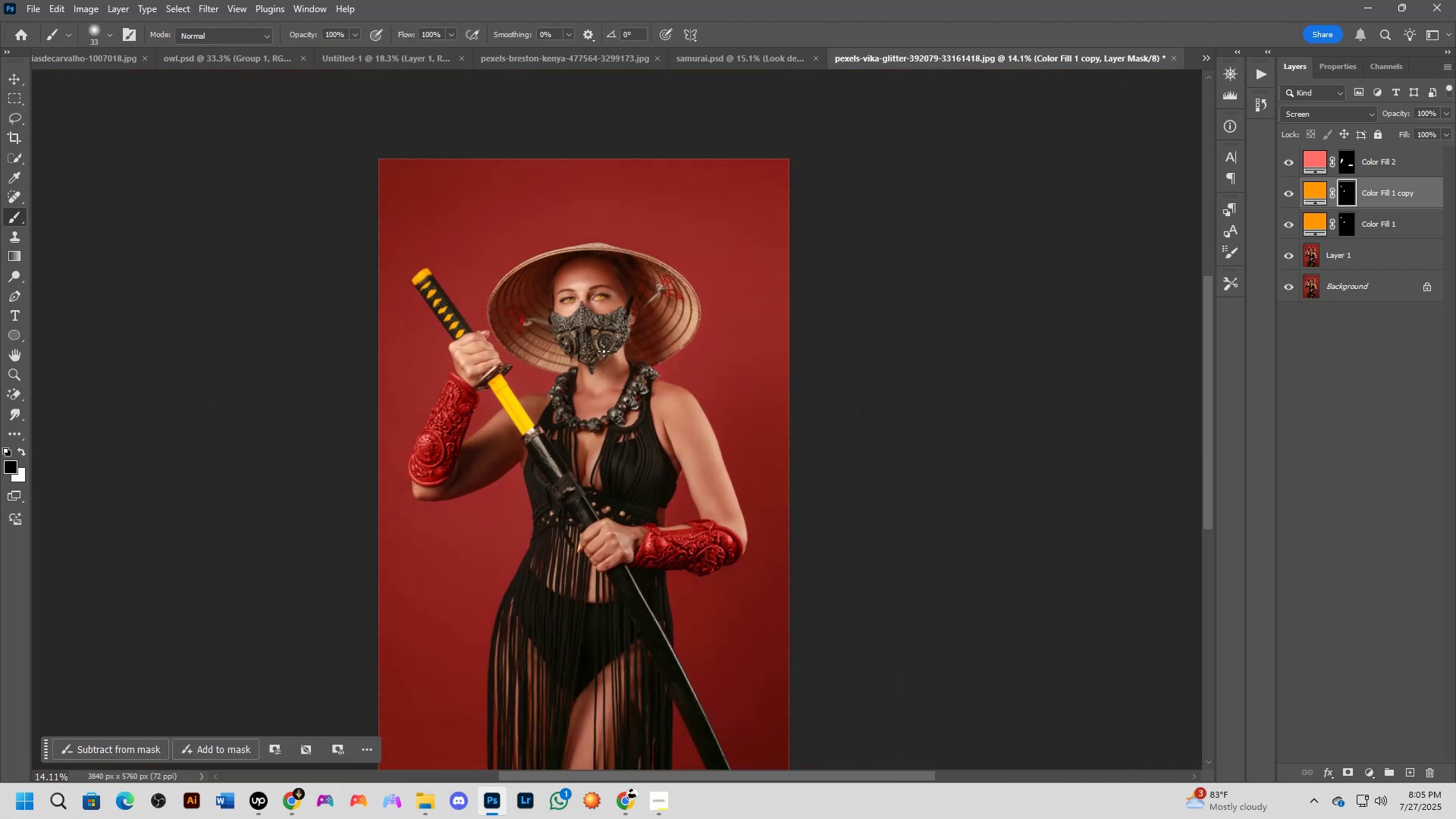 
left_click_drag(start_coordinate=[550, 359], to_coordinate=[556, 347])
 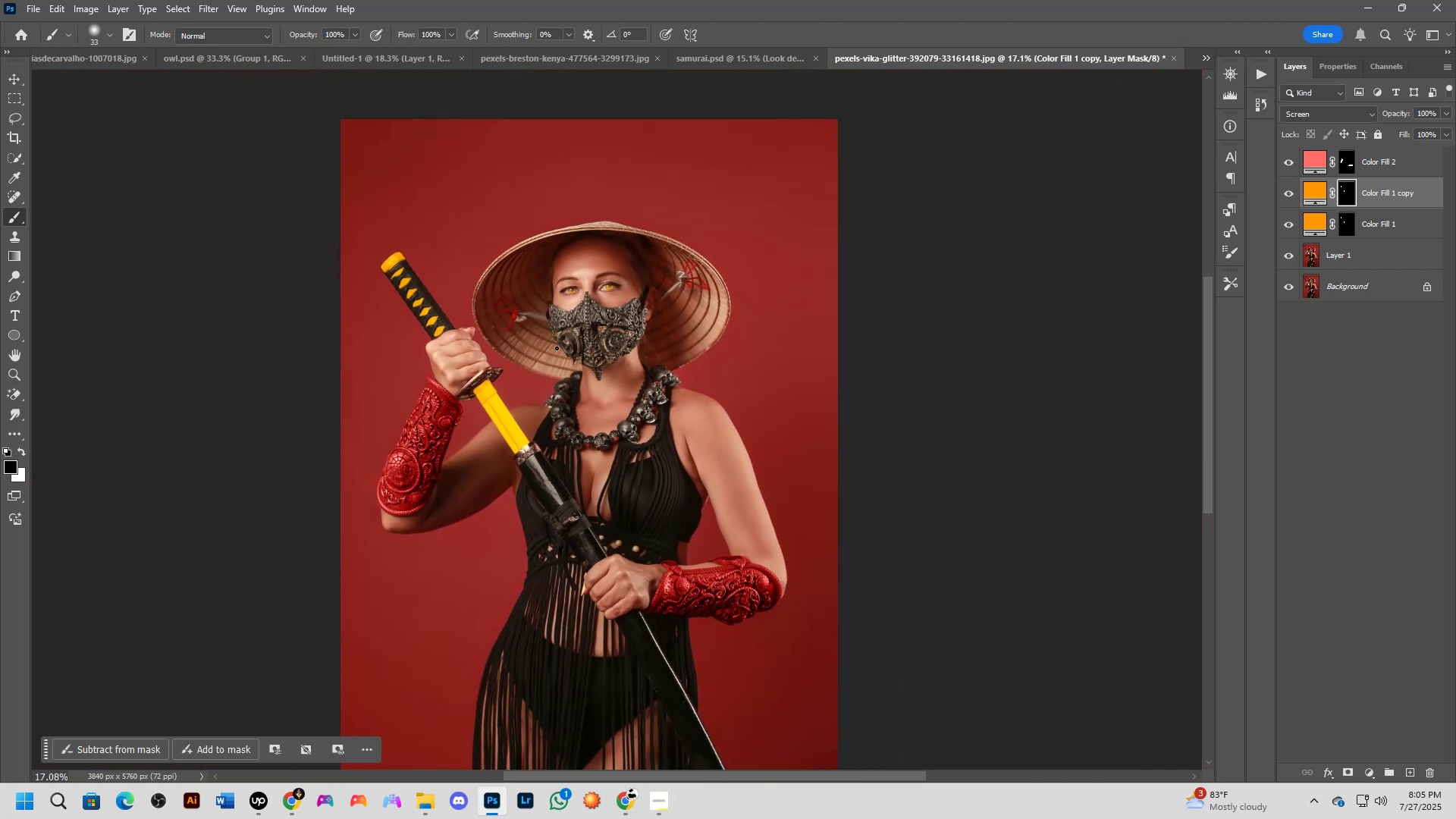 
scroll: coordinate [557, 348], scroll_direction: down, amount: 2.0
 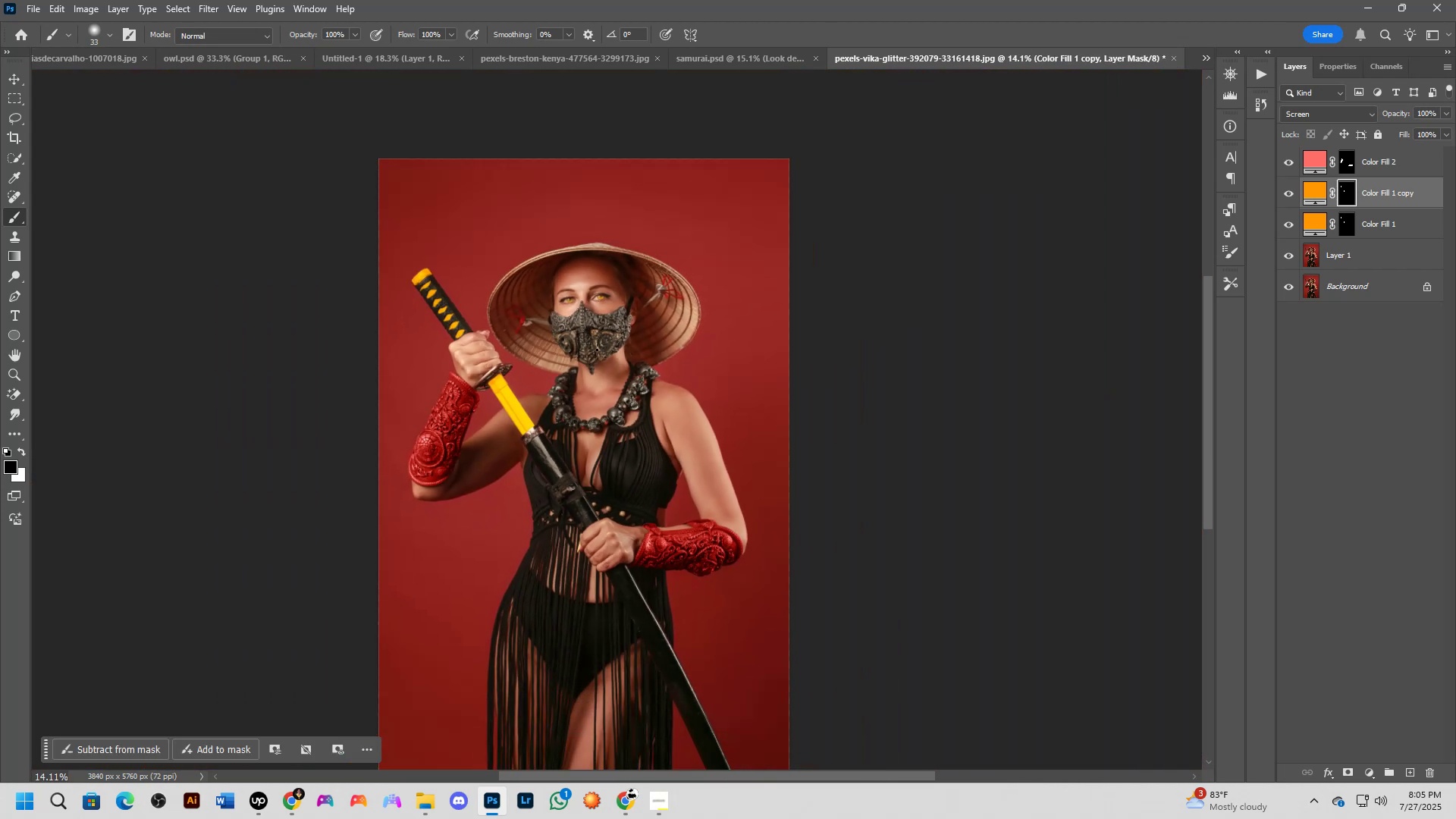 
hold_key(key=Space, duration=0.46)
 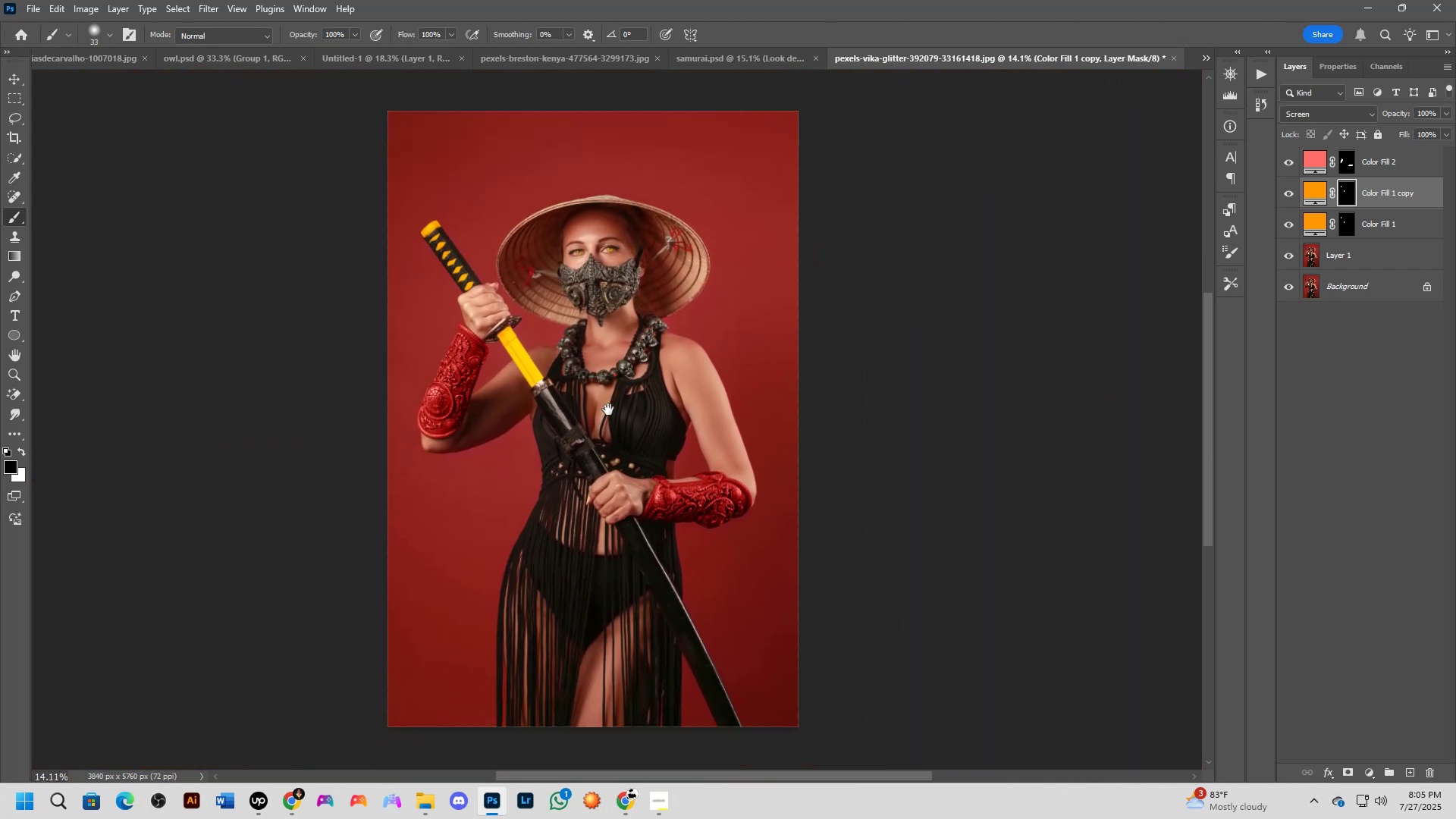 
left_click_drag(start_coordinate=[604, 351], to_coordinate=[605, 347])
 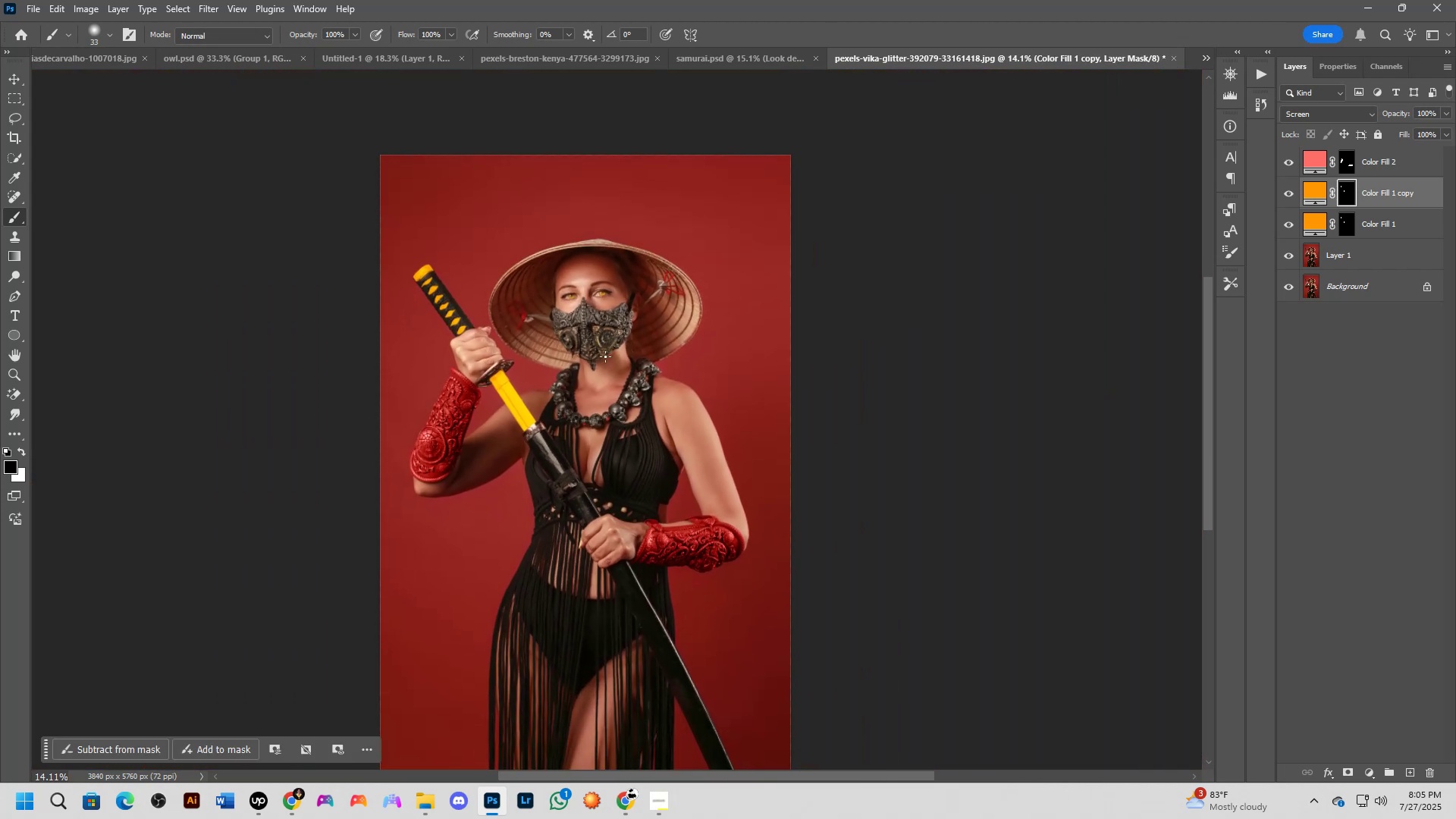 
hold_key(key=Space, duration=0.48)
 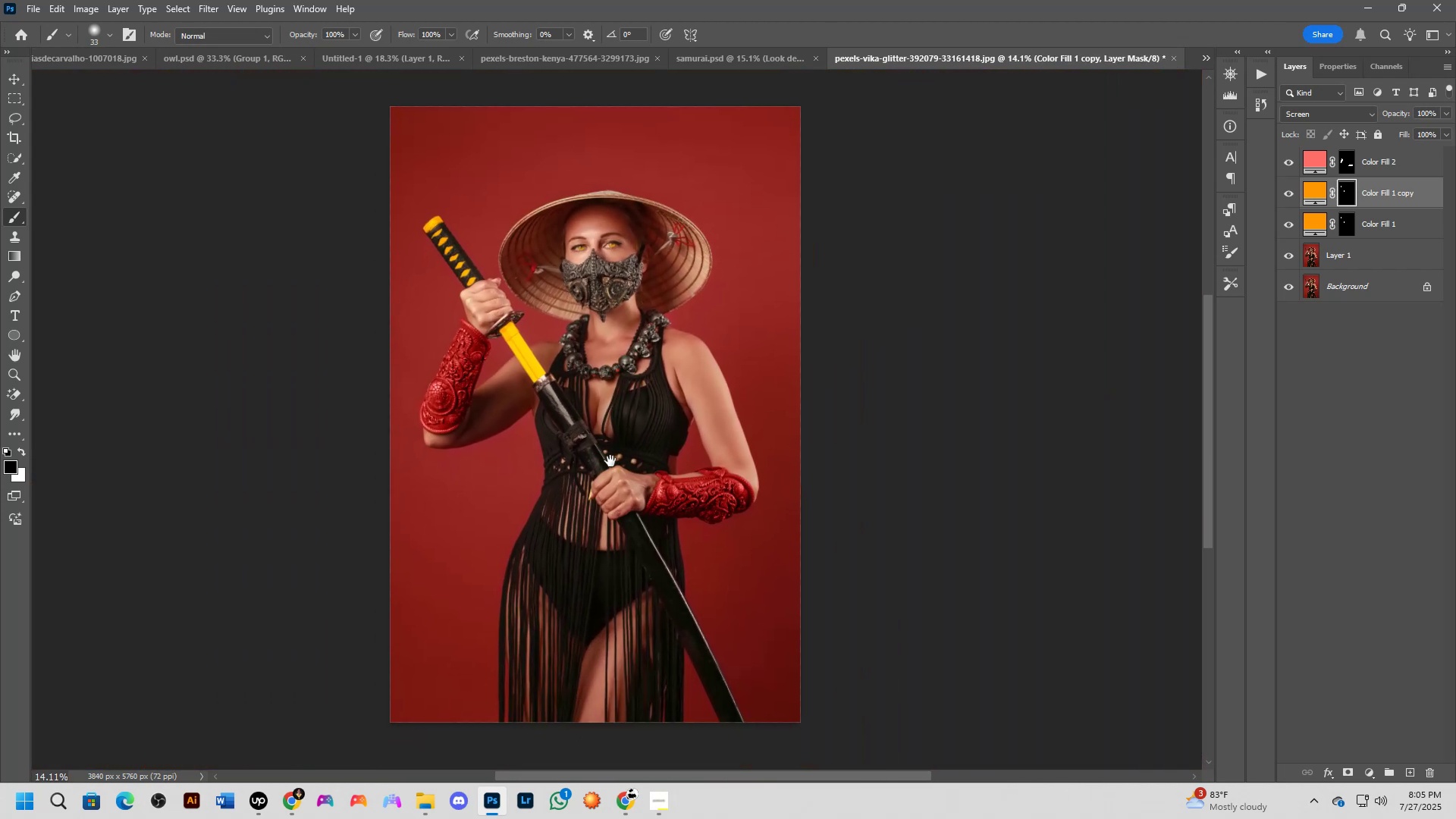 
left_click_drag(start_coordinate=[601, 453], to_coordinate=[608, 410])
 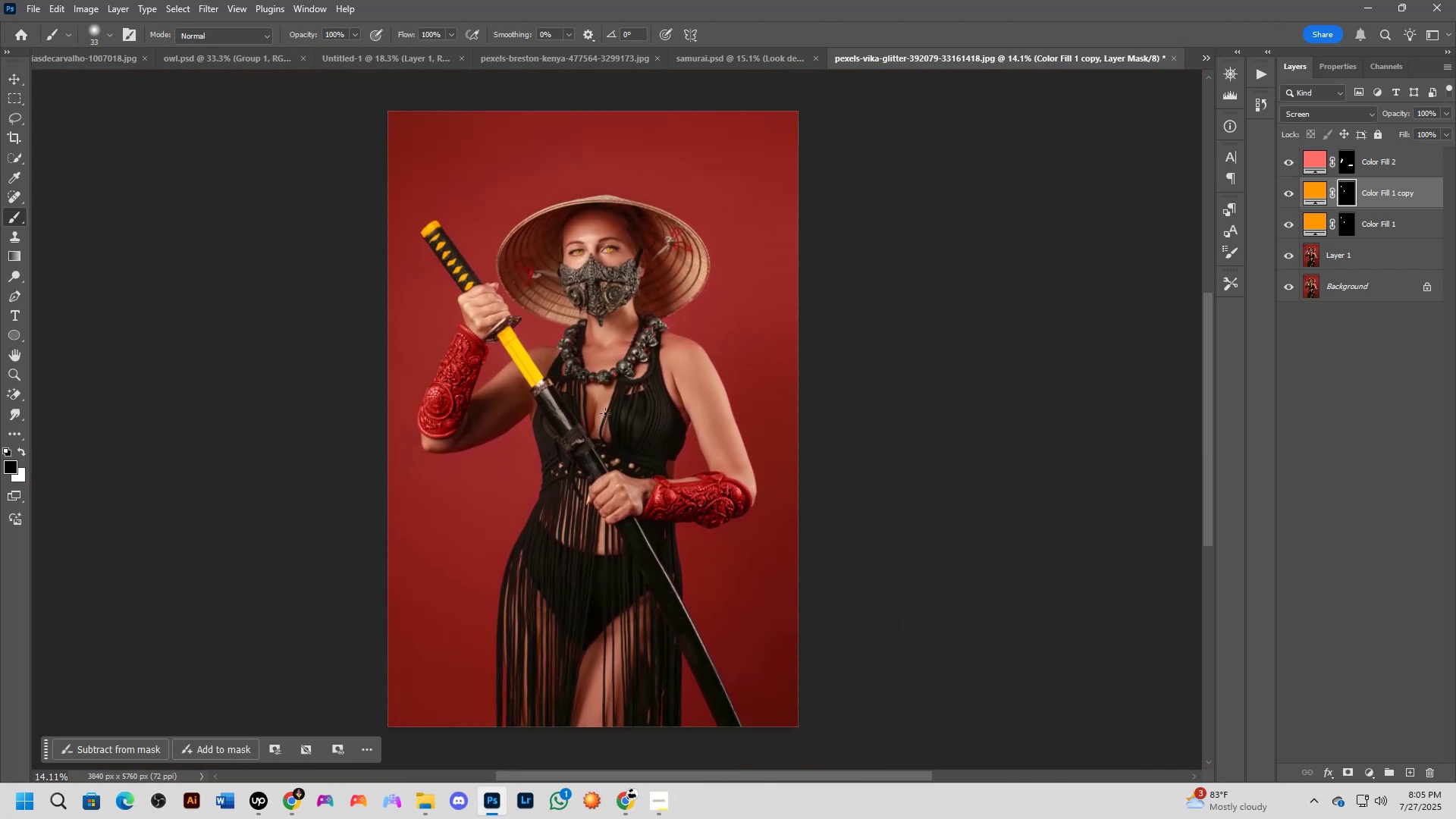 
hold_key(key=Space, duration=0.42)
 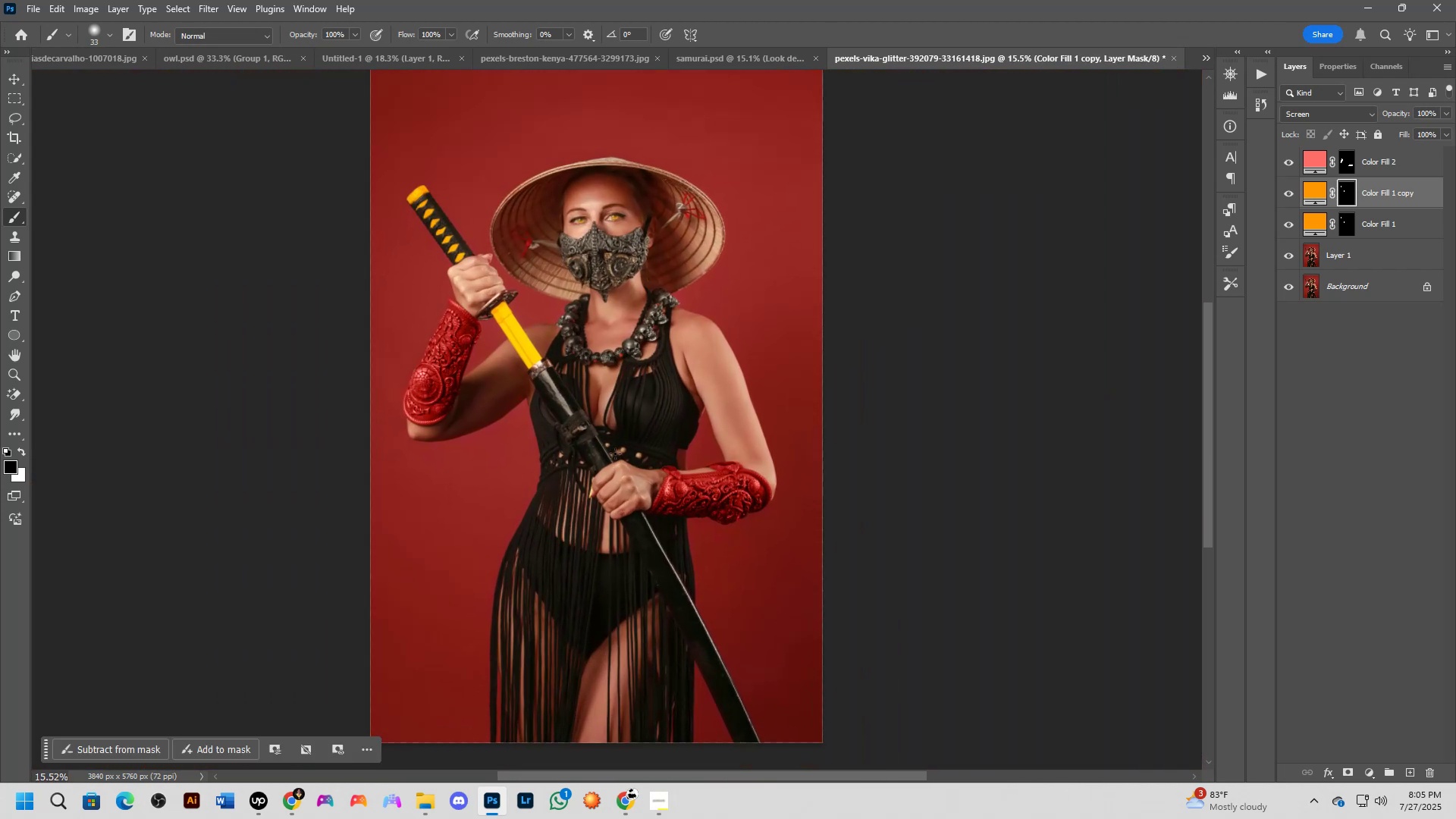 
left_click_drag(start_coordinate=[605, 471], to_coordinate=[610, 461])
 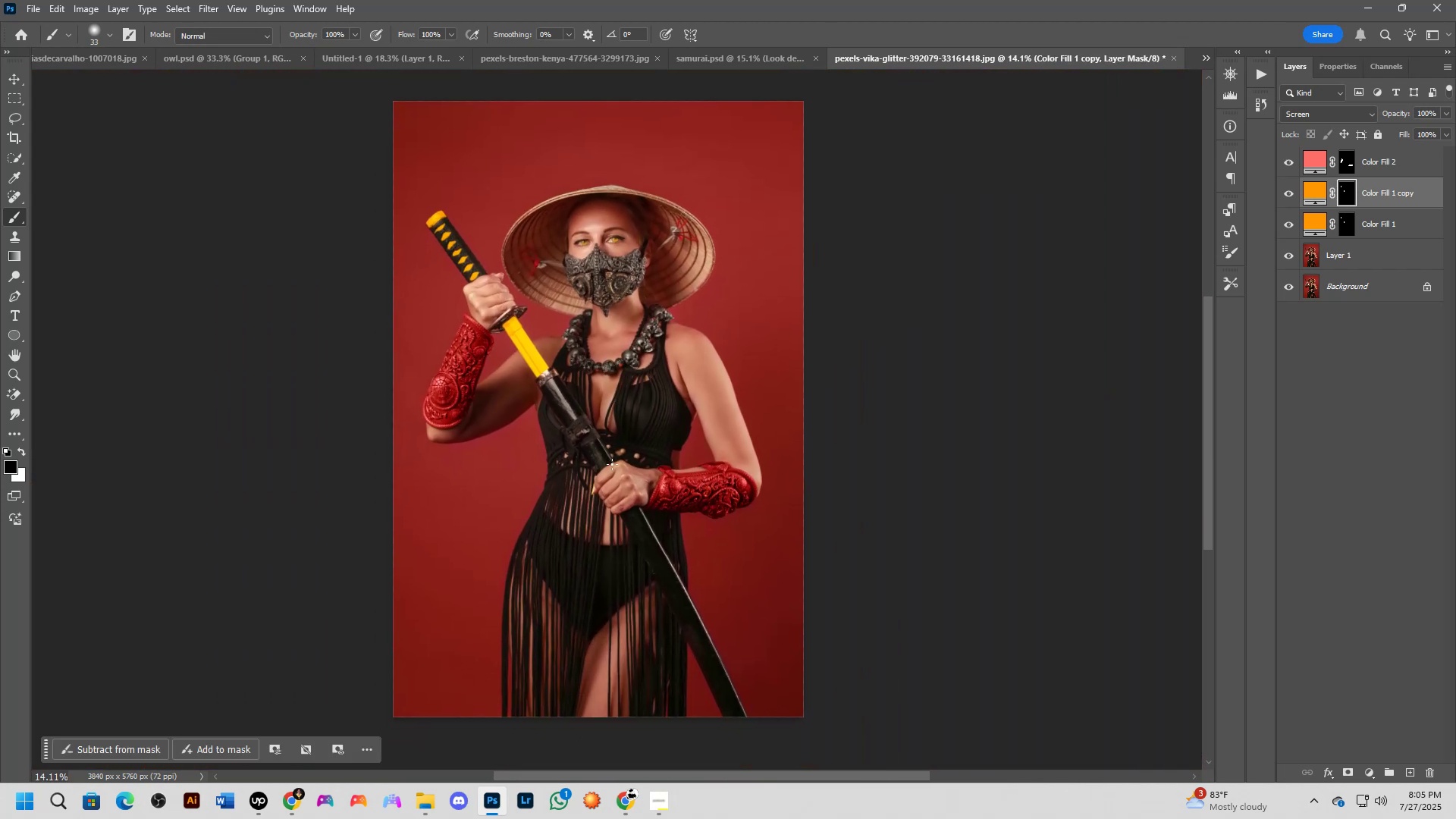 
scroll: coordinate [613, 464], scroll_direction: up, amount: 1.0
 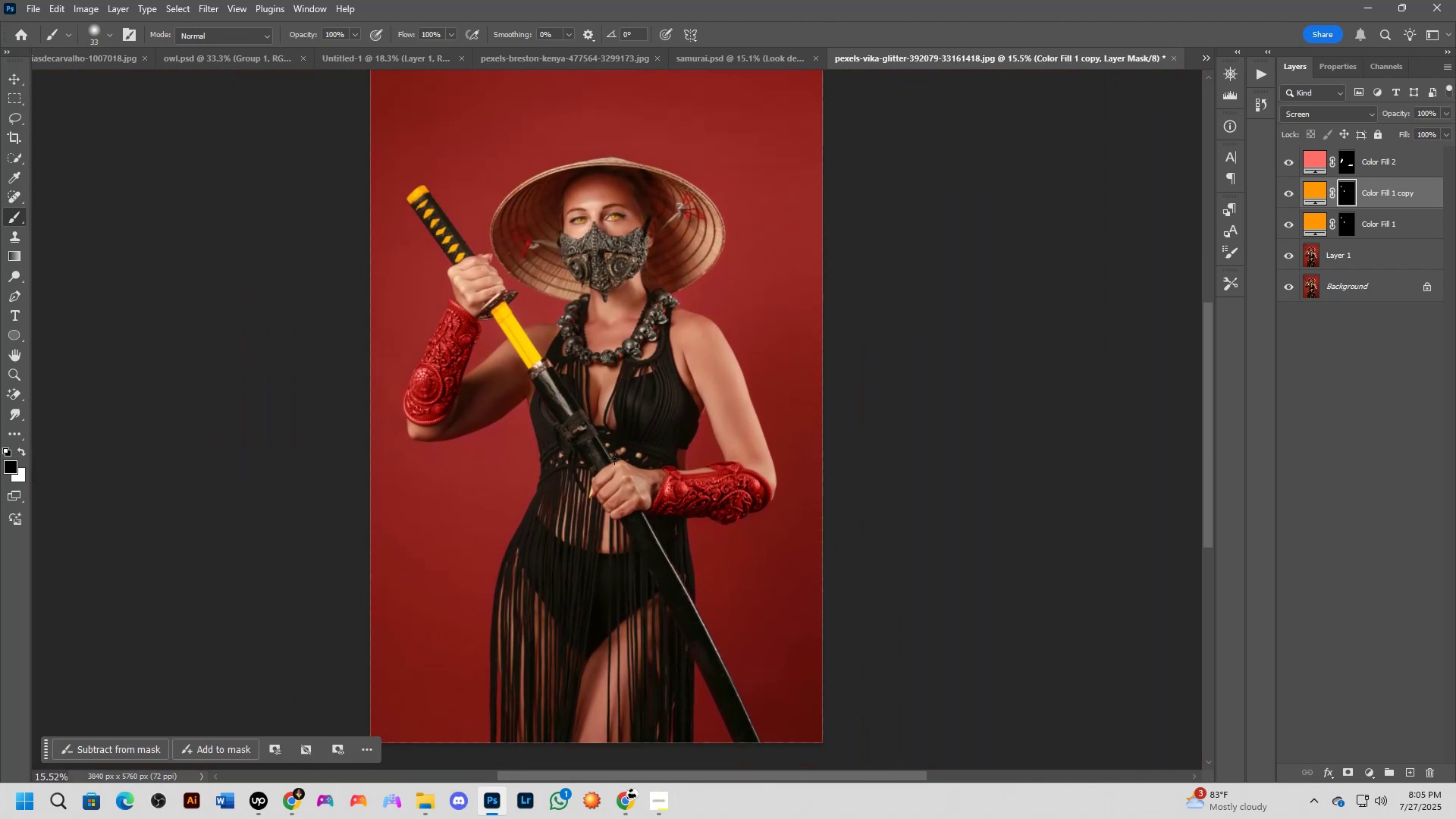 
hold_key(key=Space, duration=0.57)
 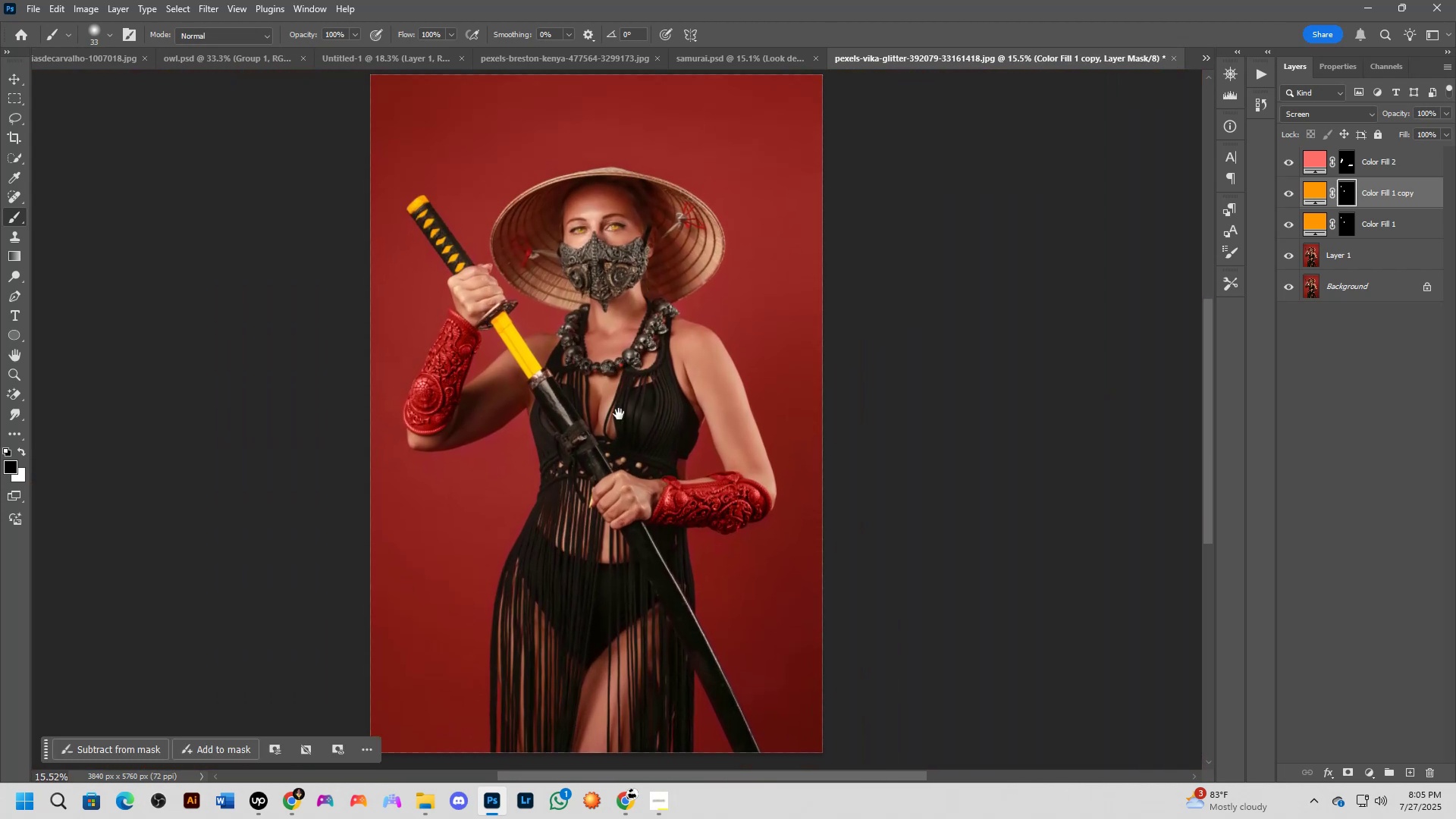 
left_click_drag(start_coordinate=[621, 425], to_coordinate=[621, 435])
 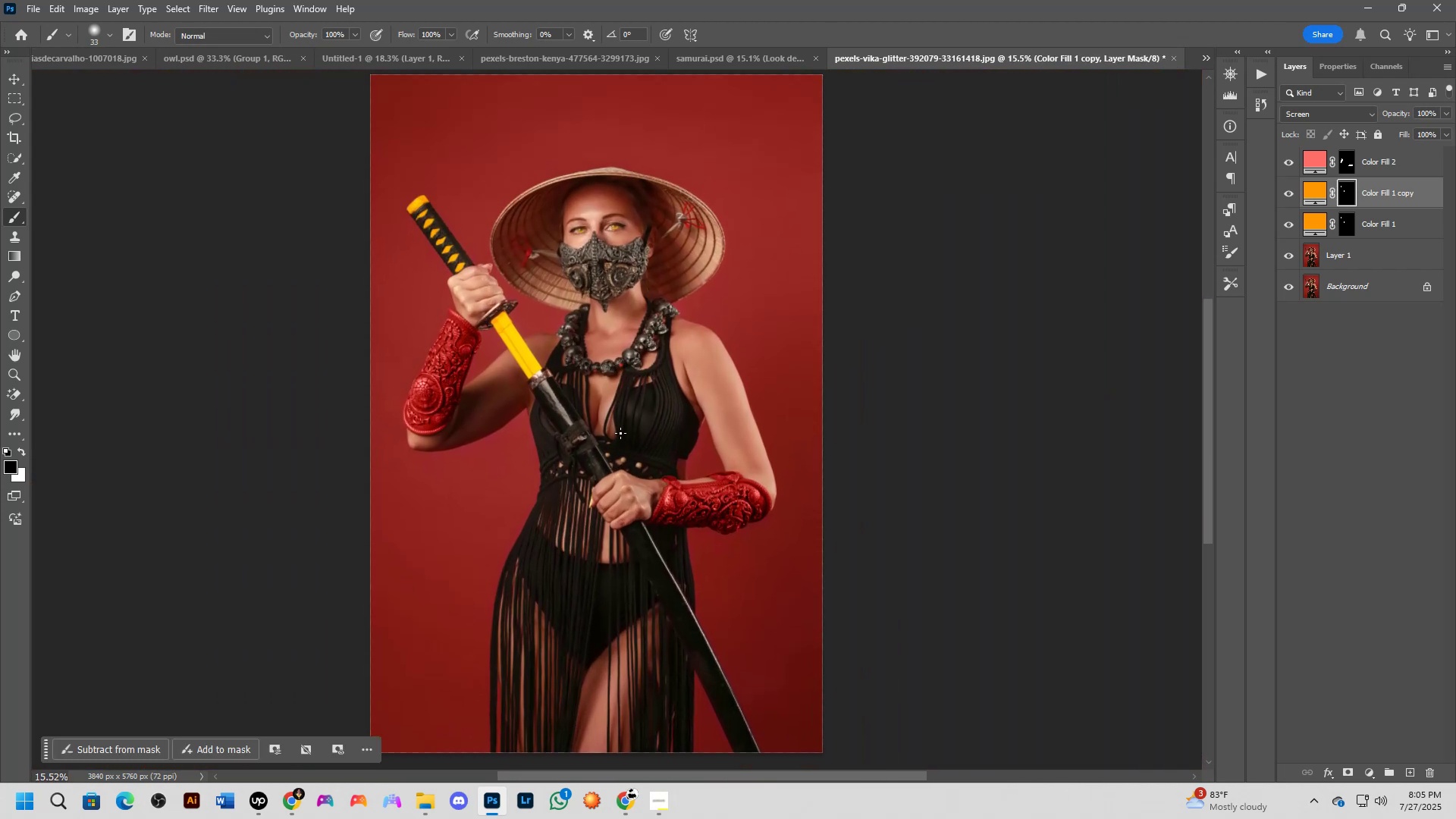 
hold_key(key=Space, duration=0.62)
 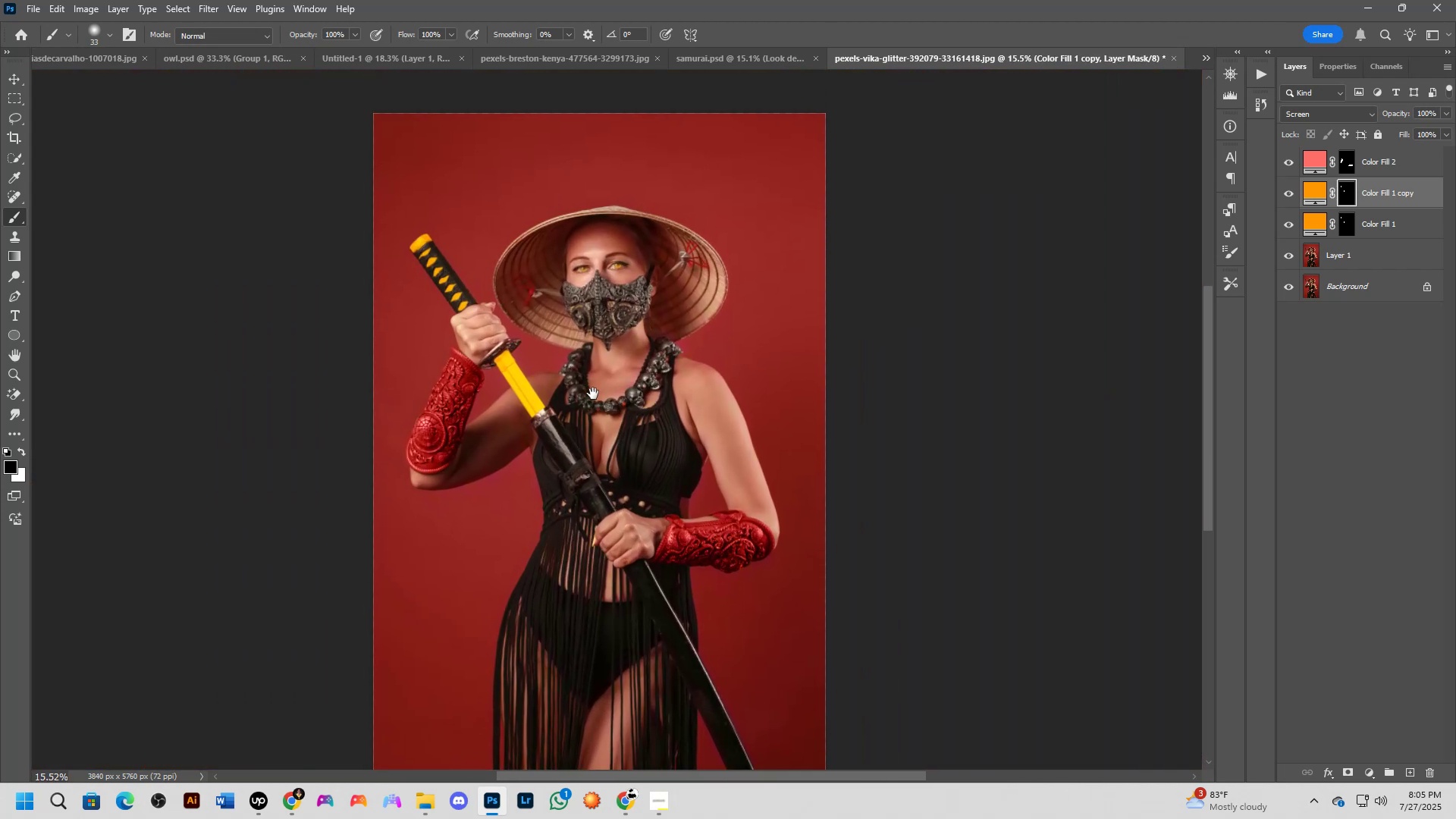 
left_click_drag(start_coordinate=[618, 403], to_coordinate=[617, 412])
 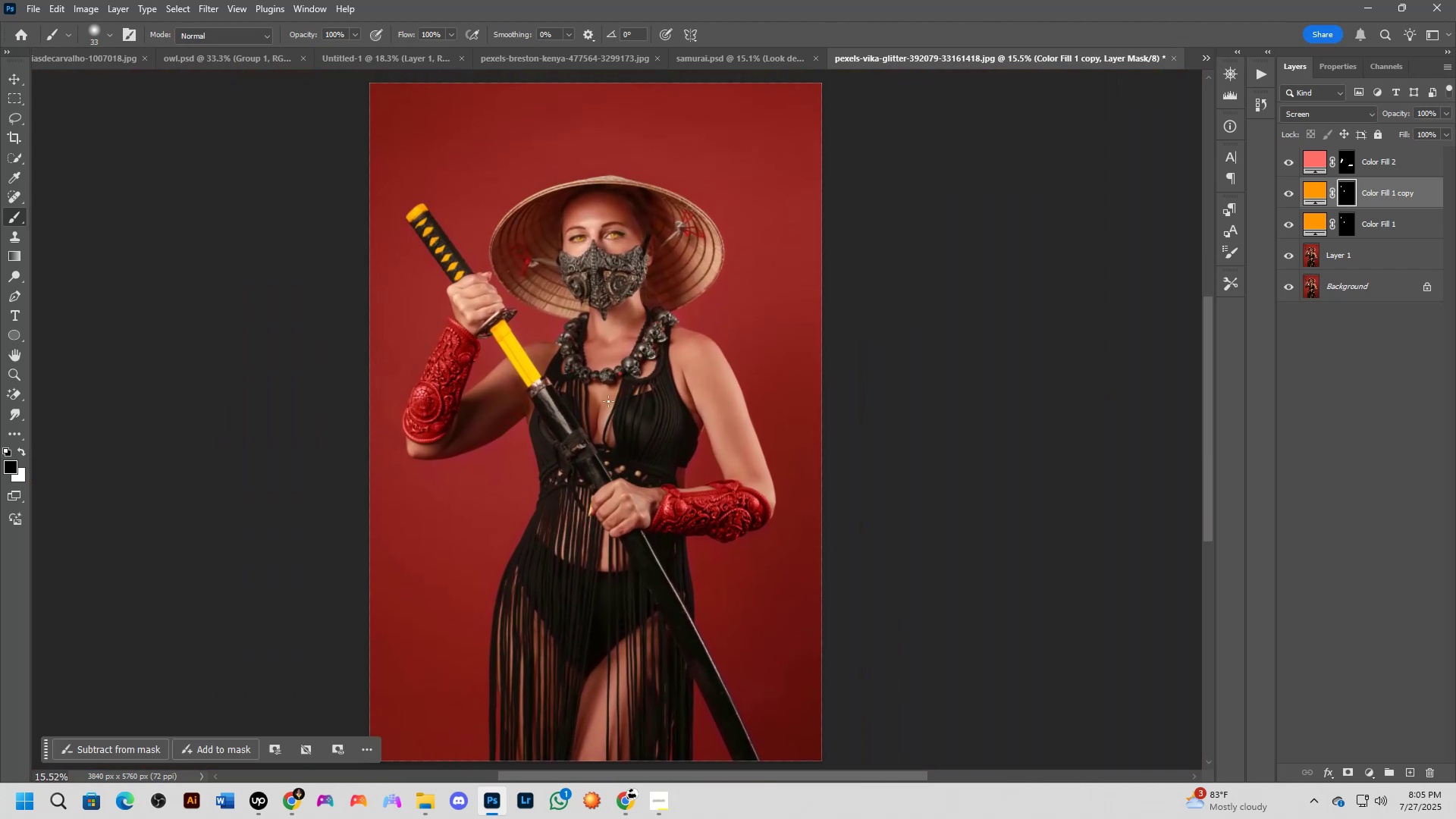 
hold_key(key=Space, duration=0.51)
 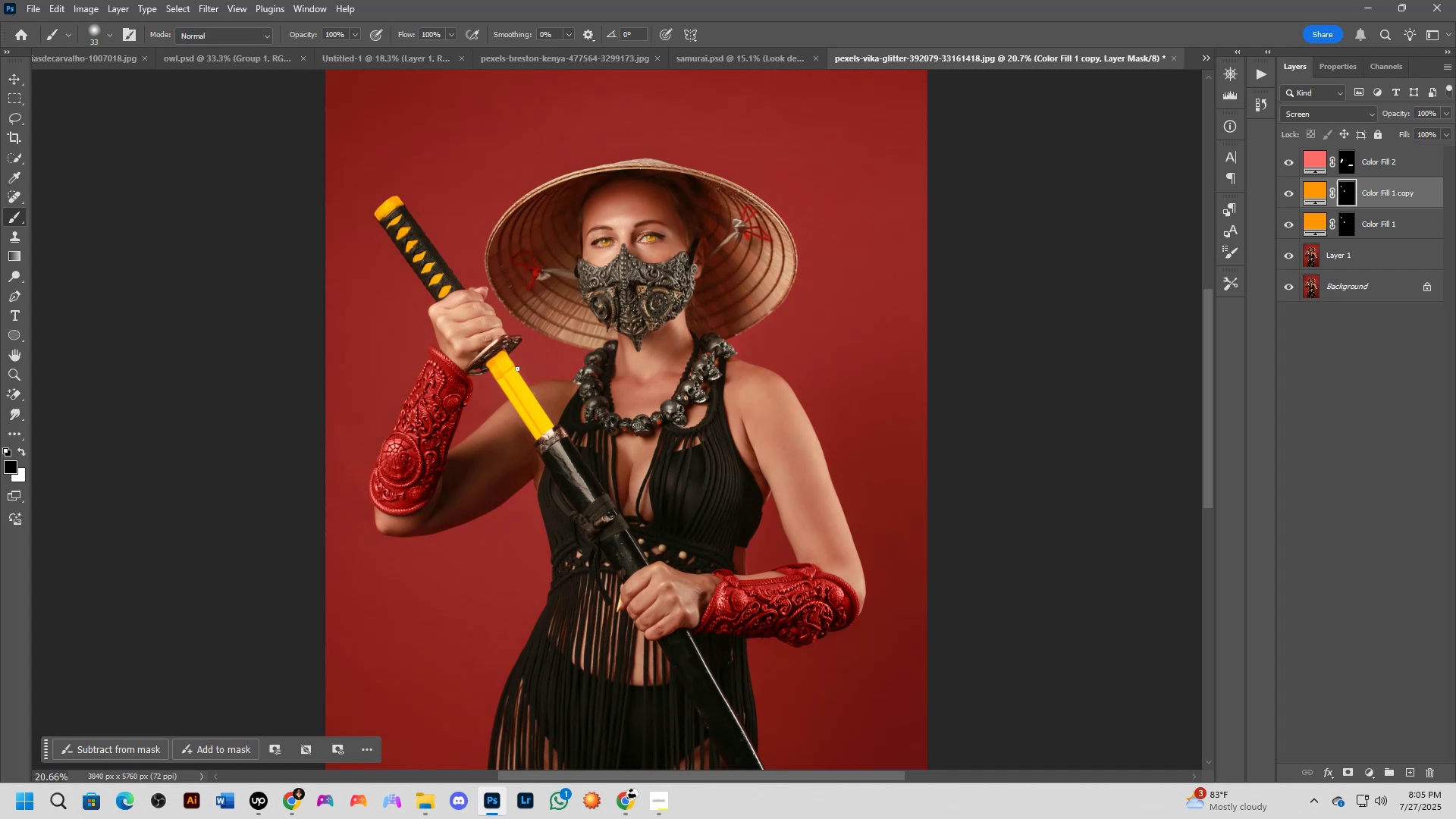 
left_click_drag(start_coordinate=[589, 359], to_coordinate=[593, 394])
 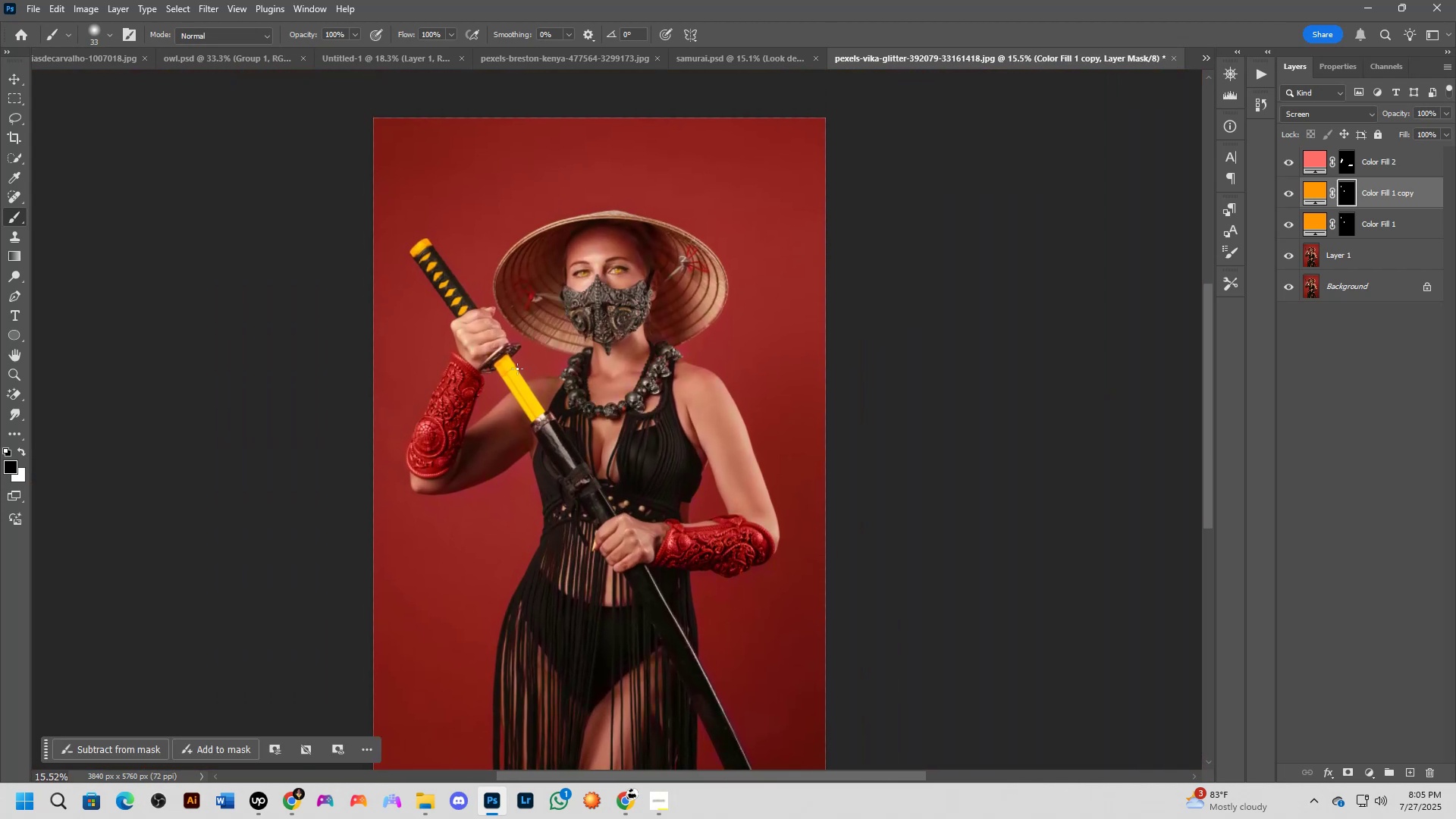 
scroll: coordinate [529, 371], scroll_direction: up, amount: 6.0
 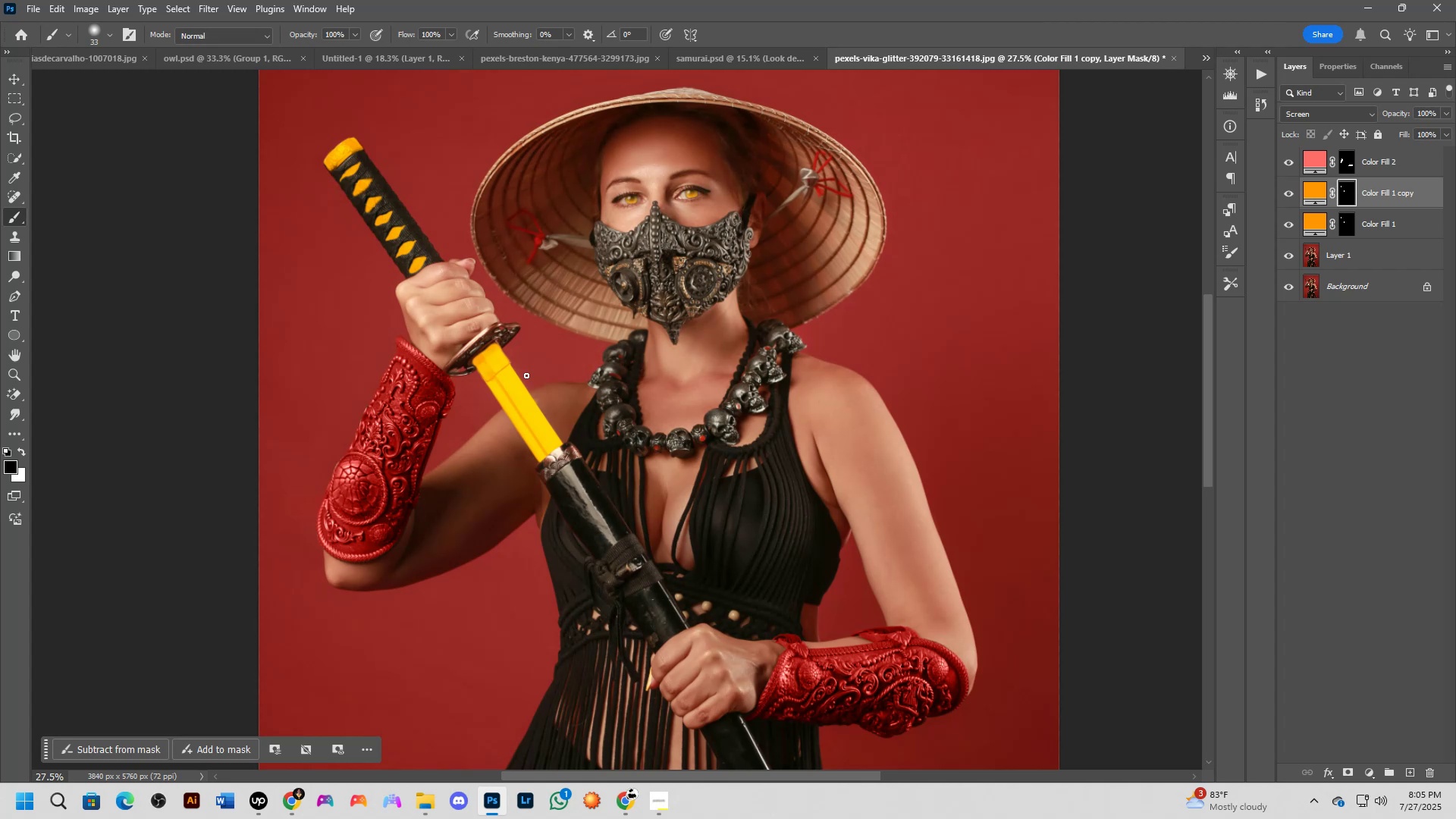 
wait(15.53)
 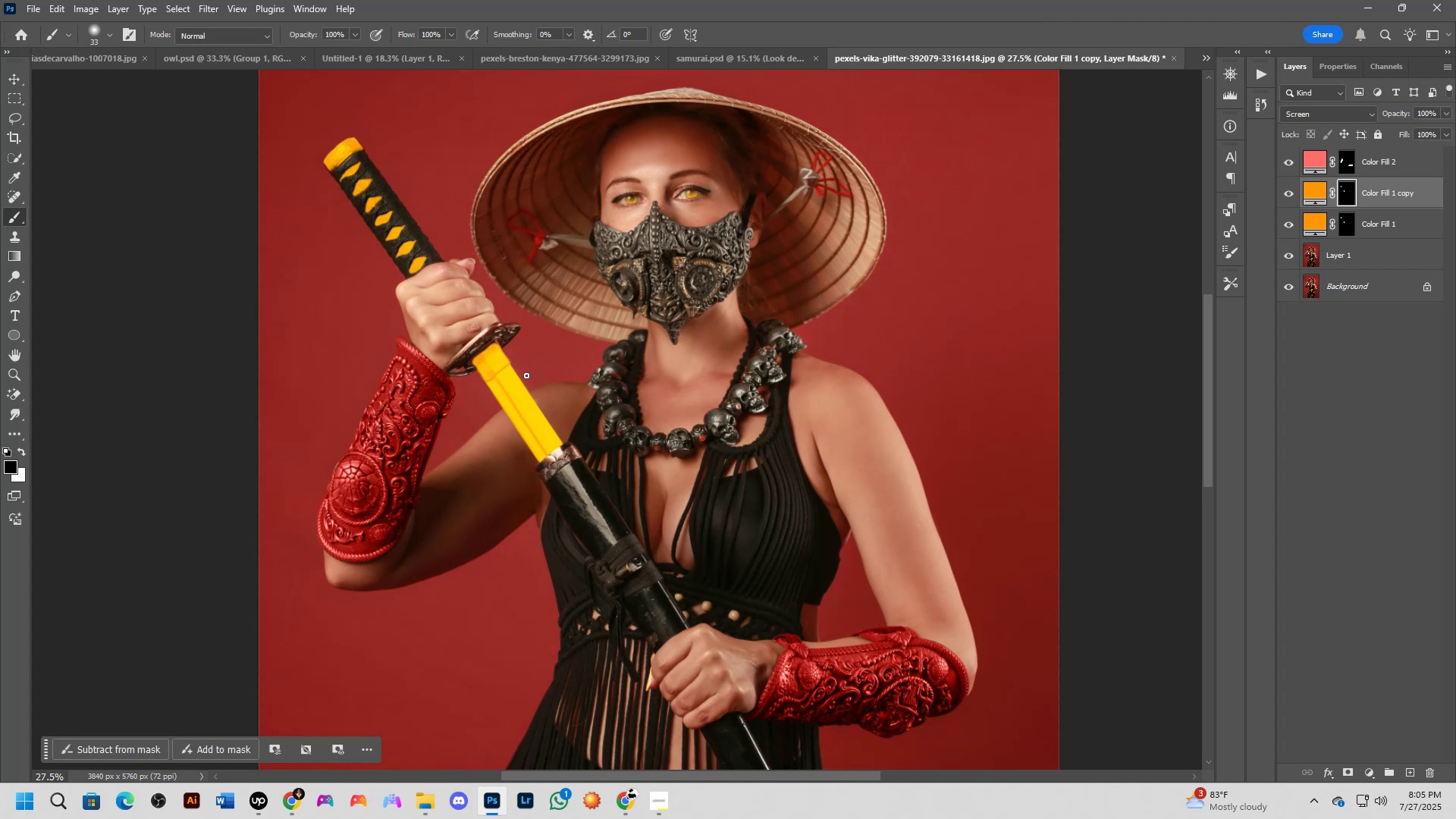 
scroll: coordinate [524, 386], scroll_direction: up, amount: 10.0
 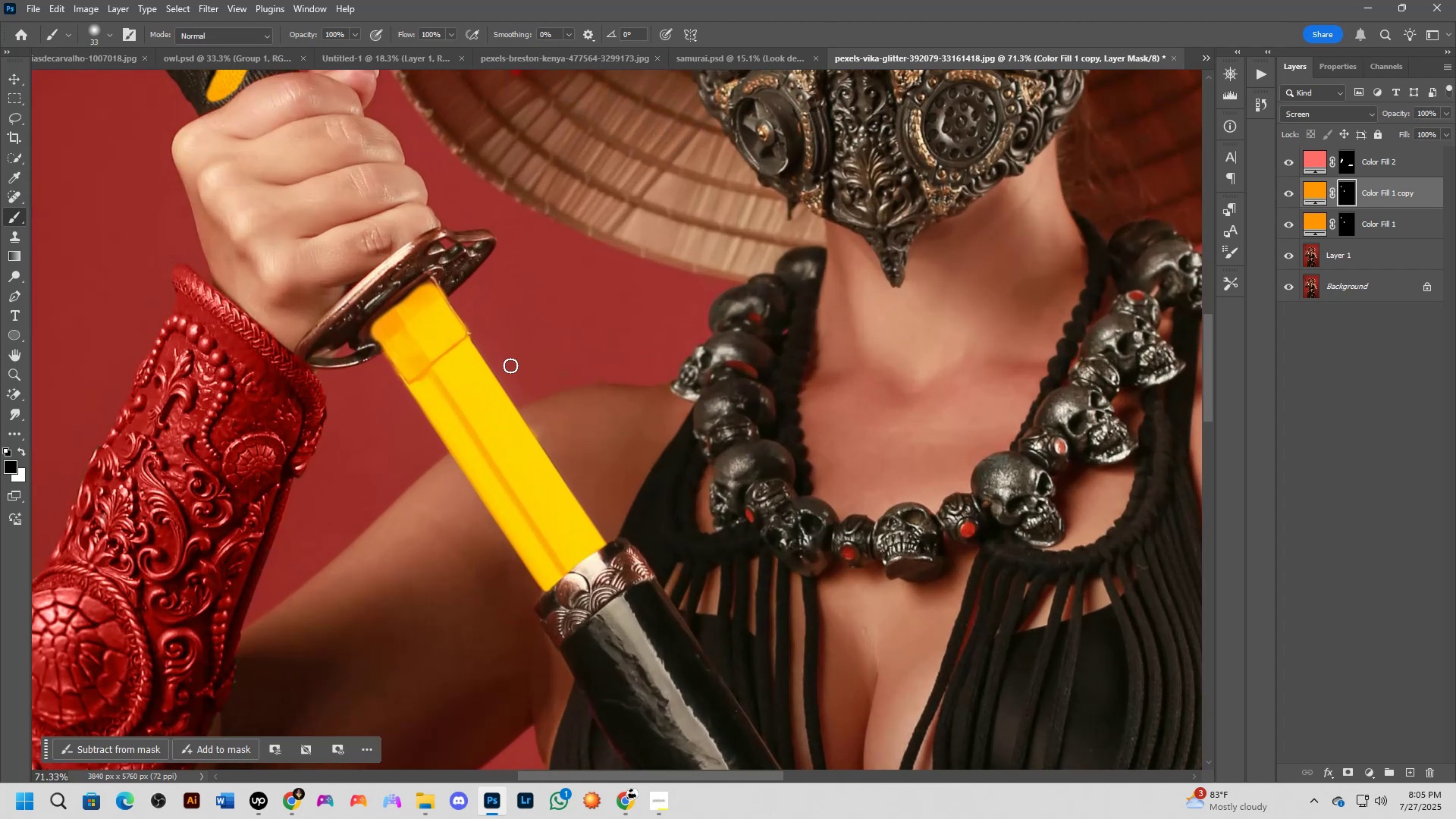 
key(Alt+AltLeft)
 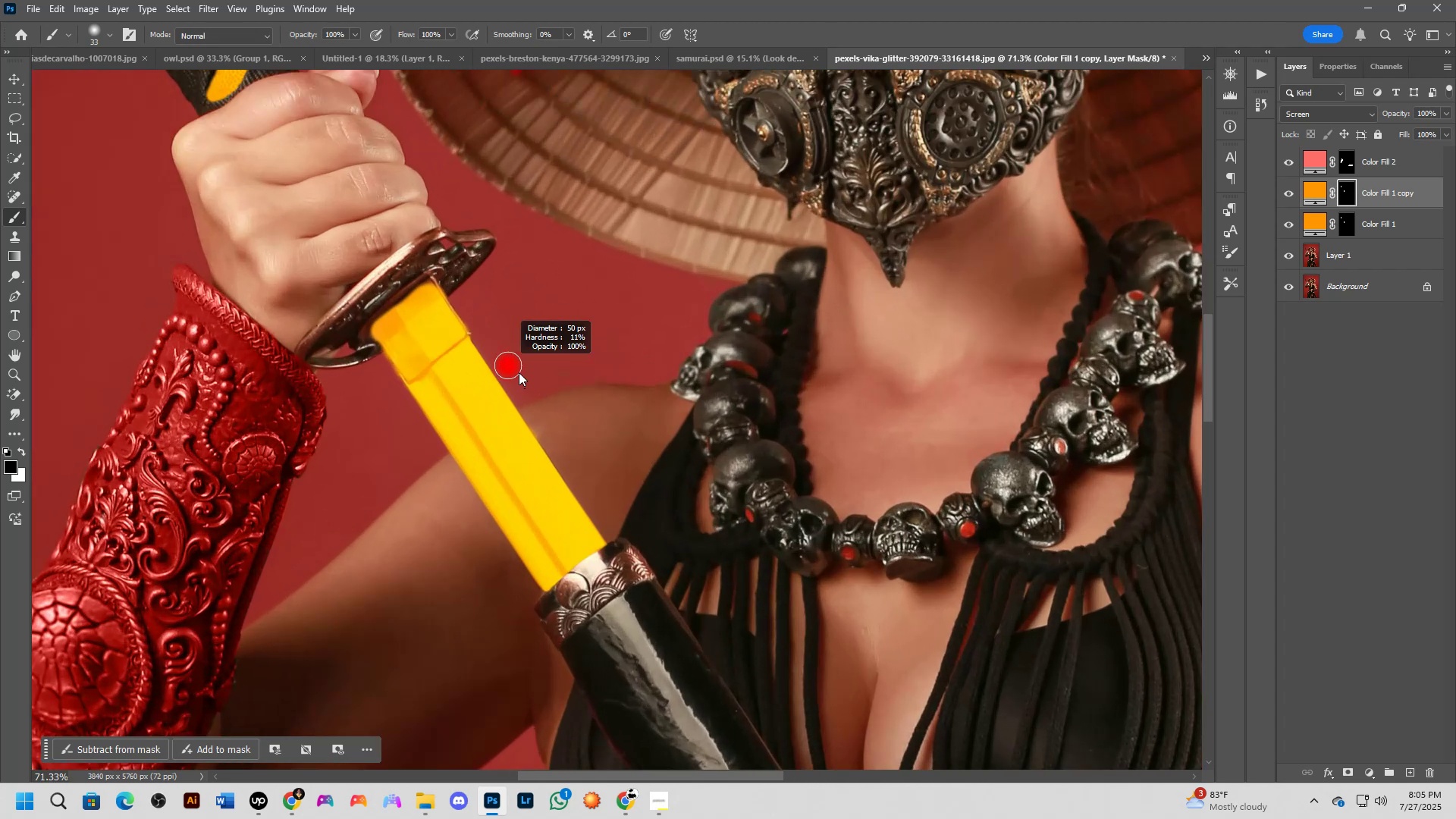 
key(Alt+AltLeft)
 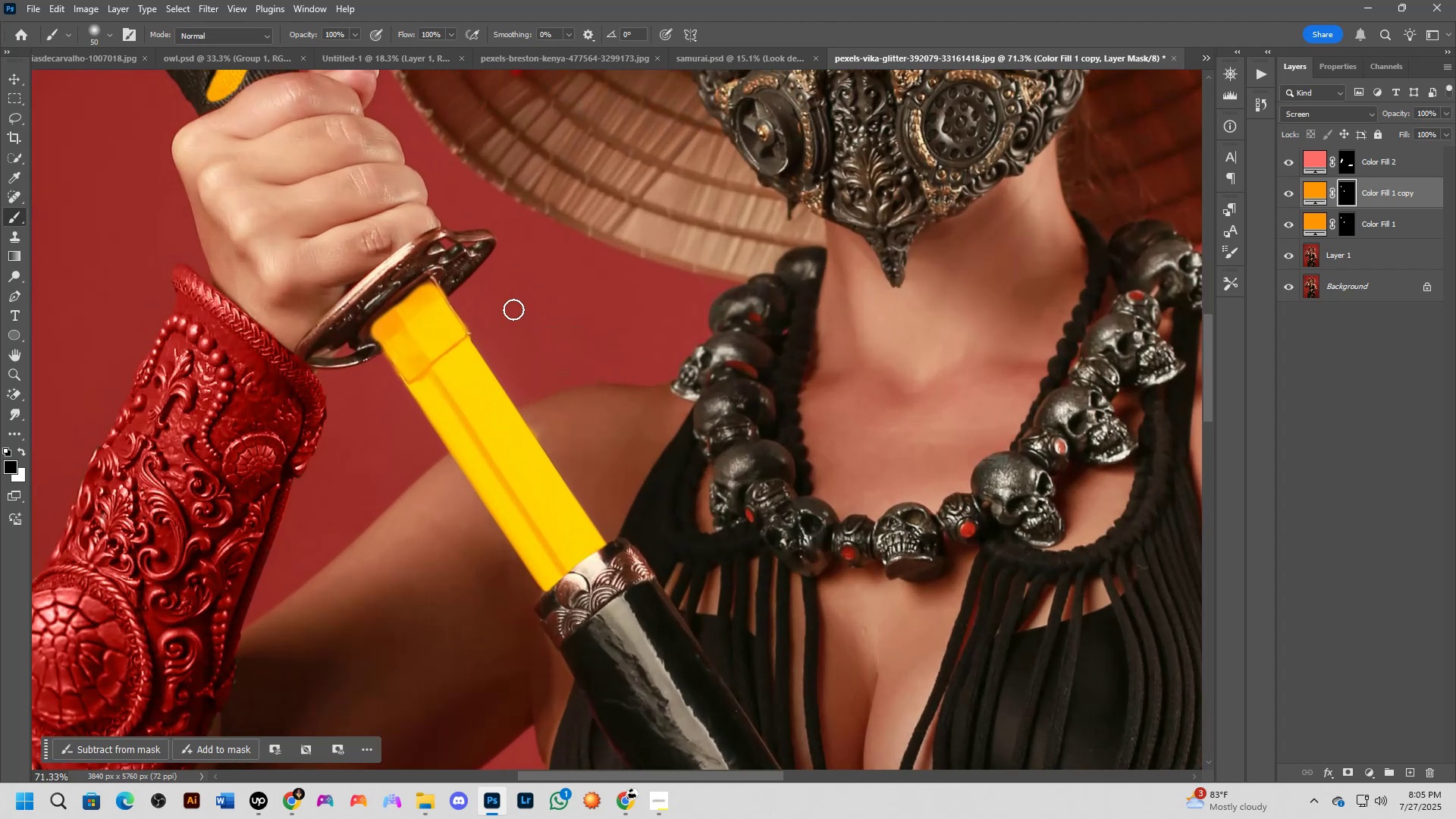 
key(Alt+AltLeft)
 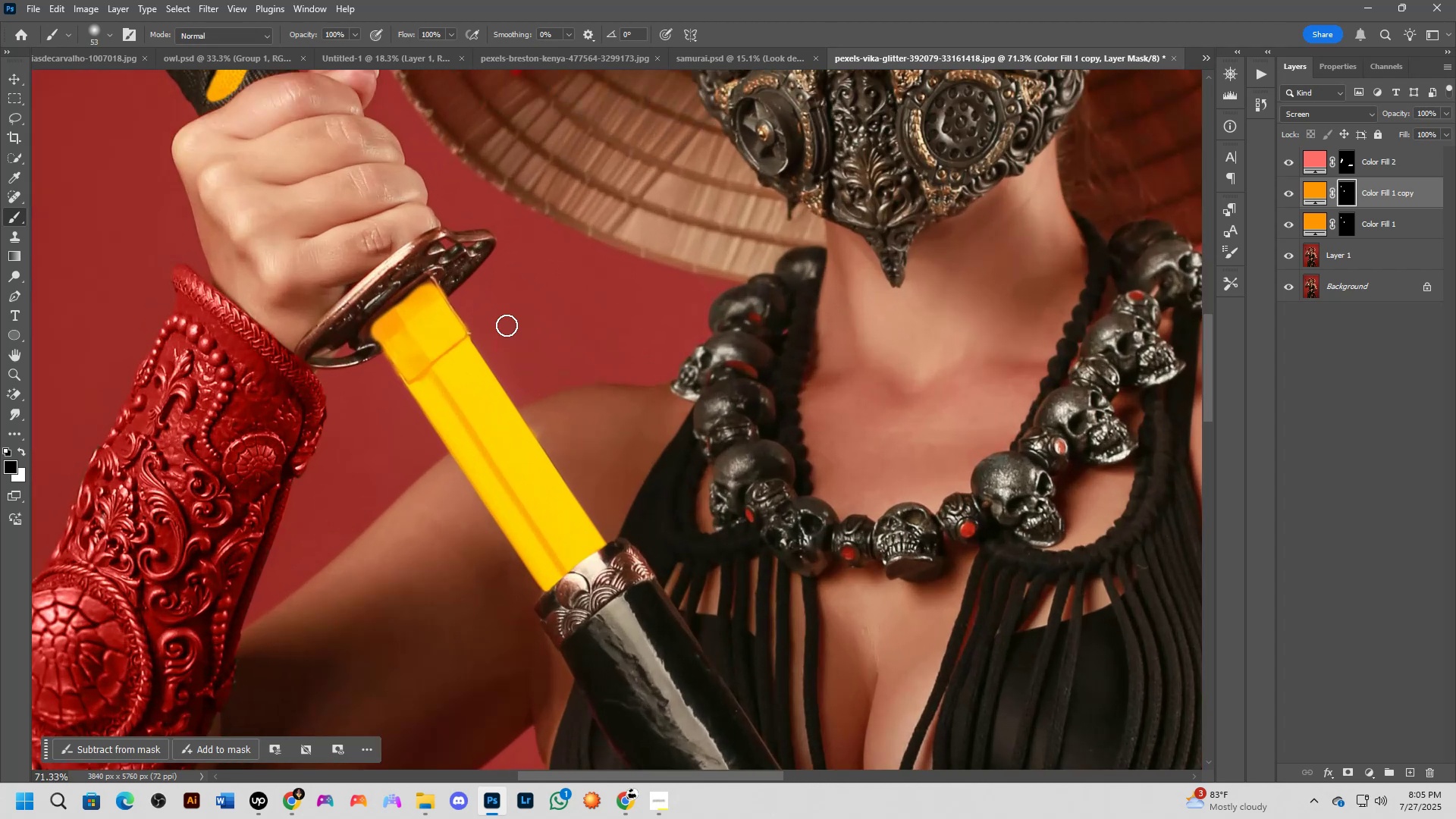 
key(Alt+AltLeft)
 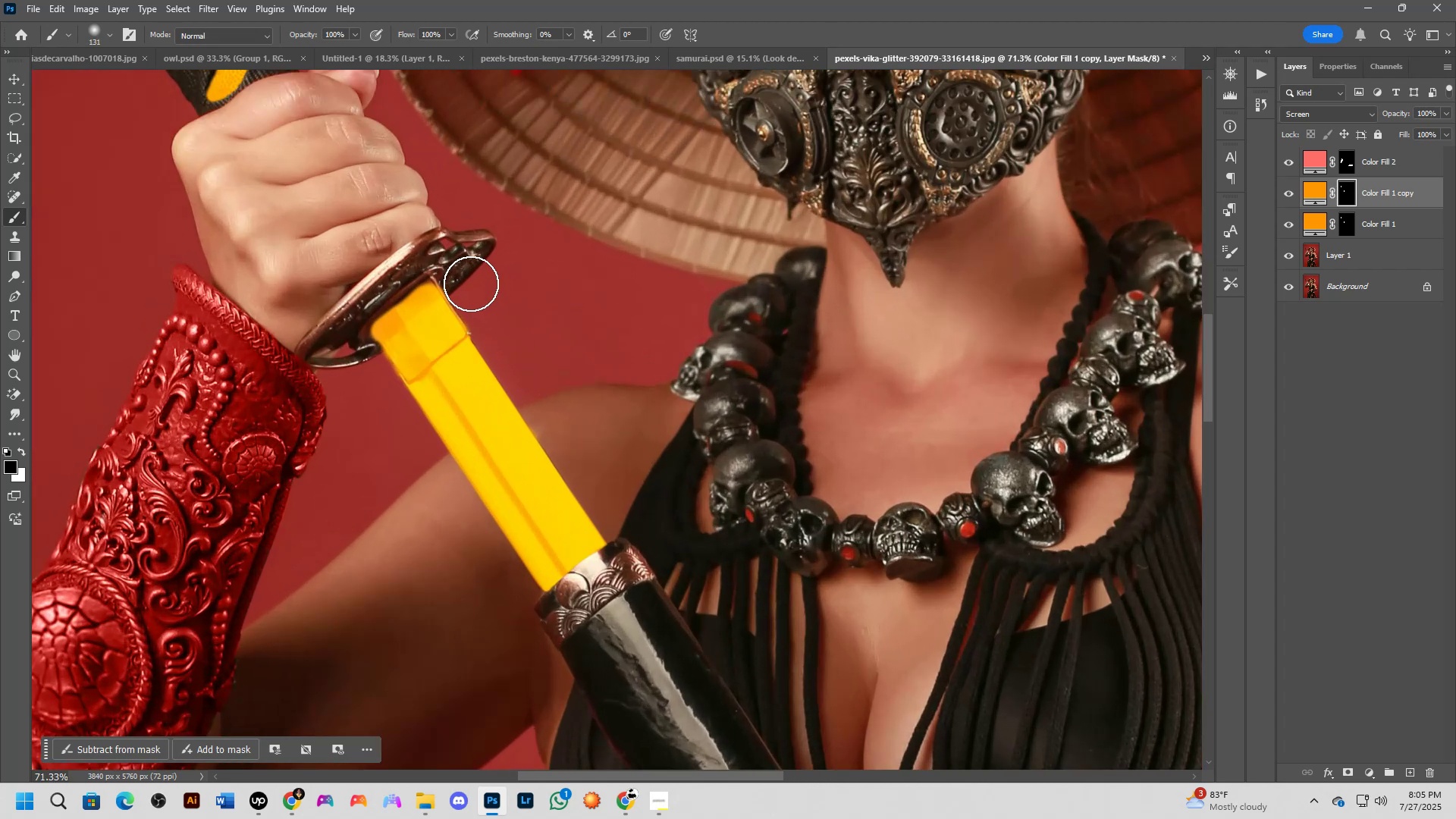 
left_click_drag(start_coordinate=[480, 295], to_coordinate=[500, 324])
 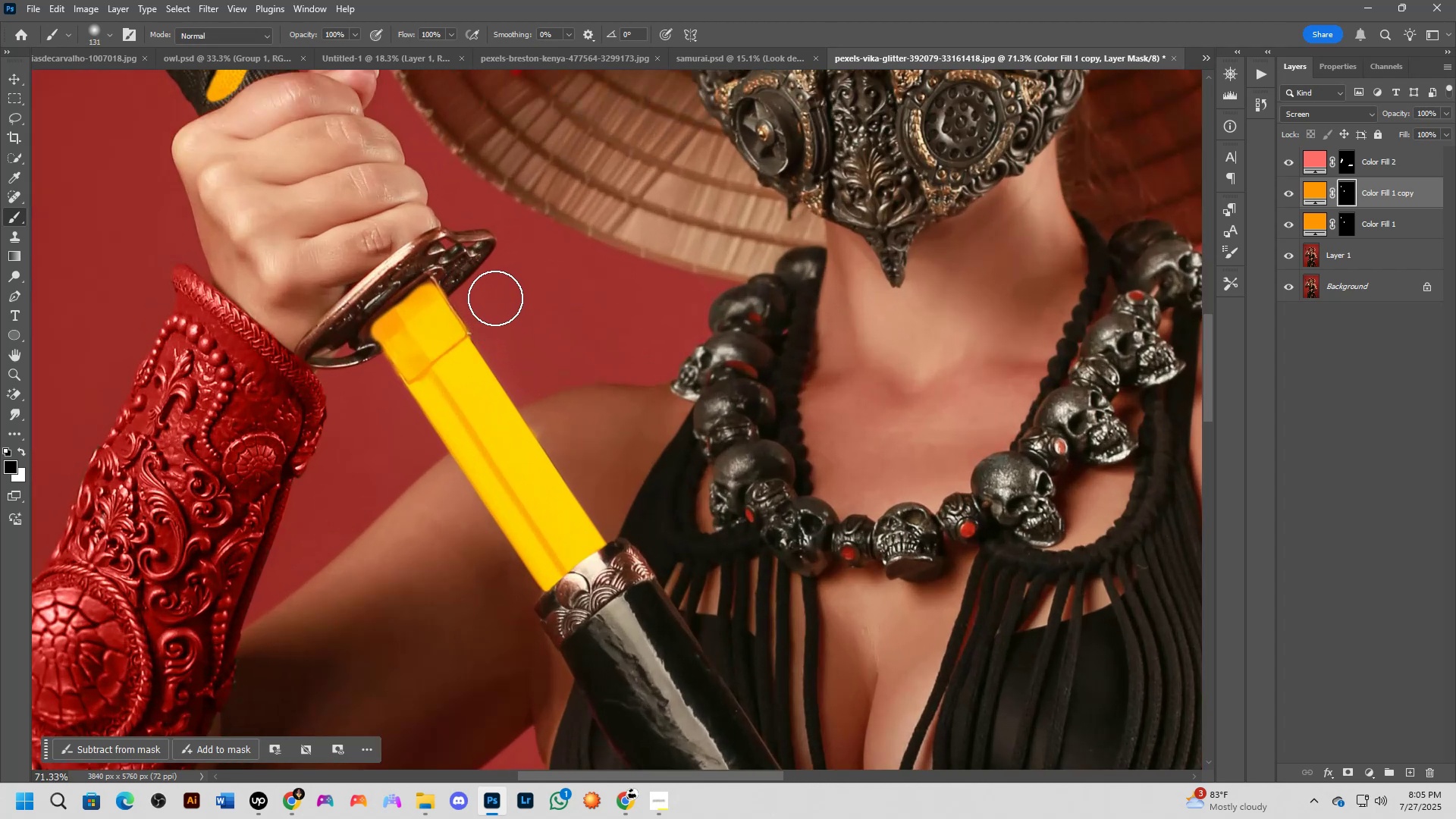 
scroll: coordinate [510, 331], scroll_direction: down, amount: 7.0
 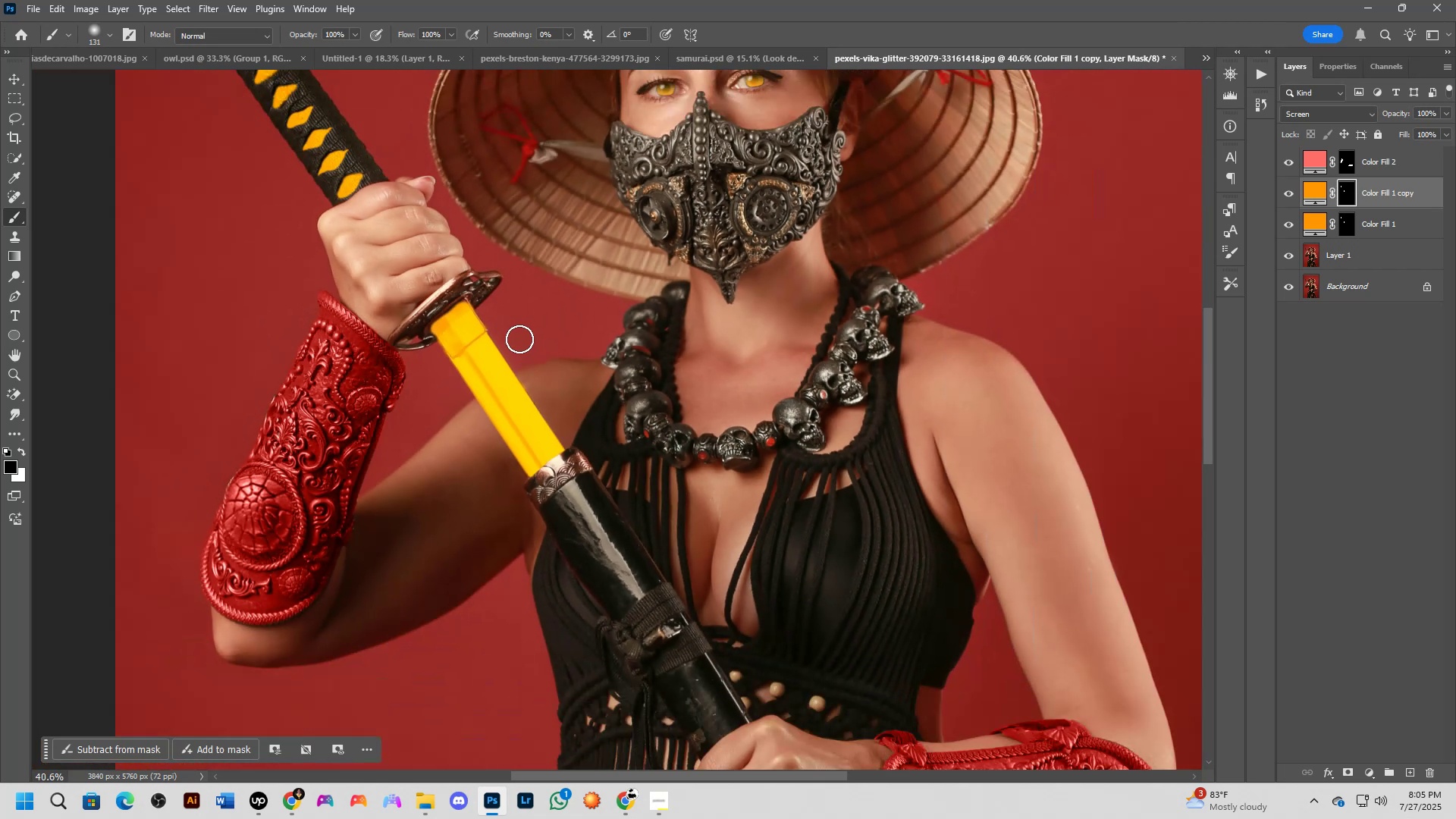 
hold_key(key=Space, duration=0.35)
 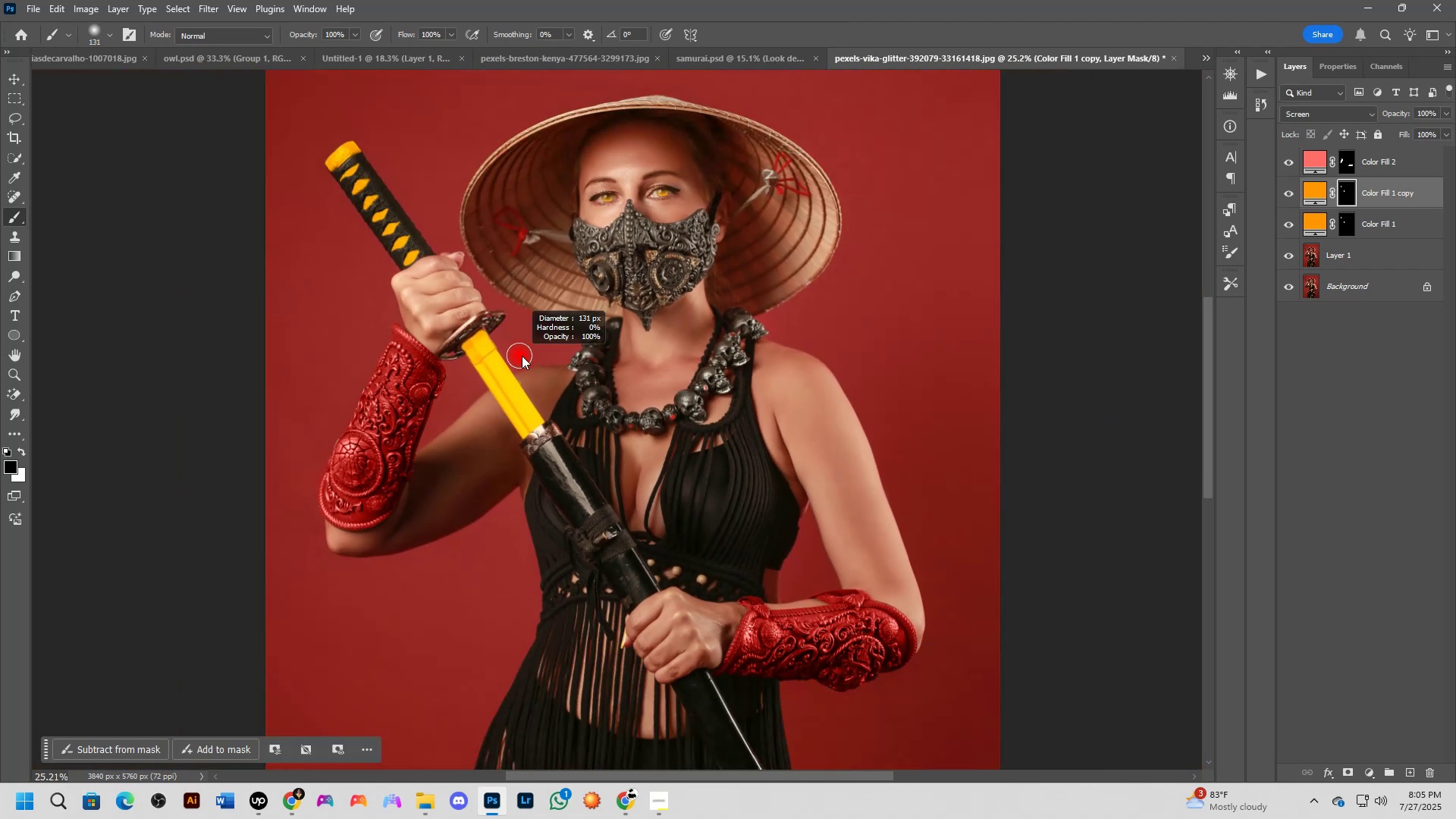 
left_click_drag(start_coordinate=[522, 338], to_coordinate=[519, 353])
 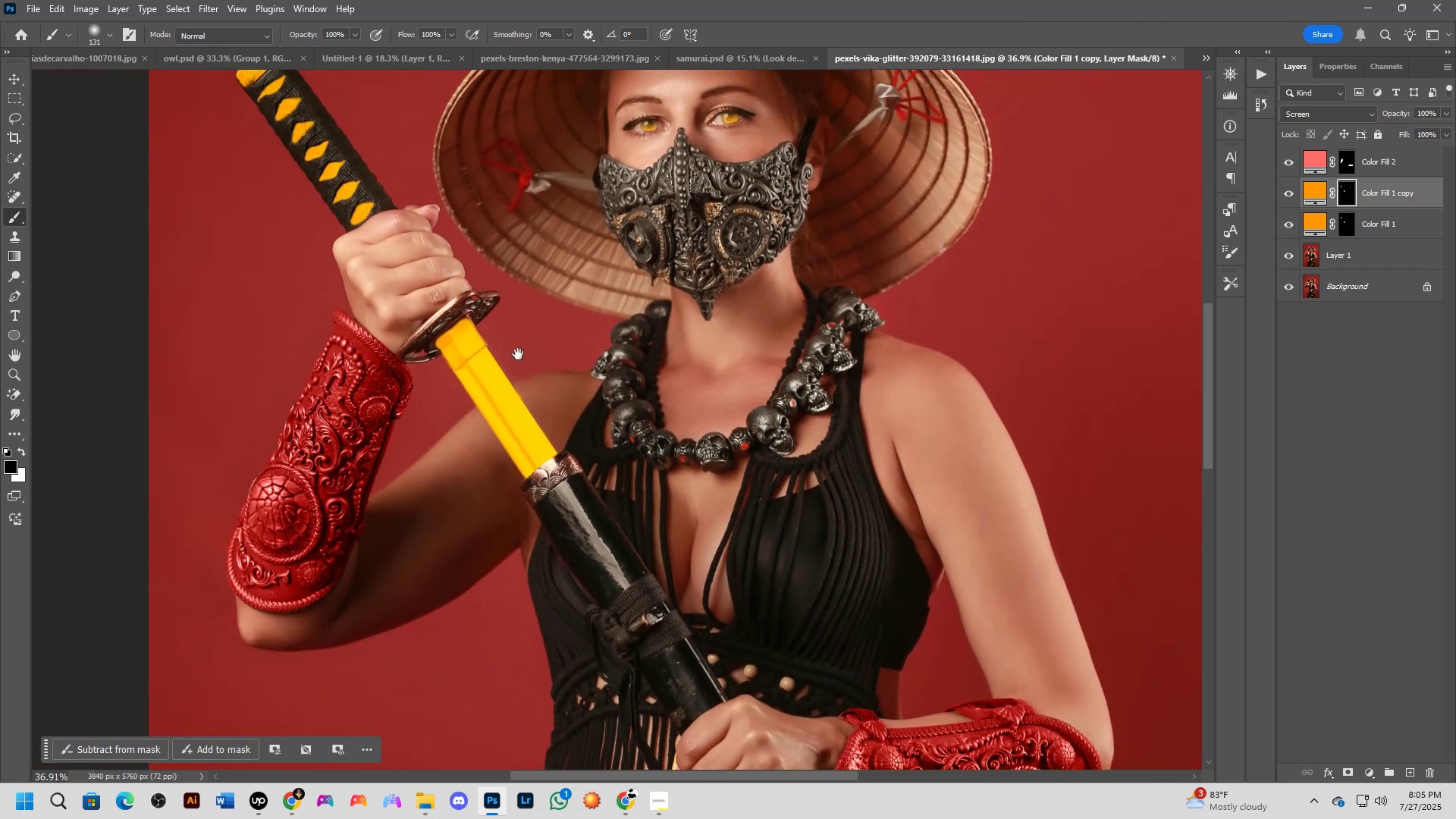 
scroll: coordinate [518, 354], scroll_direction: down, amount: 4.0
 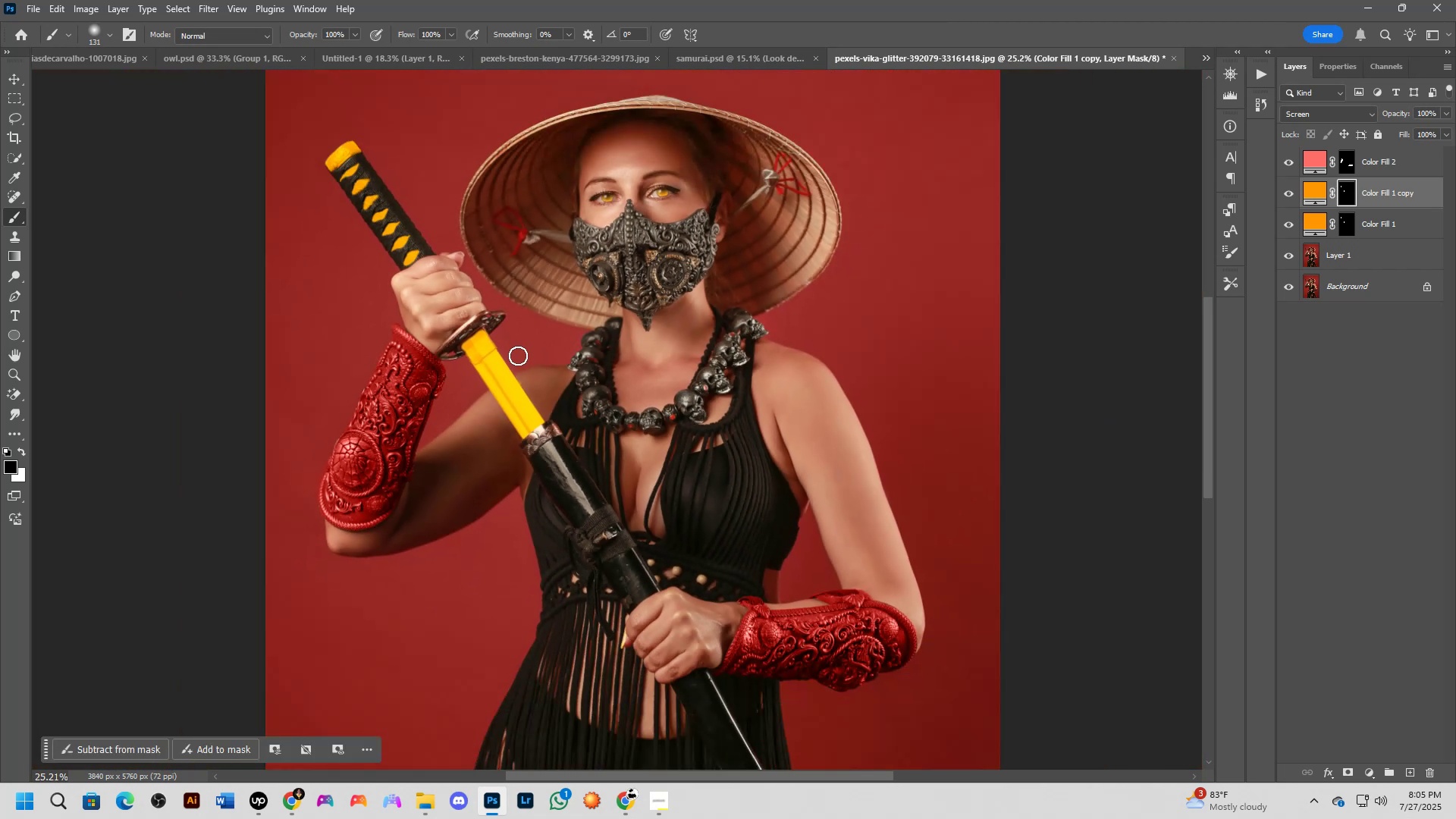 
key(Alt+AltLeft)
 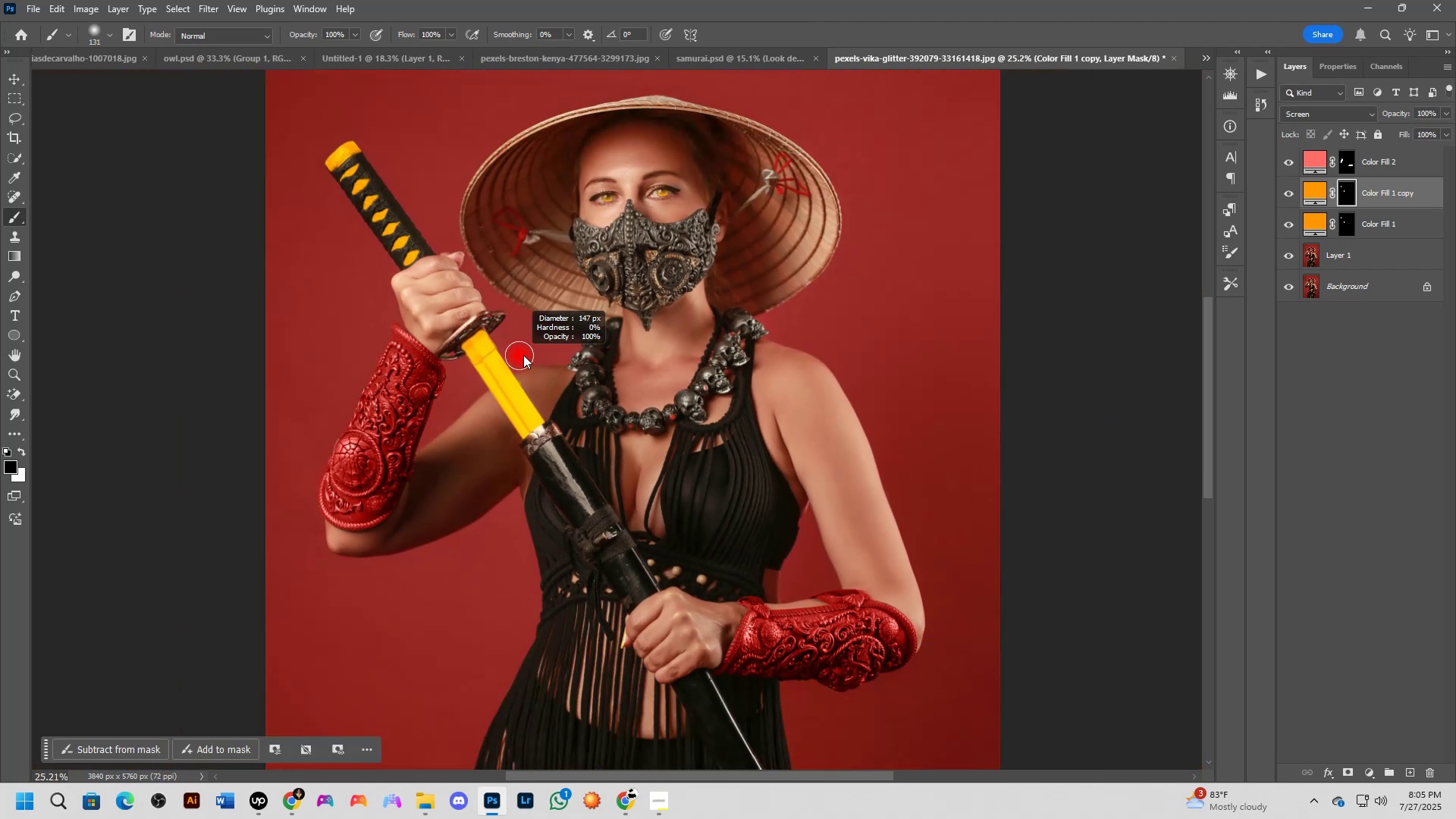 
scroll: coordinate [174, 437], scroll_direction: up, amount: 11.0
 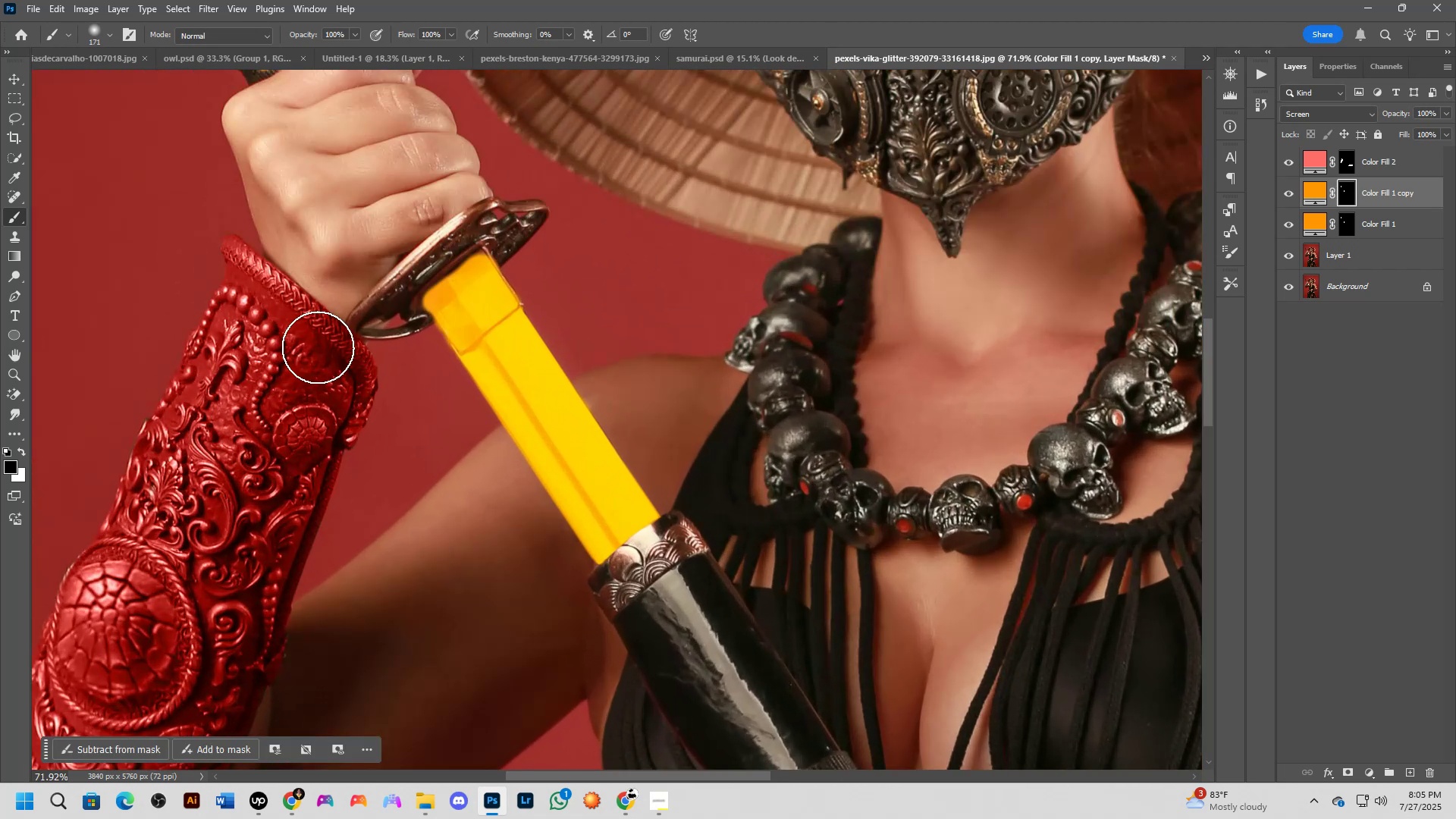 
key(Alt+AltLeft)
 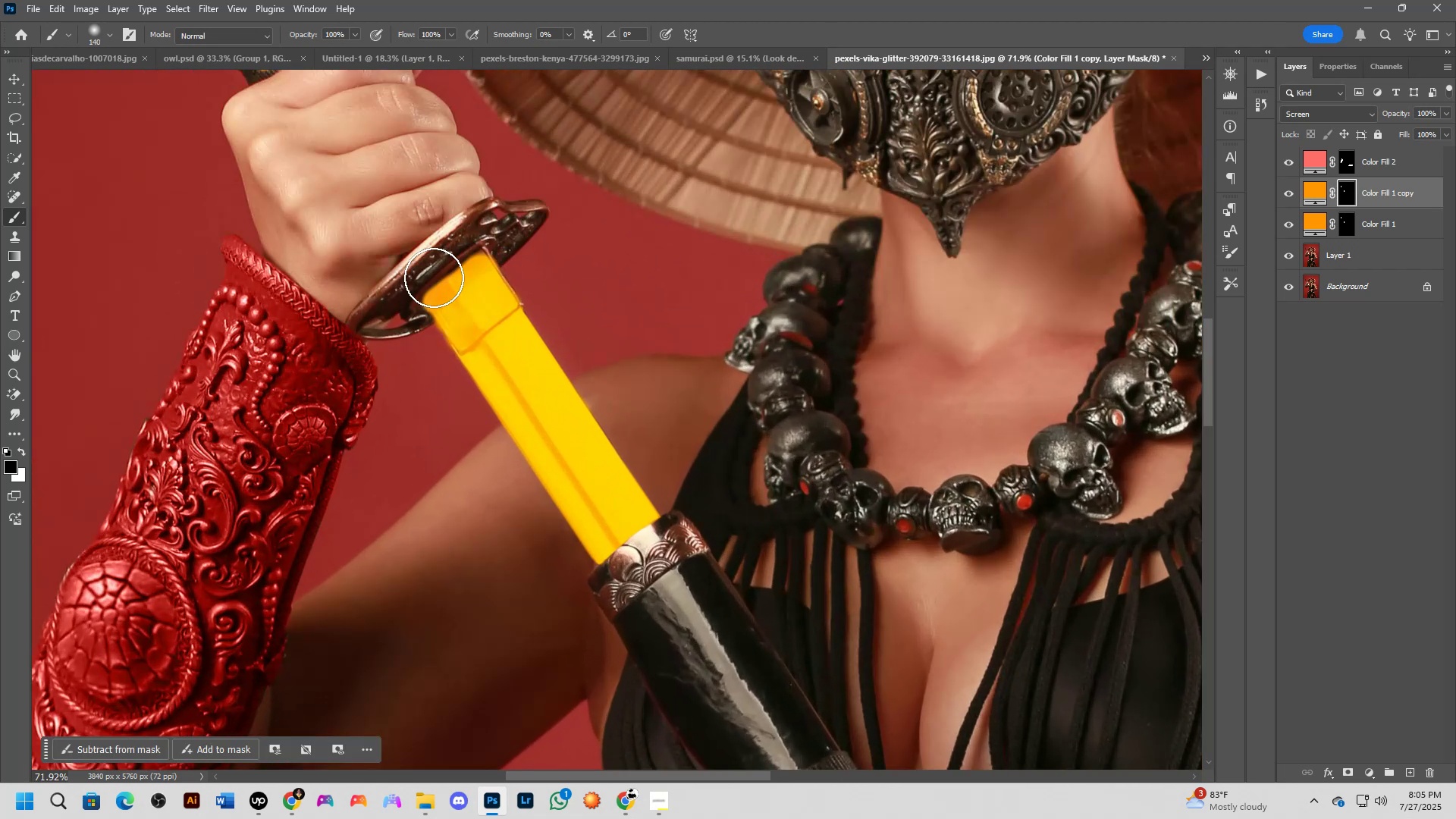 
left_click_drag(start_coordinate=[422, 261], to_coordinate=[394, 294])
 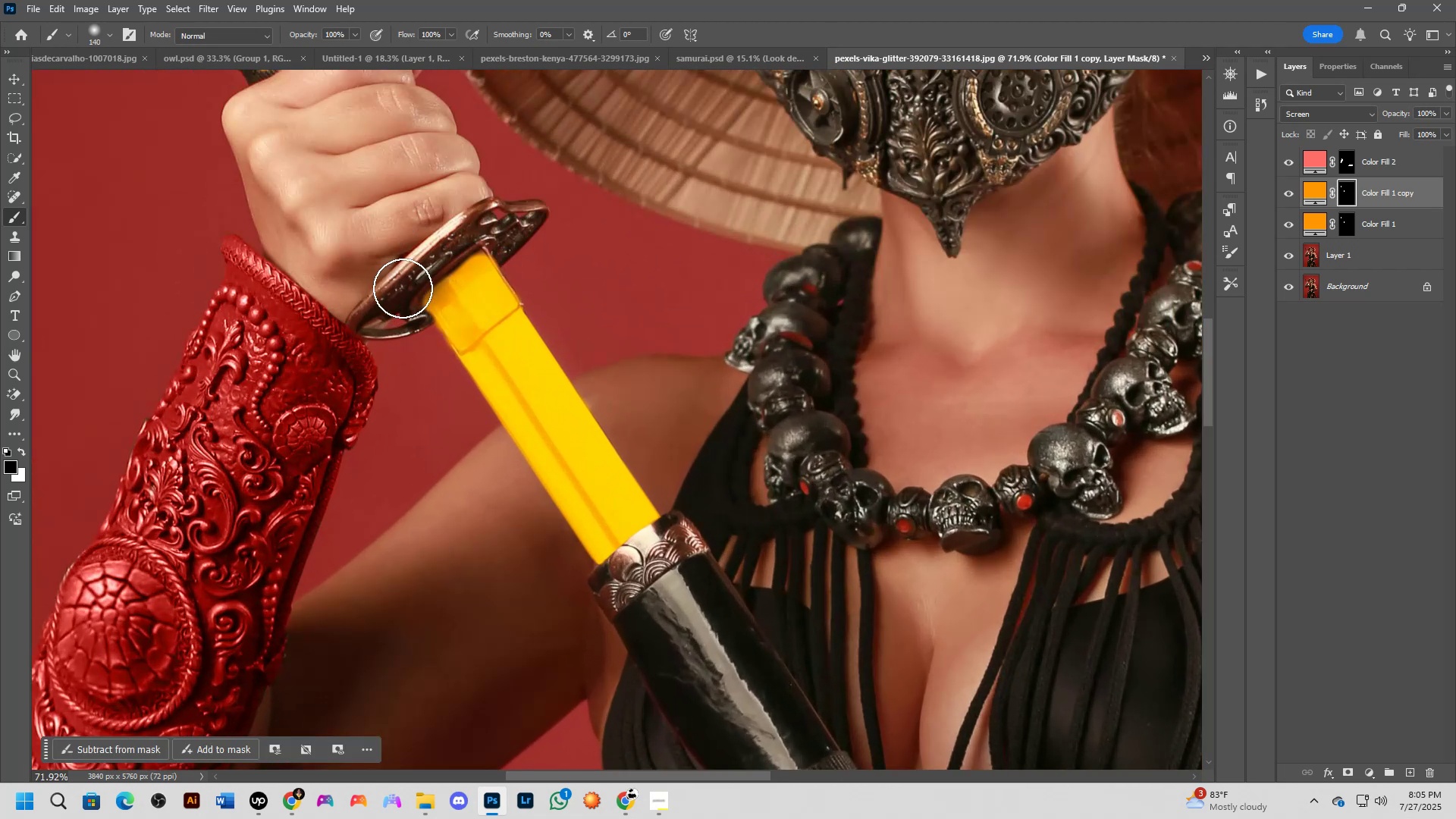 
key(Control+ControlLeft)
 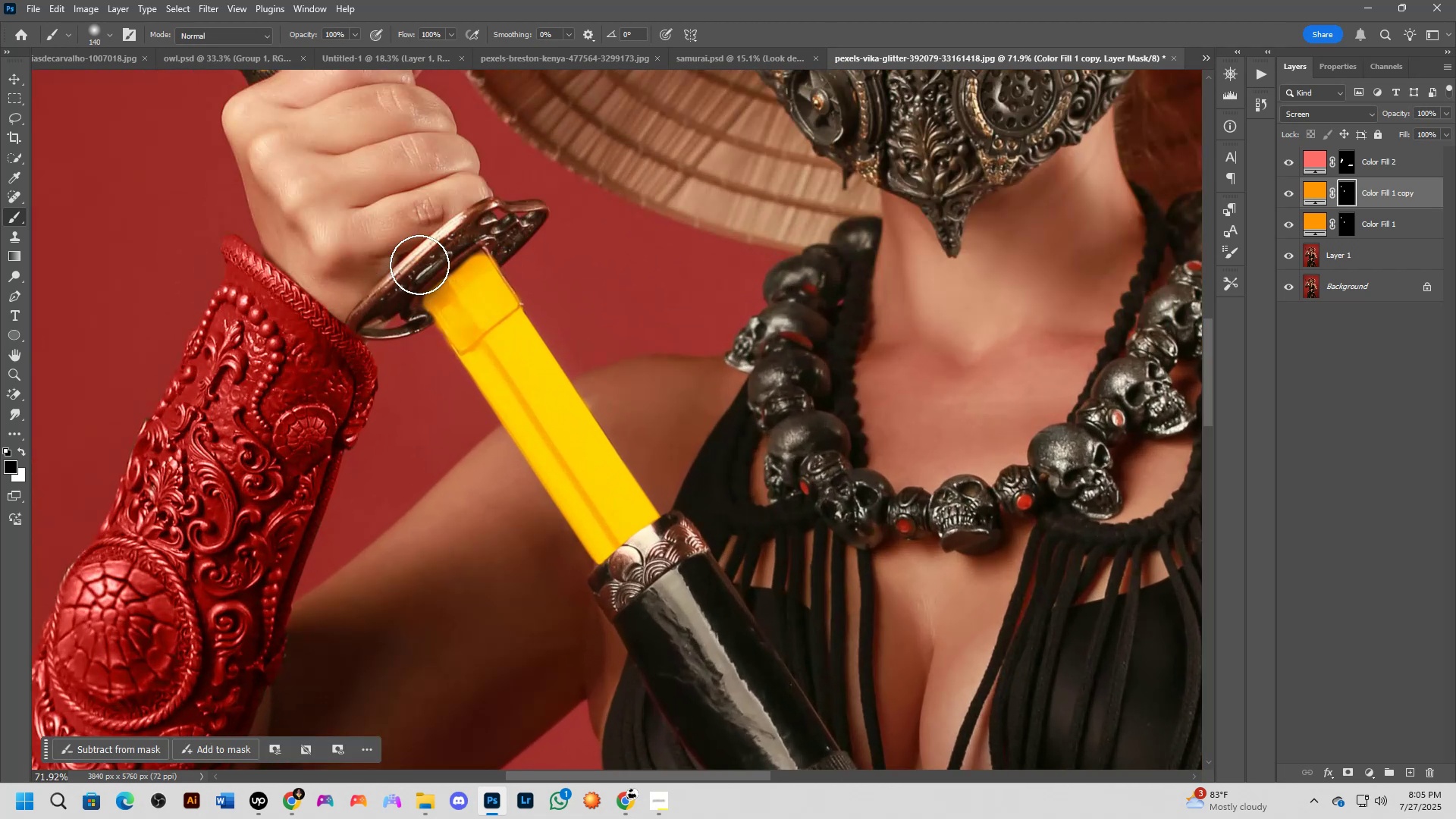 
left_click_drag(start_coordinate=[412, 270], to_coordinate=[399, 331])
 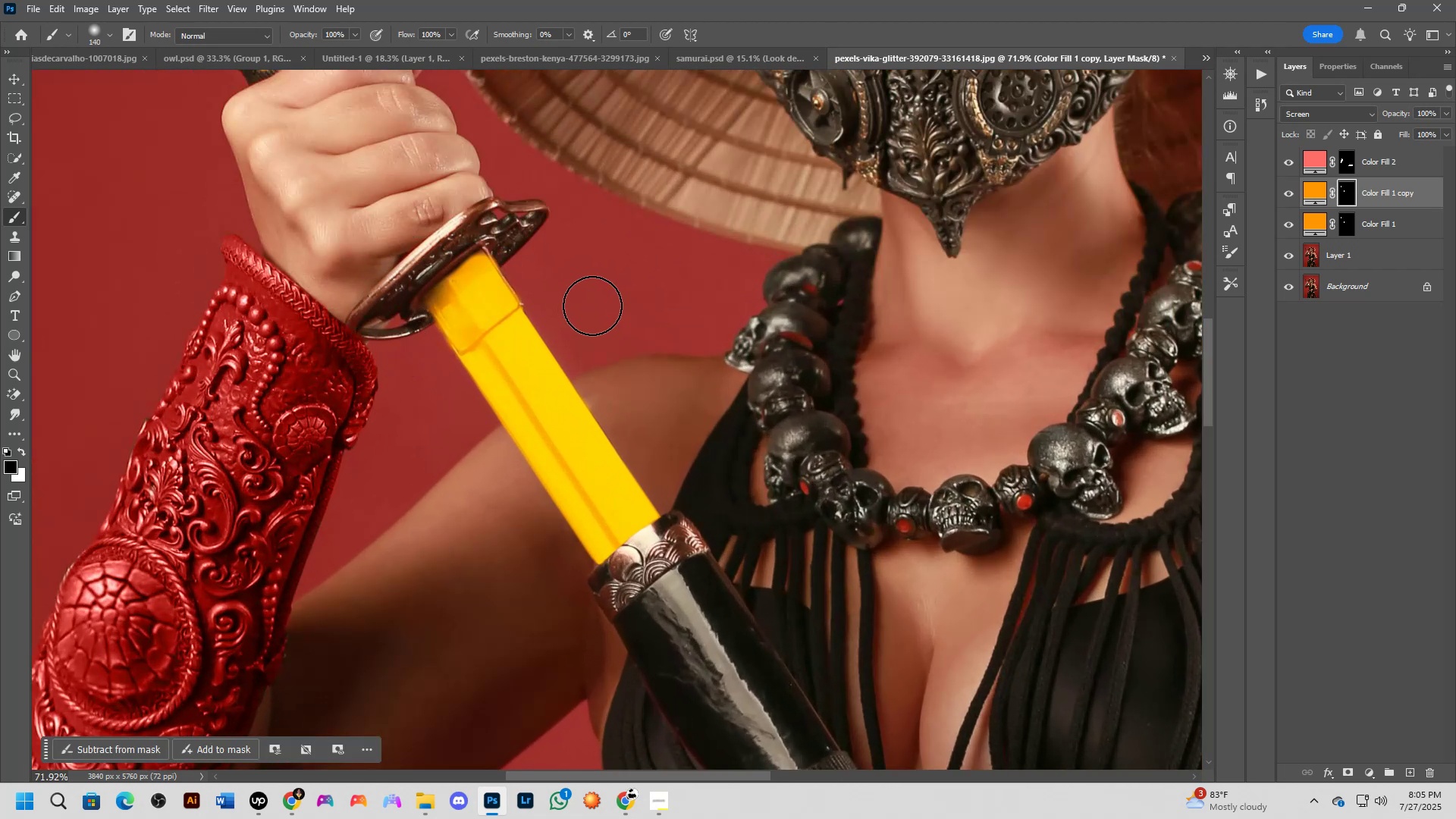 
key(Alt+AltLeft)
 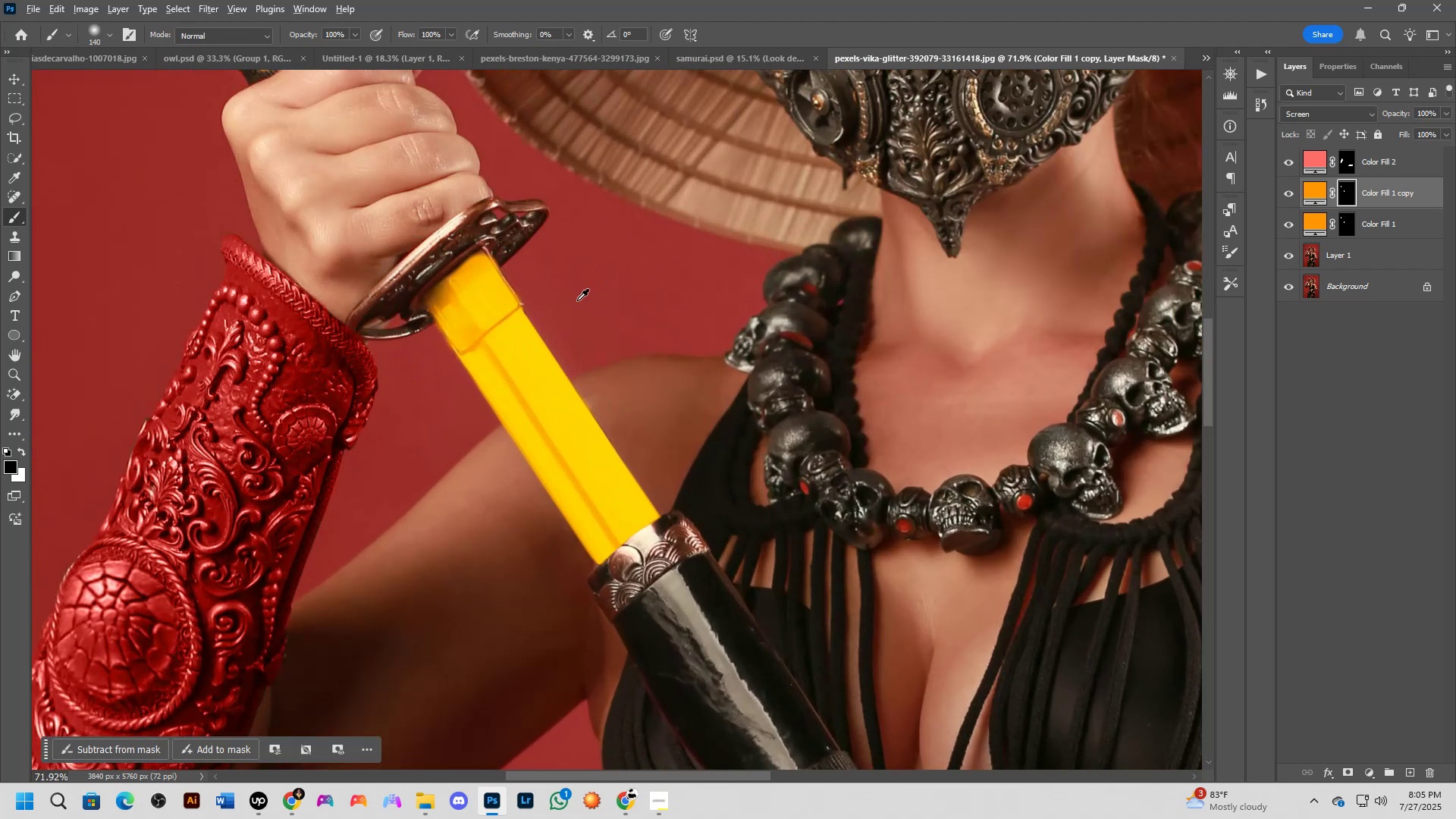 
right_click([577, 300])
 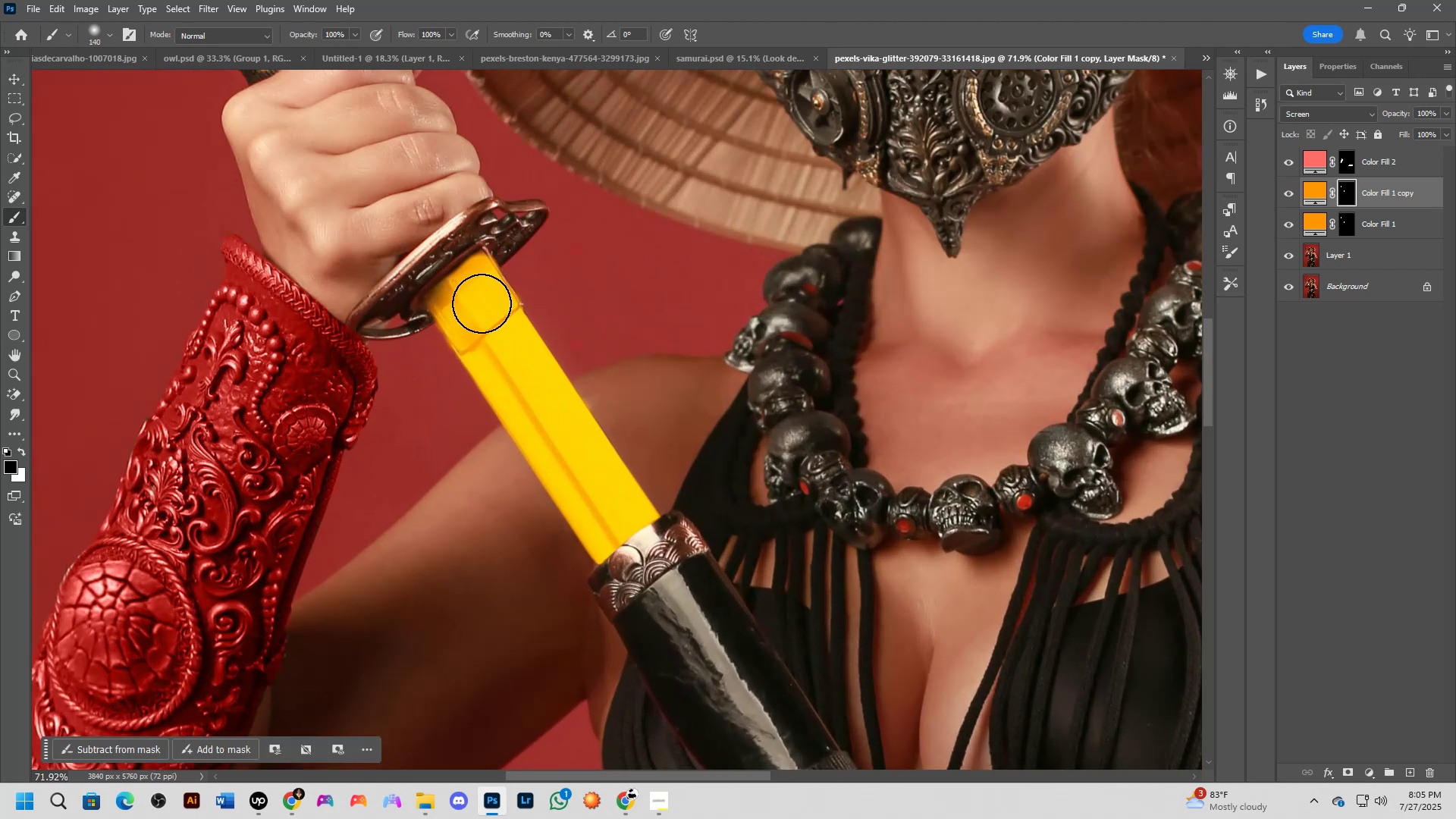 
key(Alt+AltLeft)
 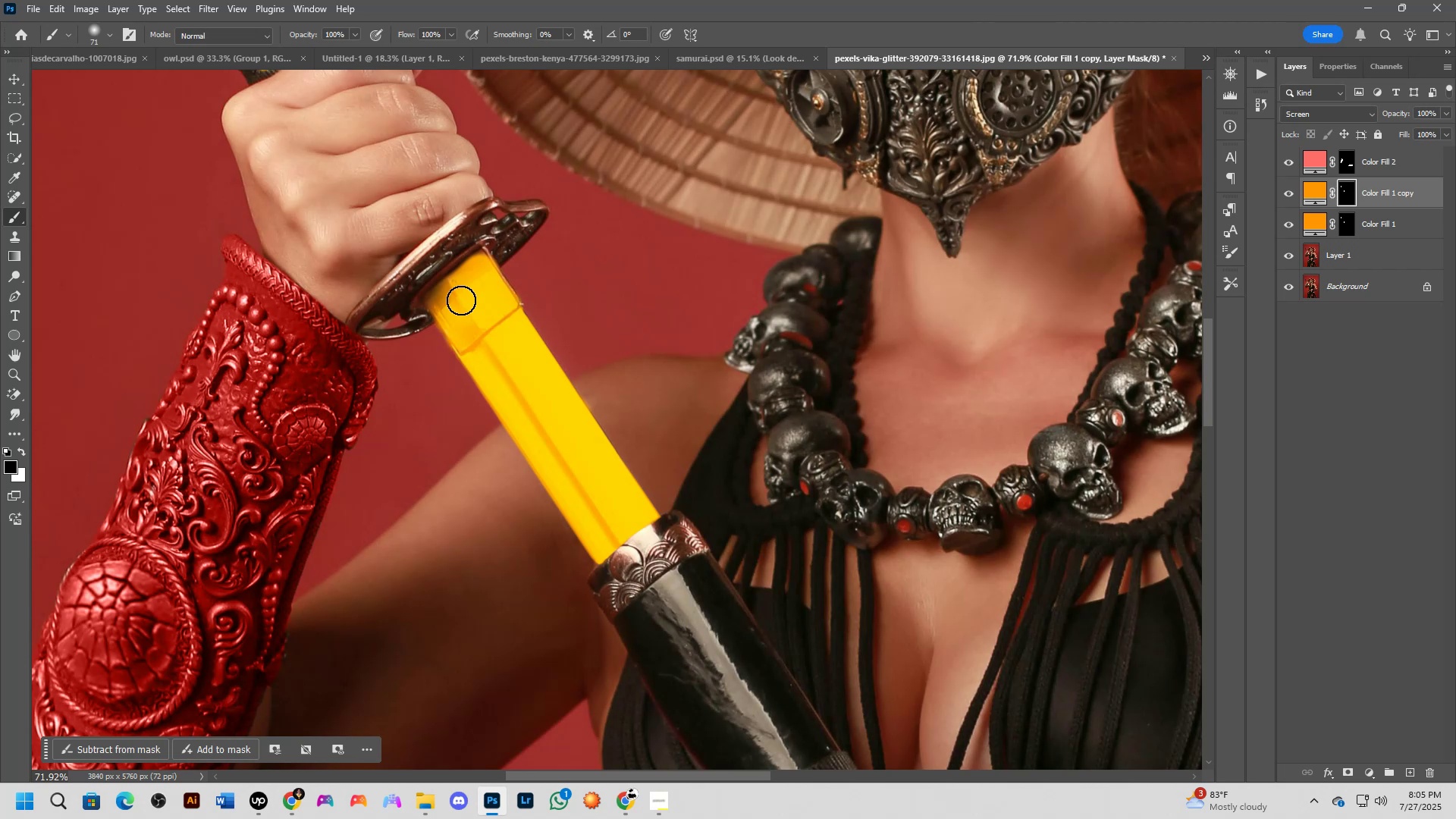 
wait(10.15)
 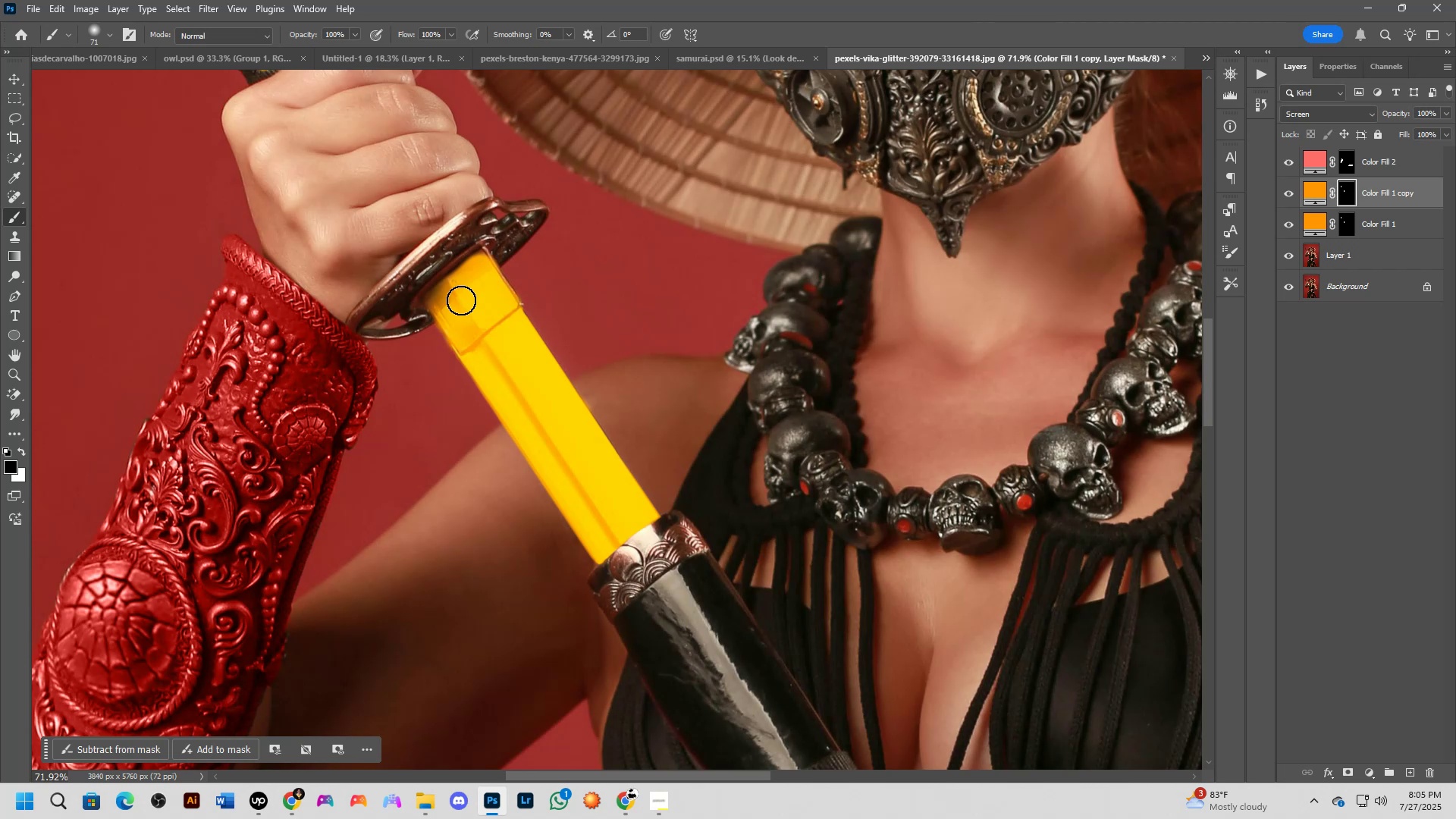 
key(Alt+AltLeft)
 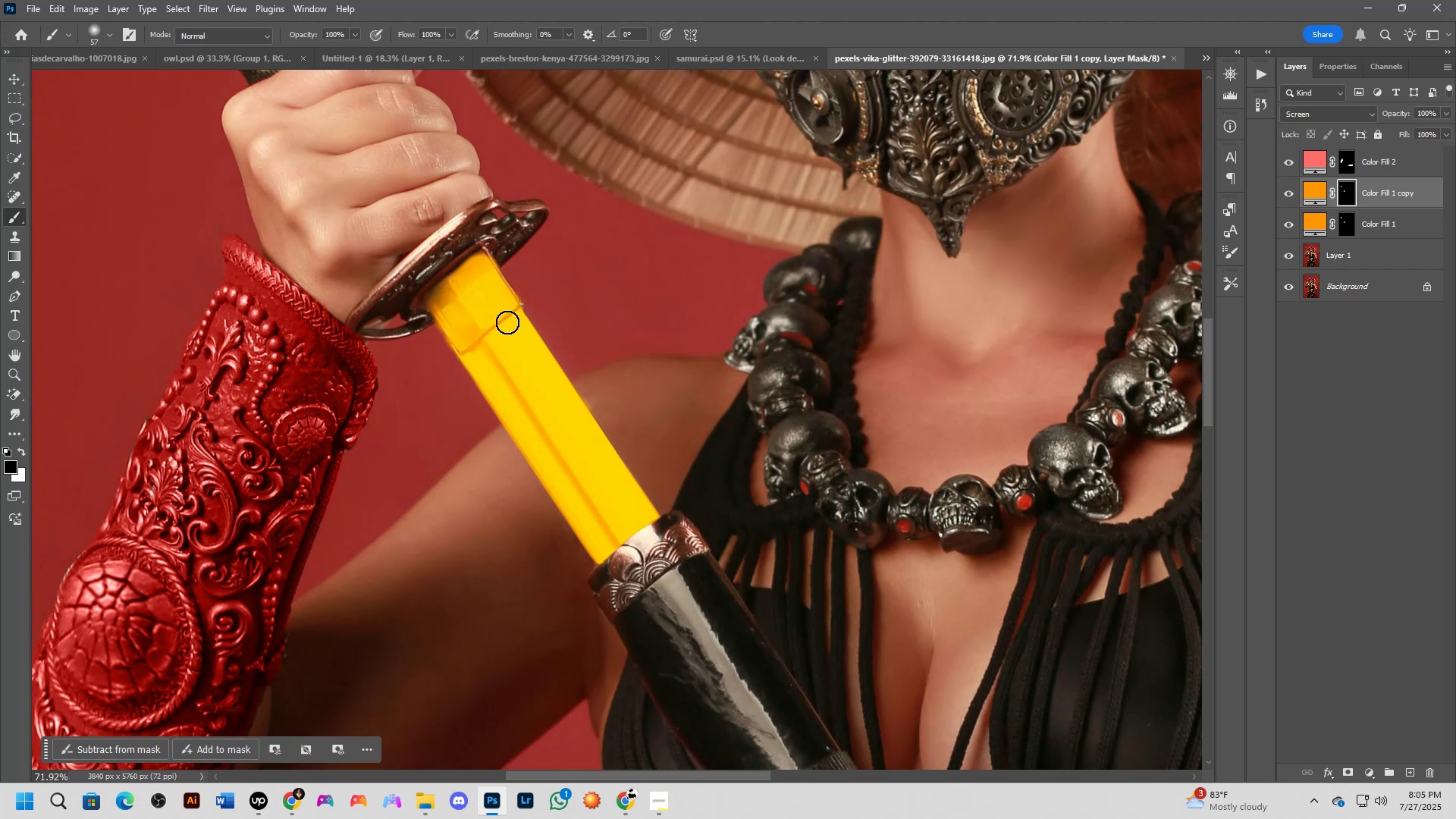 
scroll: coordinate [508, 312], scroll_direction: up, amount: 5.0
 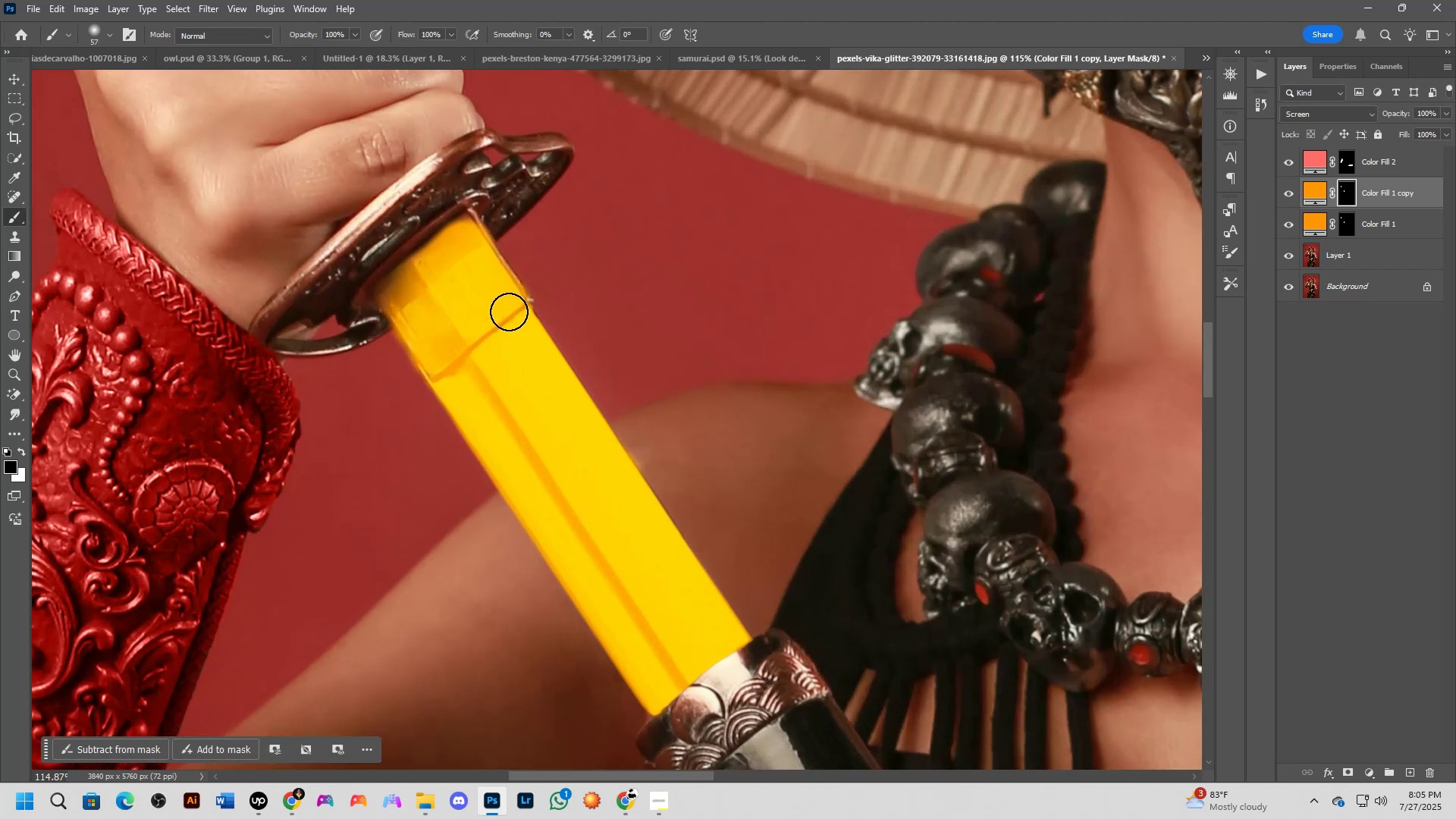 
key(Alt+AltLeft)
 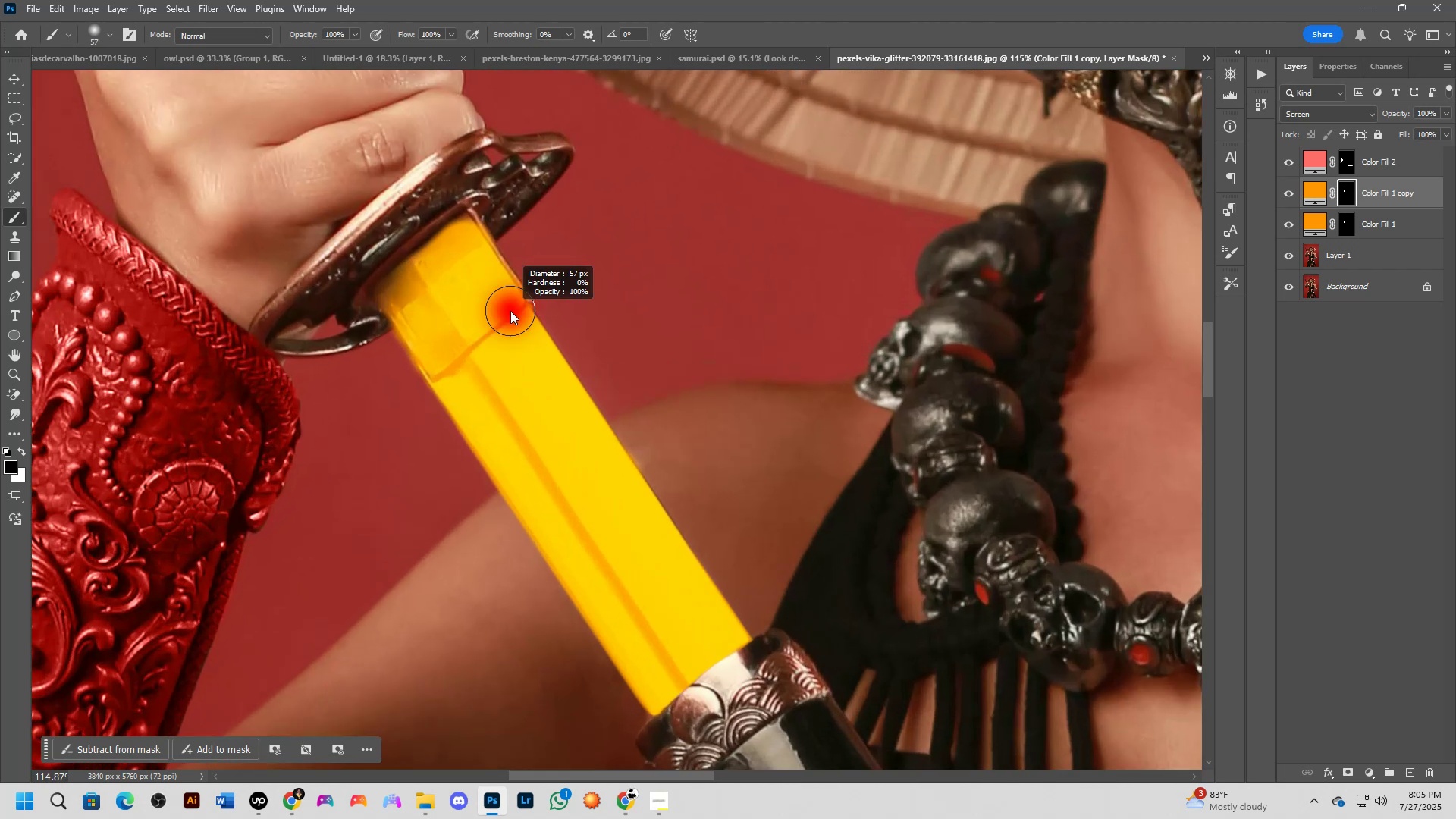 
right_click([510, 311])
 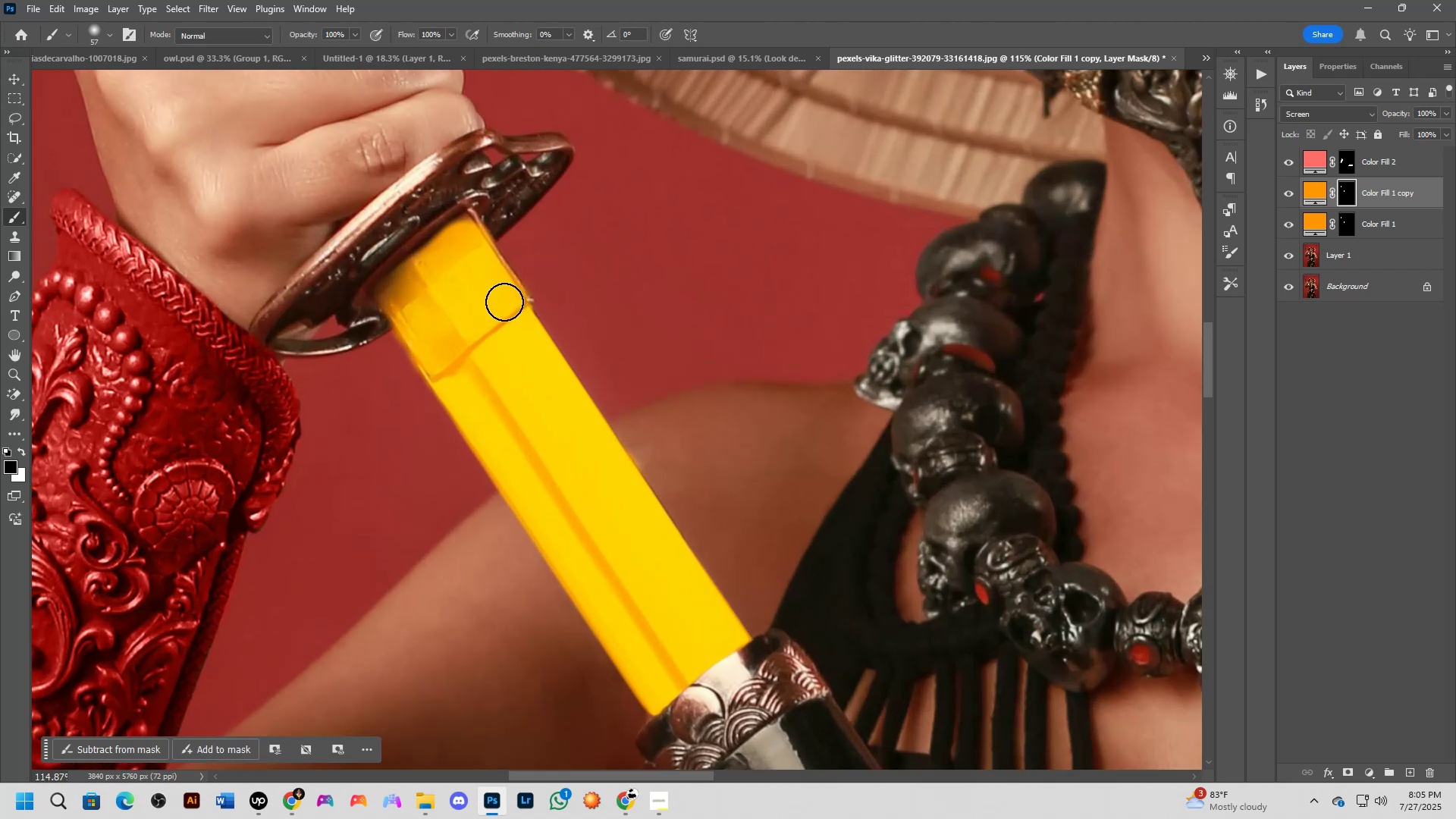 
wait(8.11)
 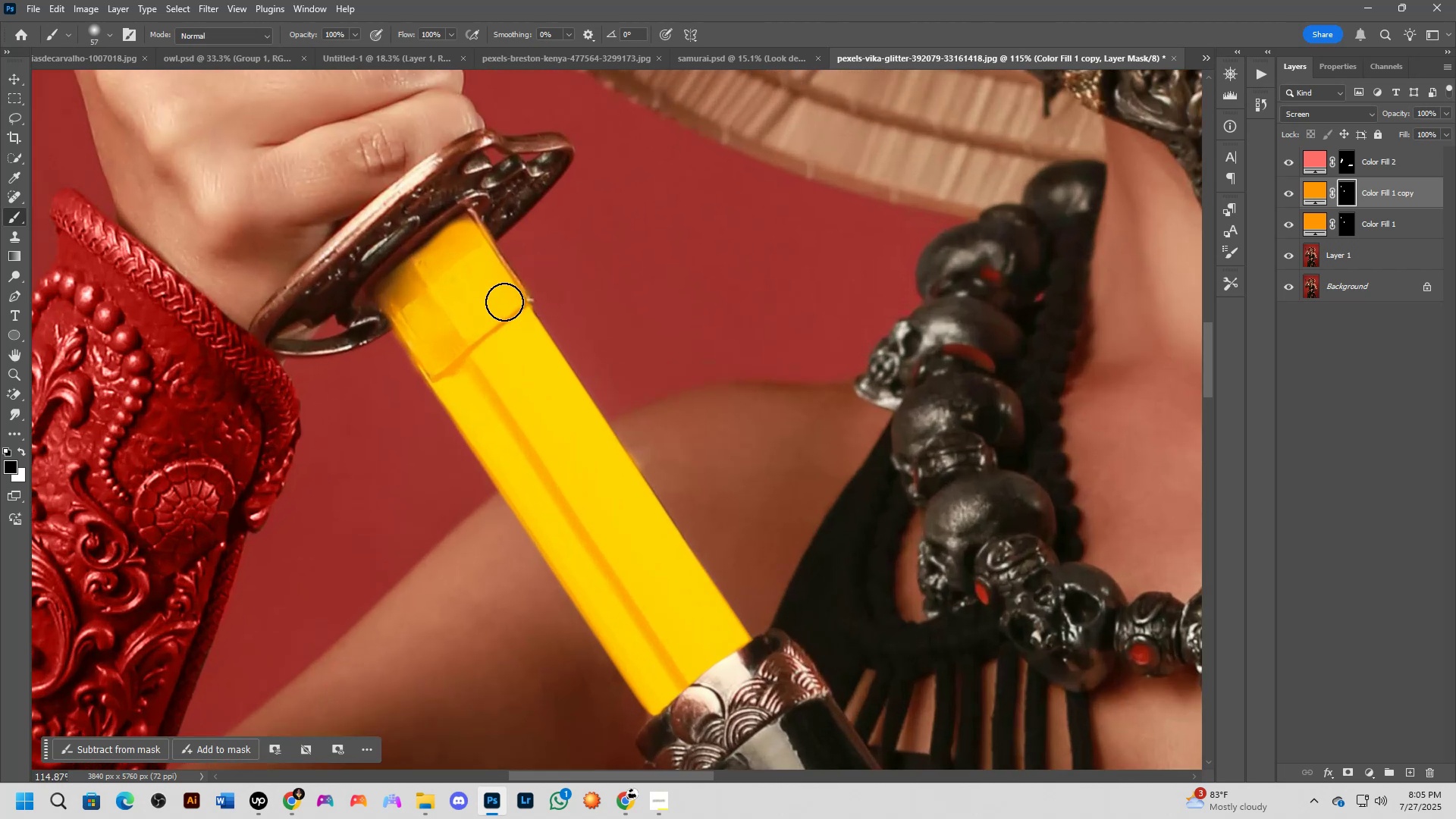 
scroll: coordinate [484, 315], scroll_direction: down, amount: 4.0
 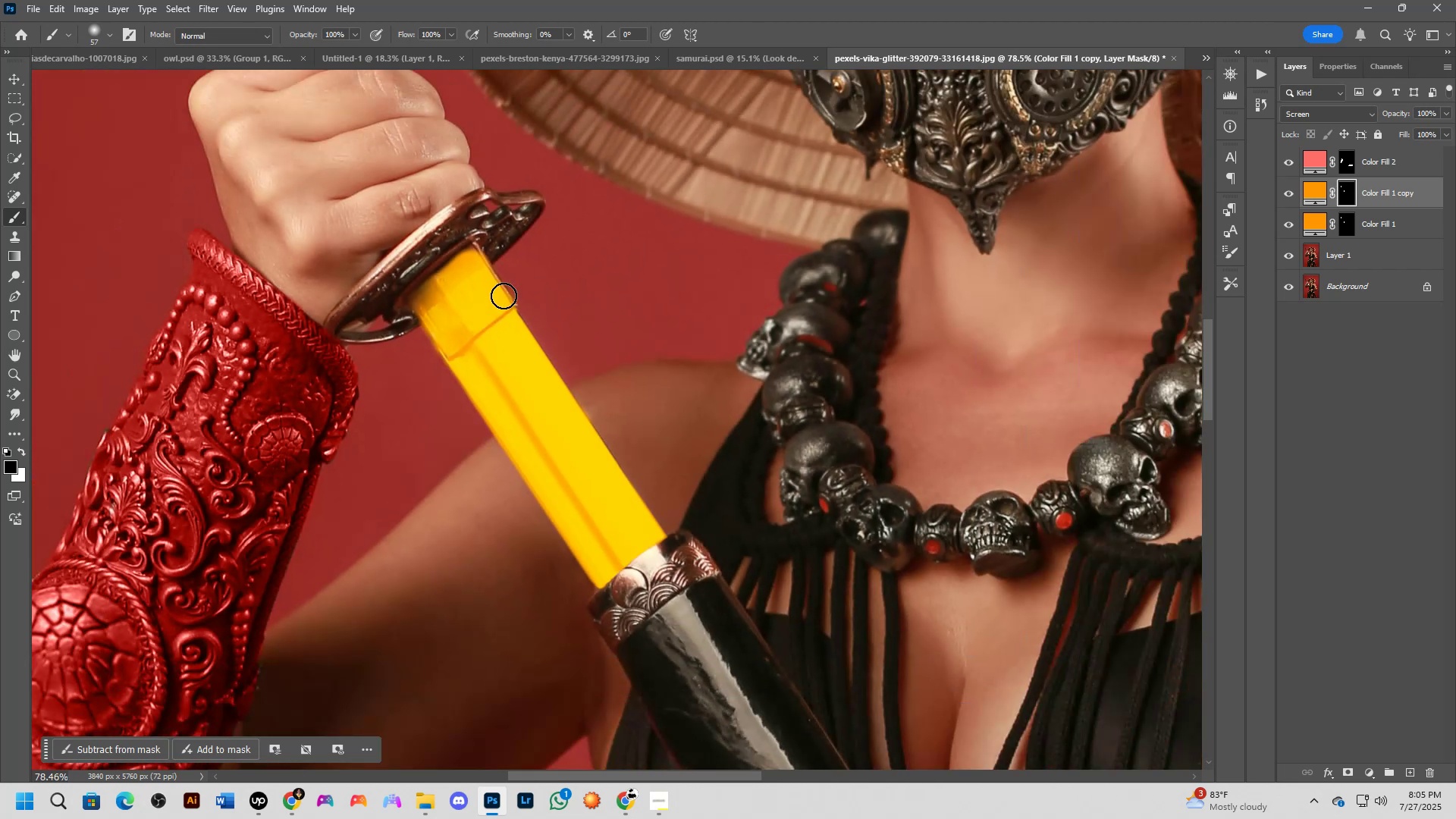 
key(Alt+AltLeft)
 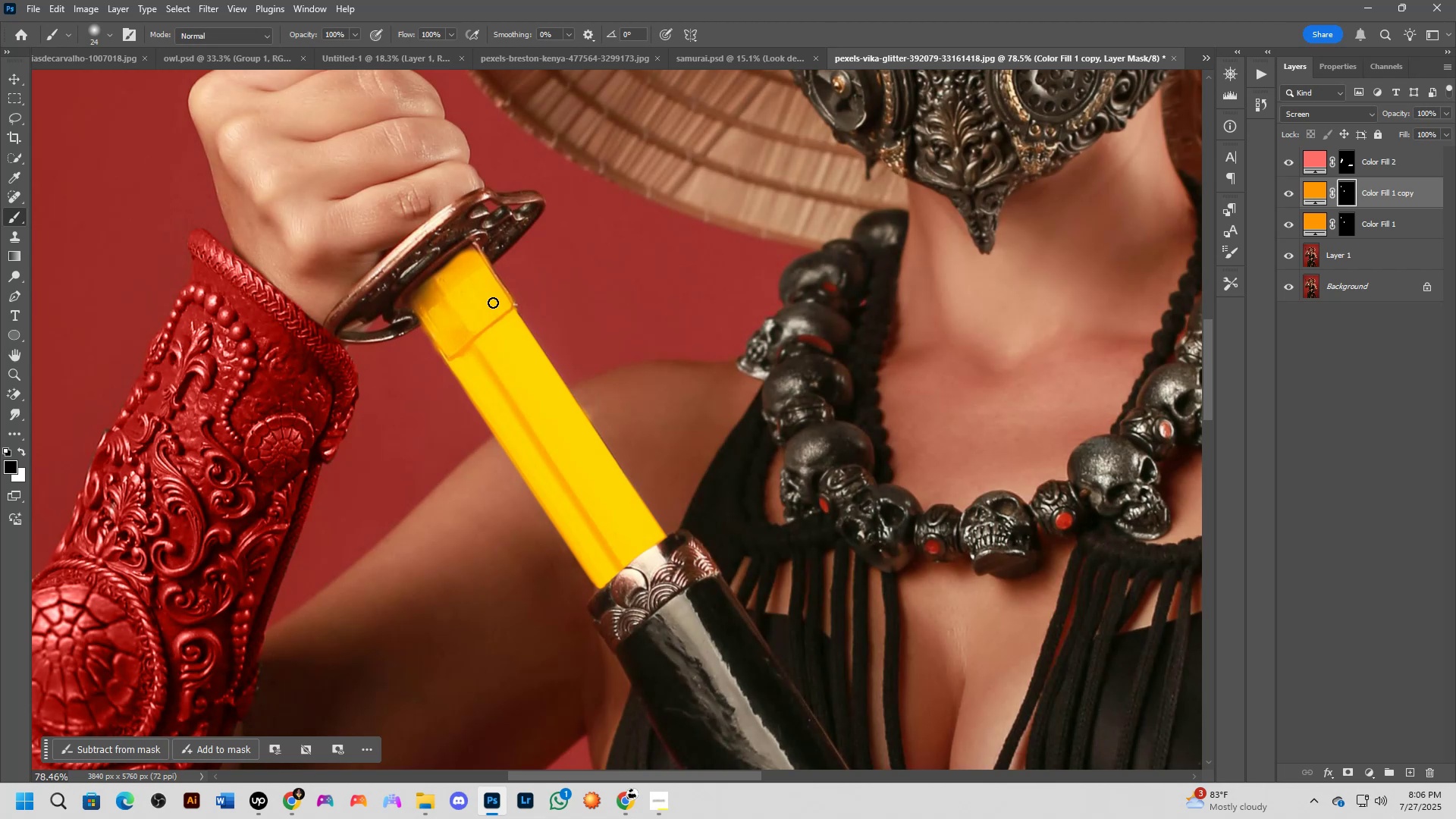 
wait(41.64)
 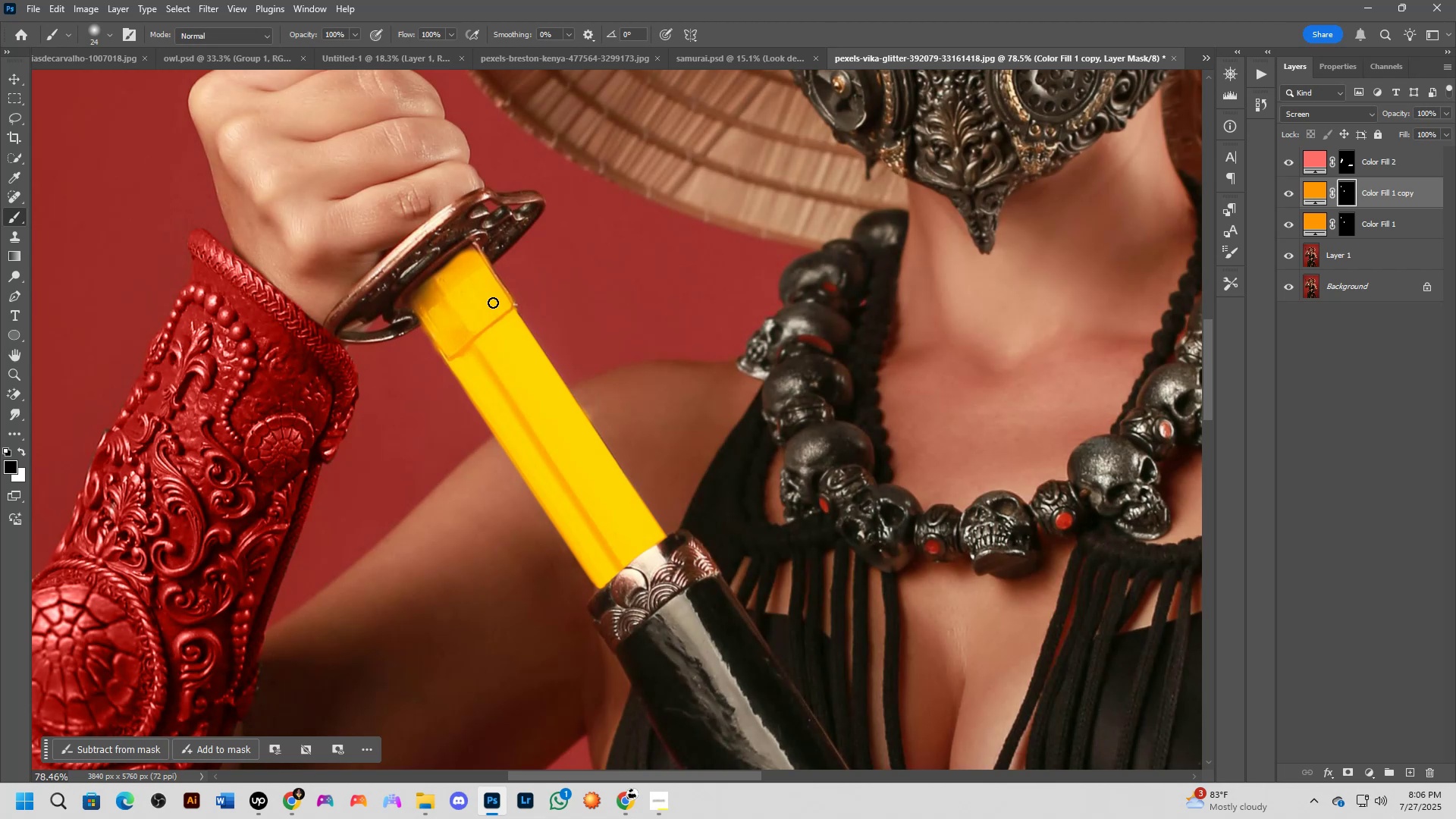 
hold_key(key=Space, duration=0.42)
 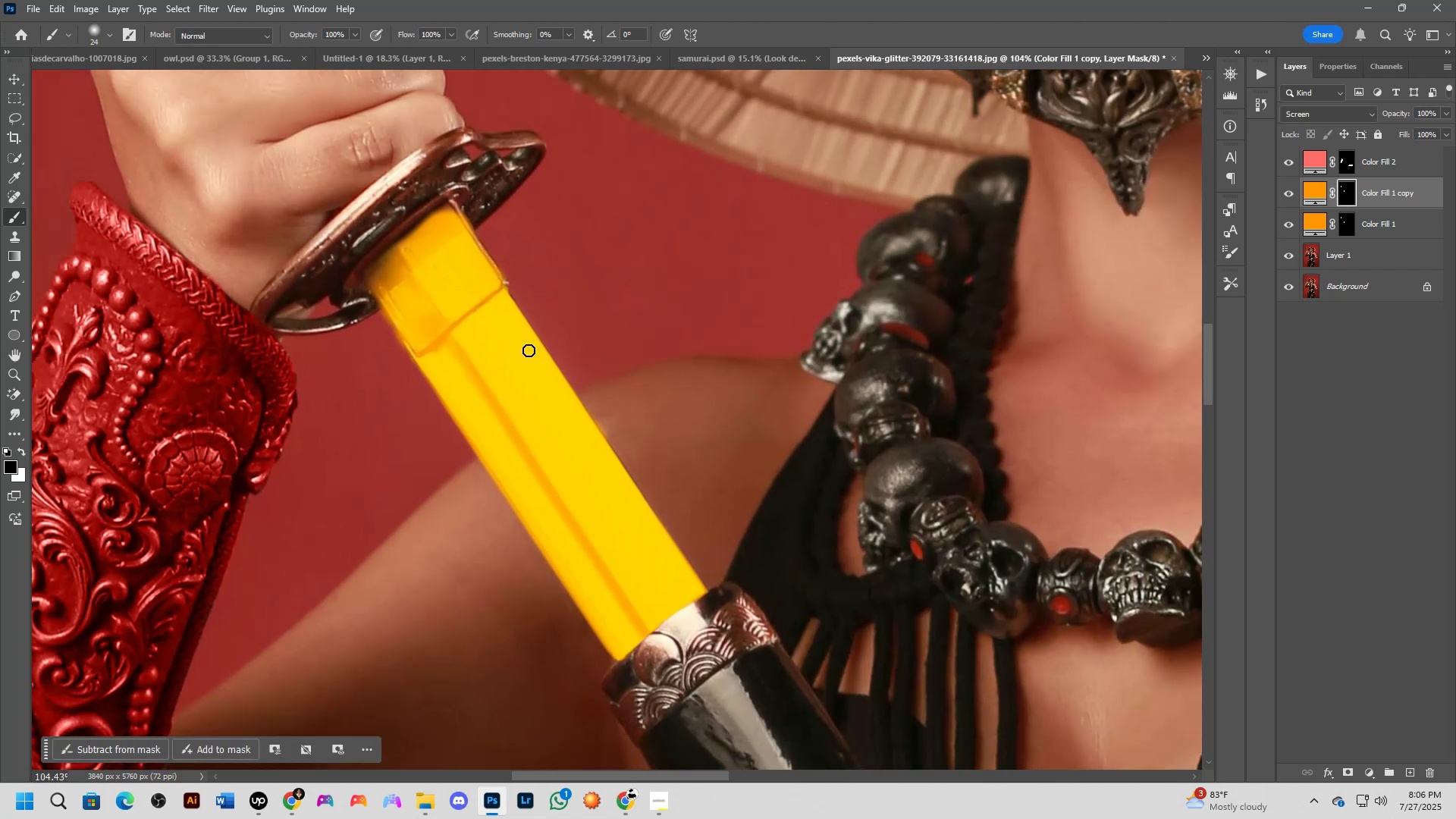 
left_click_drag(start_coordinate=[680, 312], to_coordinate=[676, 306])
 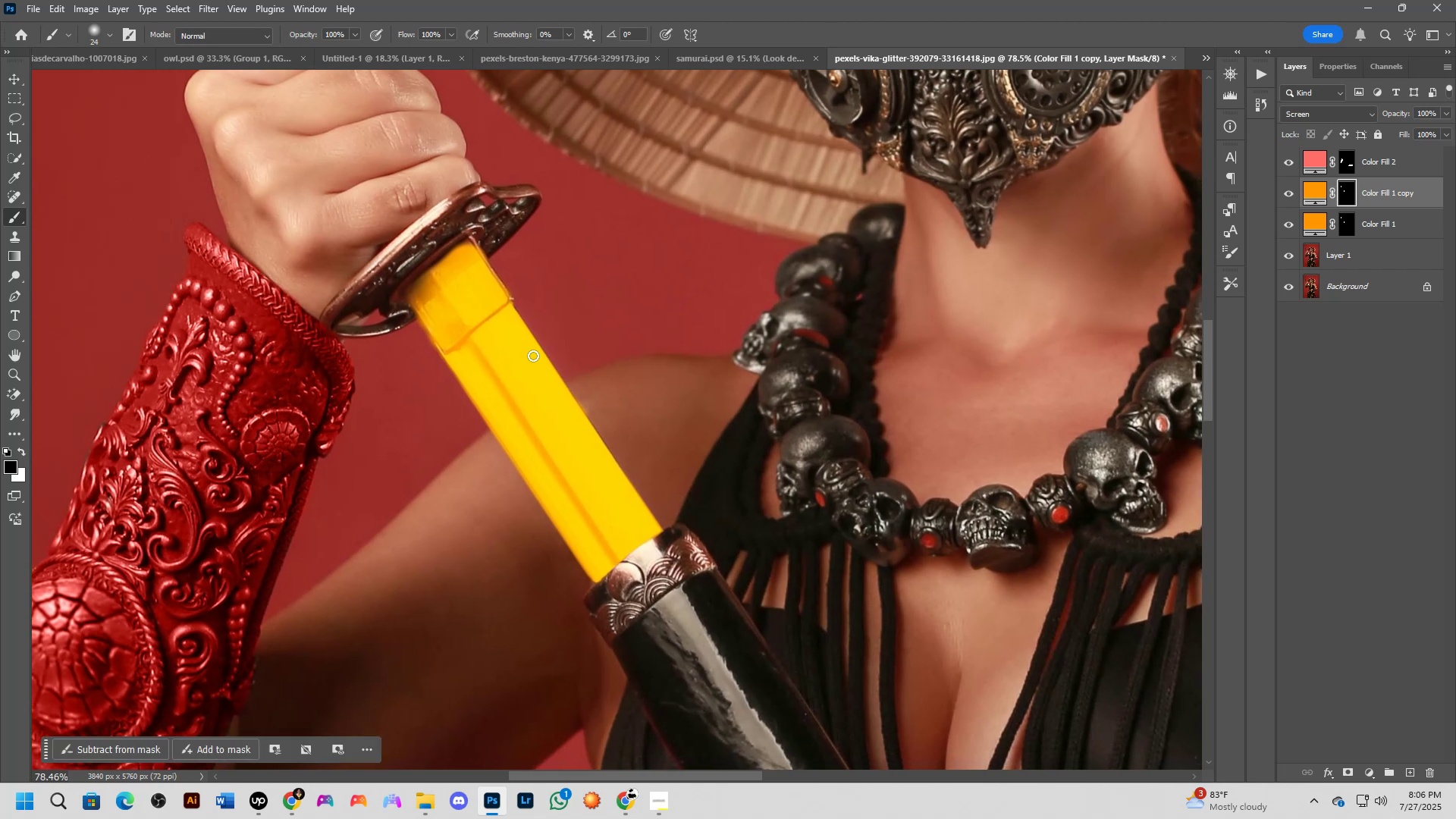 
scroll: coordinate [531, 354], scroll_direction: none, amount: 0.0
 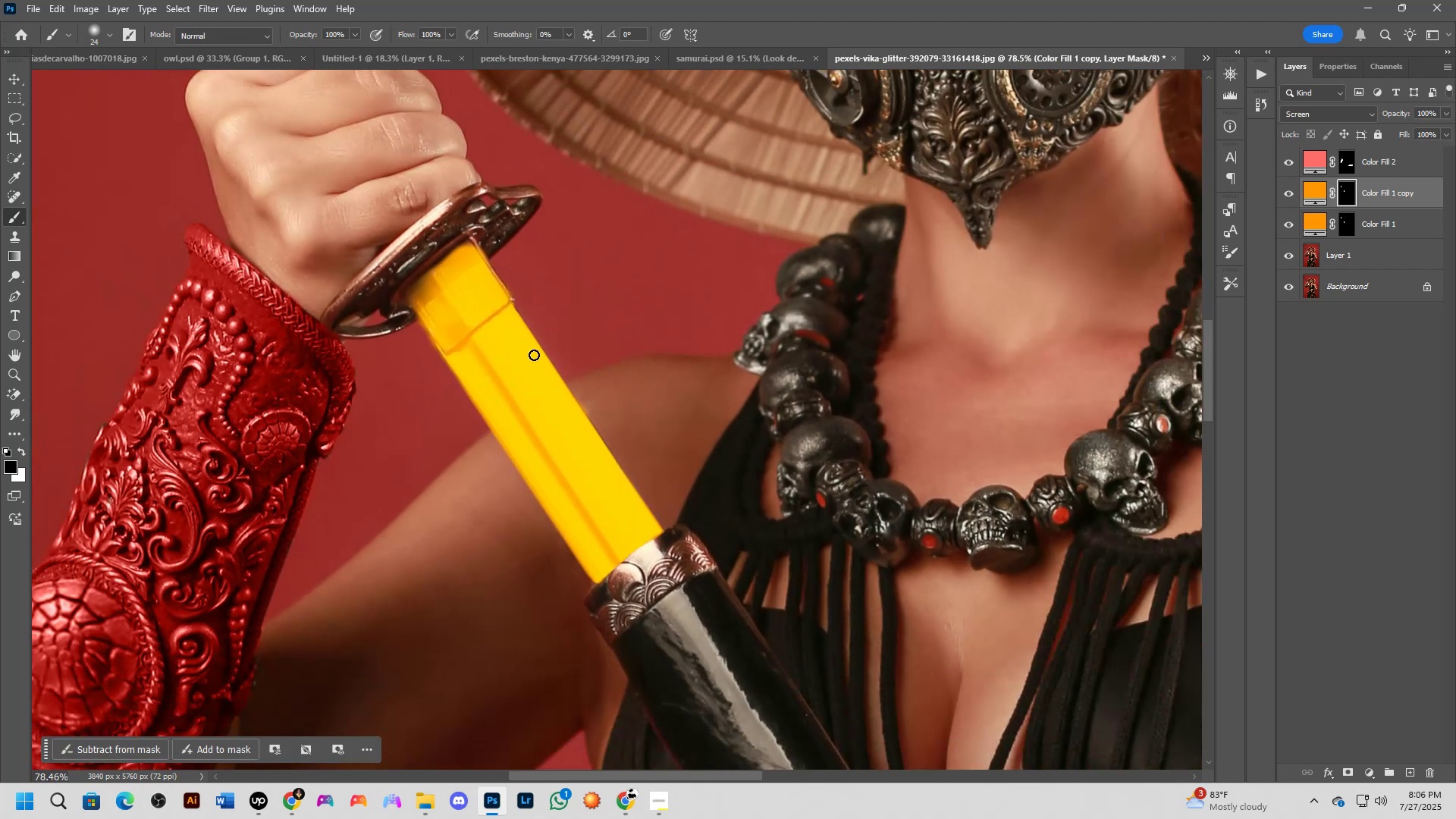 
hold_key(key=Space, duration=0.4)
 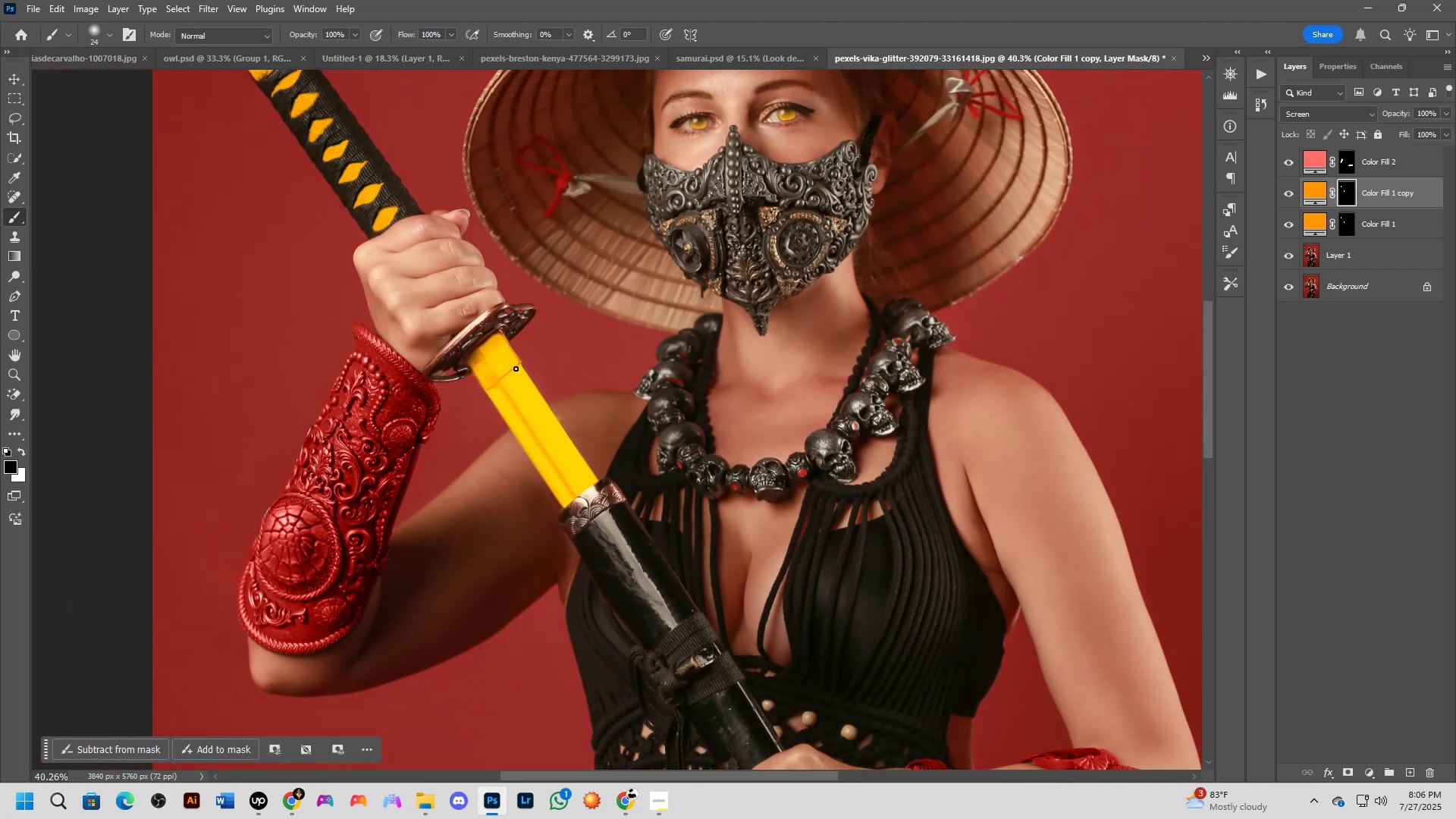 
left_click_drag(start_coordinate=[538, 346], to_coordinate=[552, 401])
 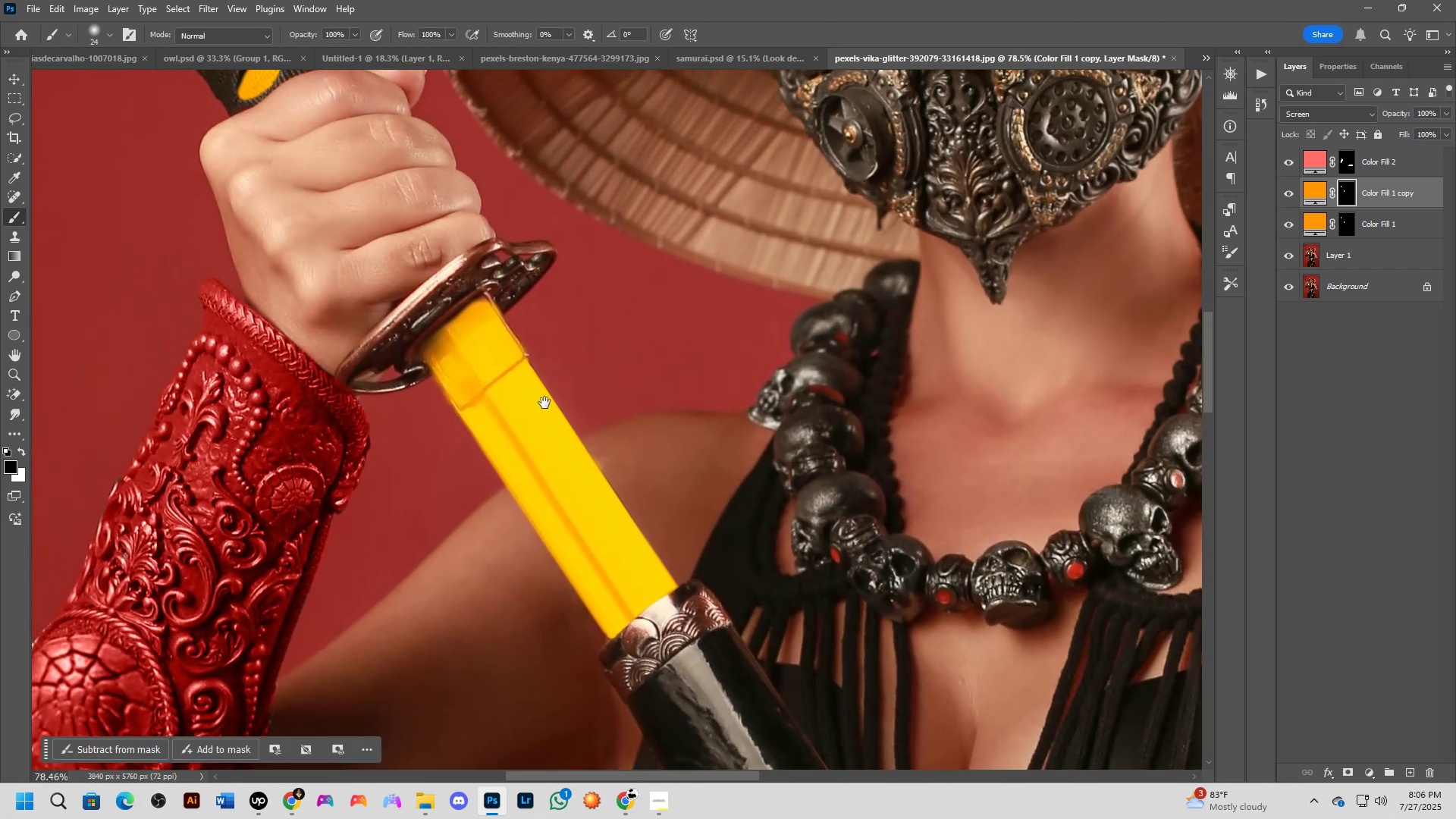 
scroll: coordinate [516, 369], scroll_direction: down, amount: 7.0
 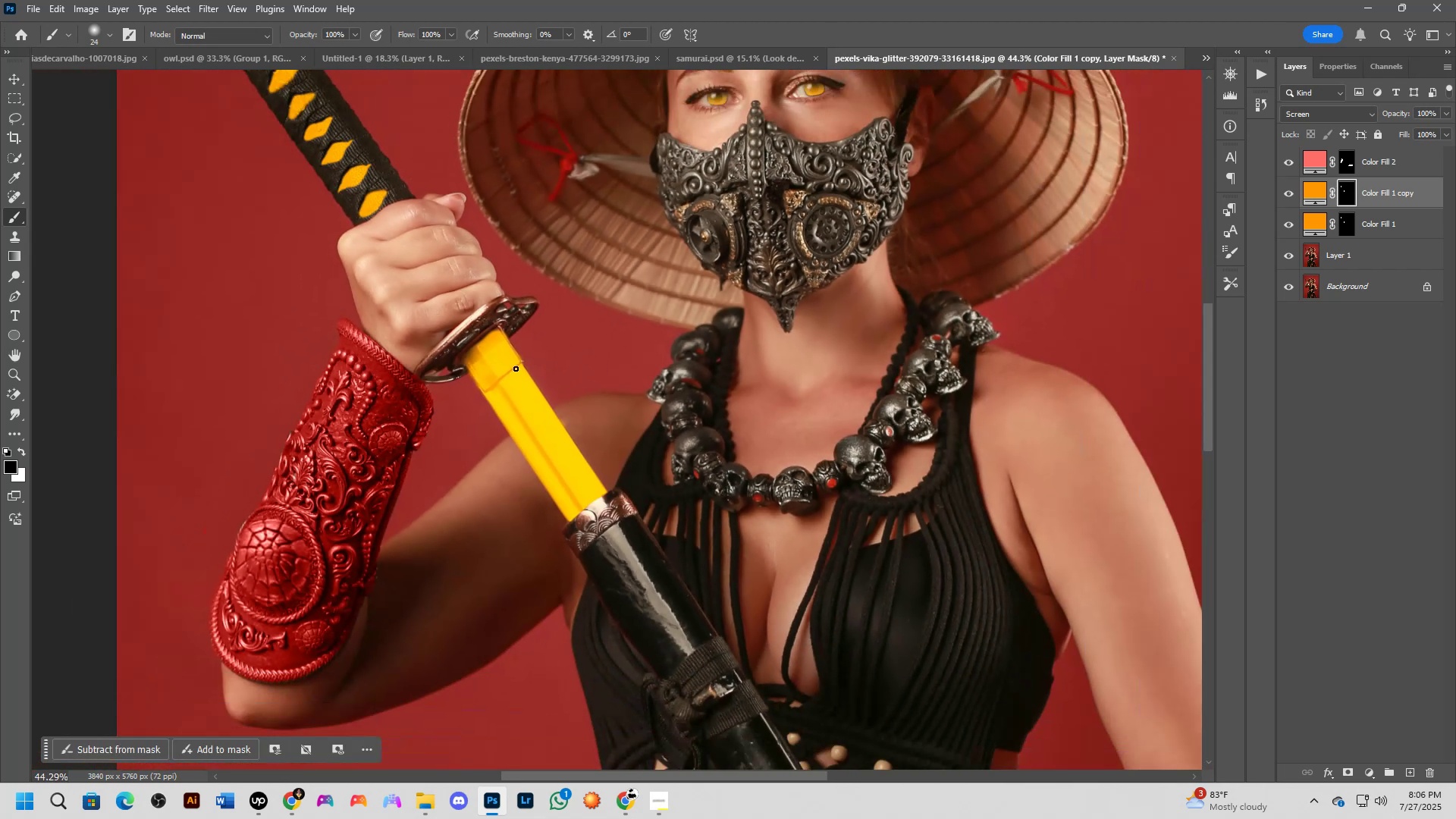 
hold_key(key=Space, duration=0.41)
 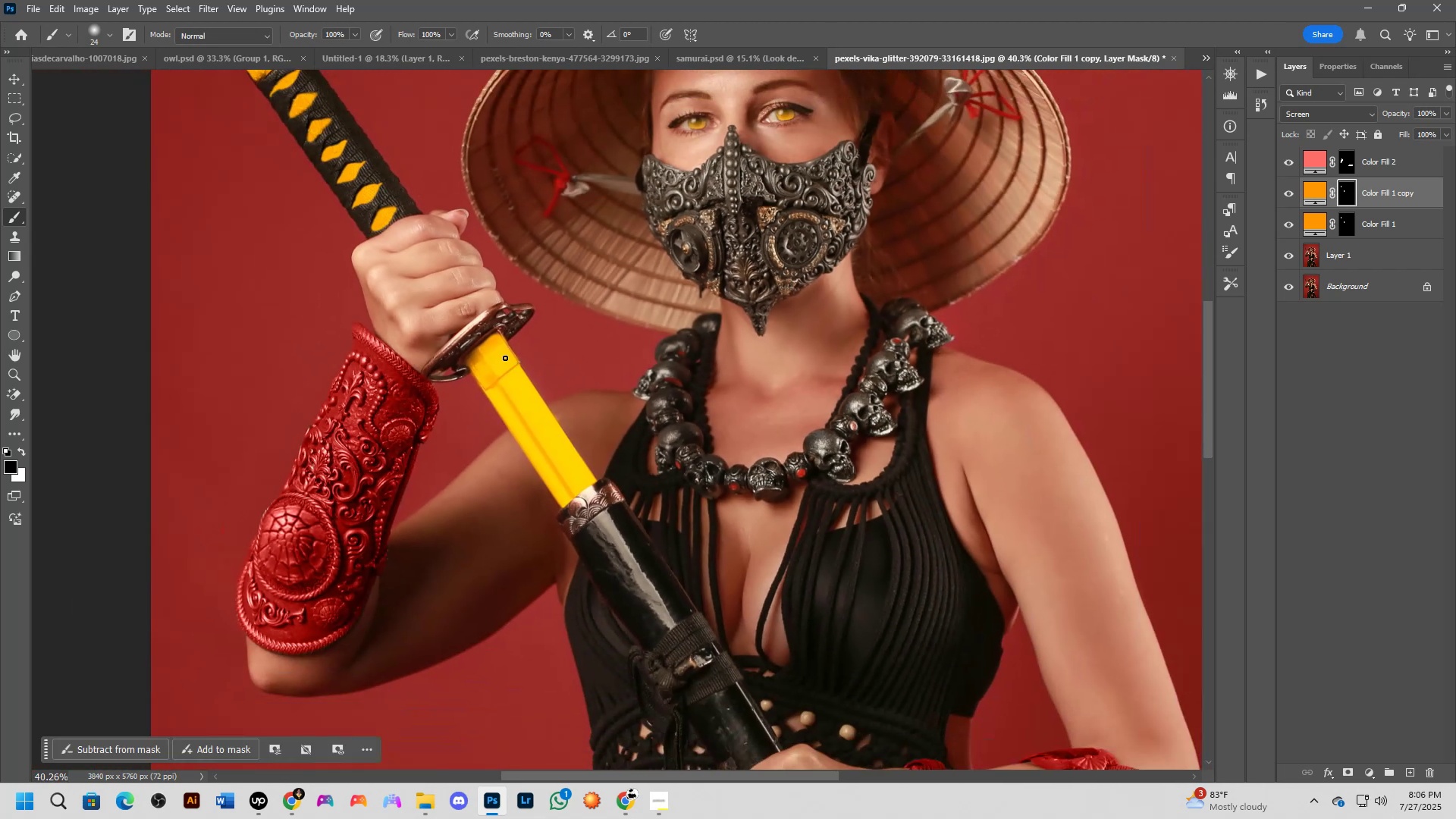 
scroll: coordinate [479, 331], scroll_direction: up, amount: 10.0
 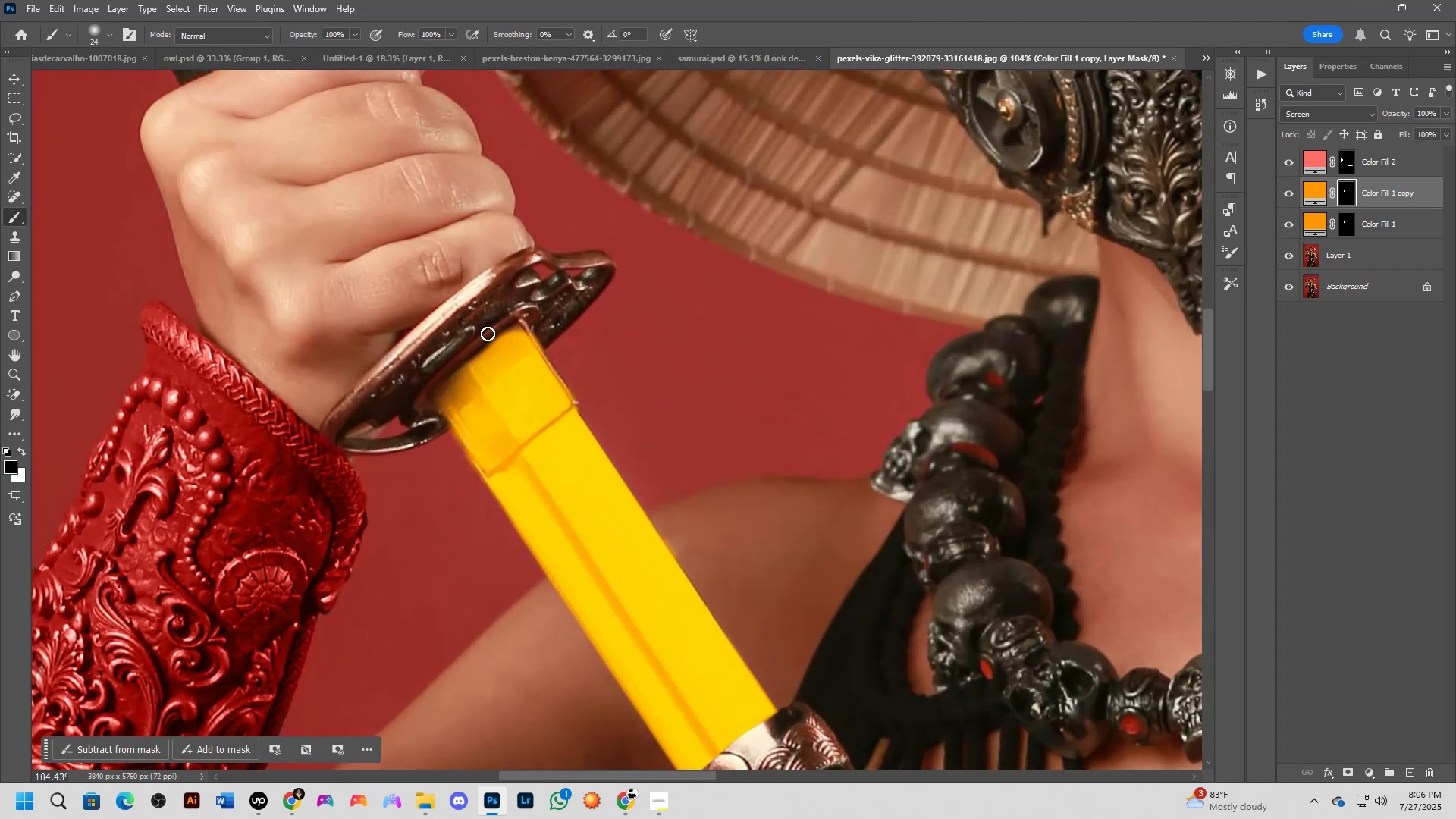 
scroll: coordinate [523, 369], scroll_direction: none, amount: 0.0
 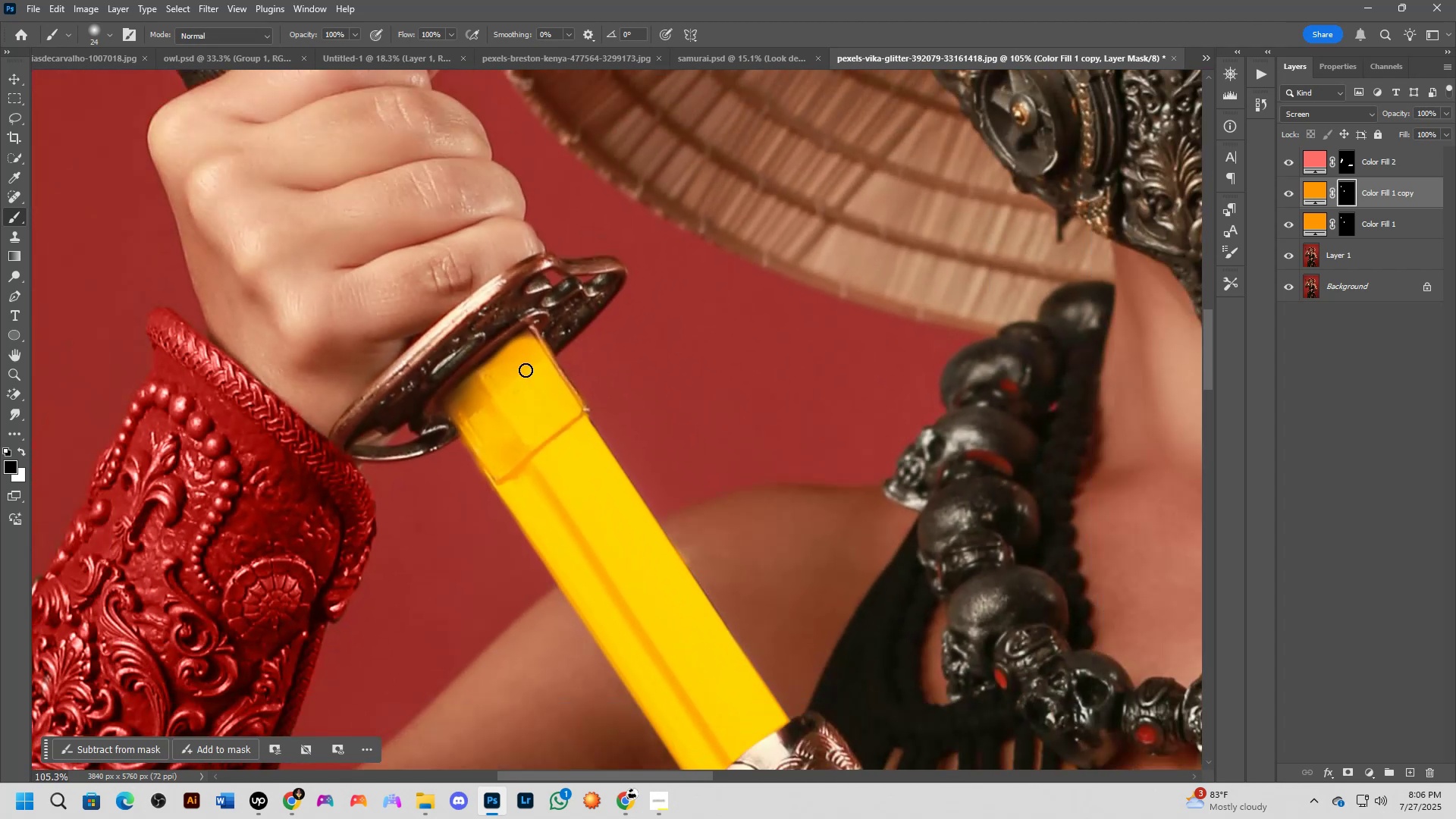 
hold_key(key=Space, duration=0.37)
 